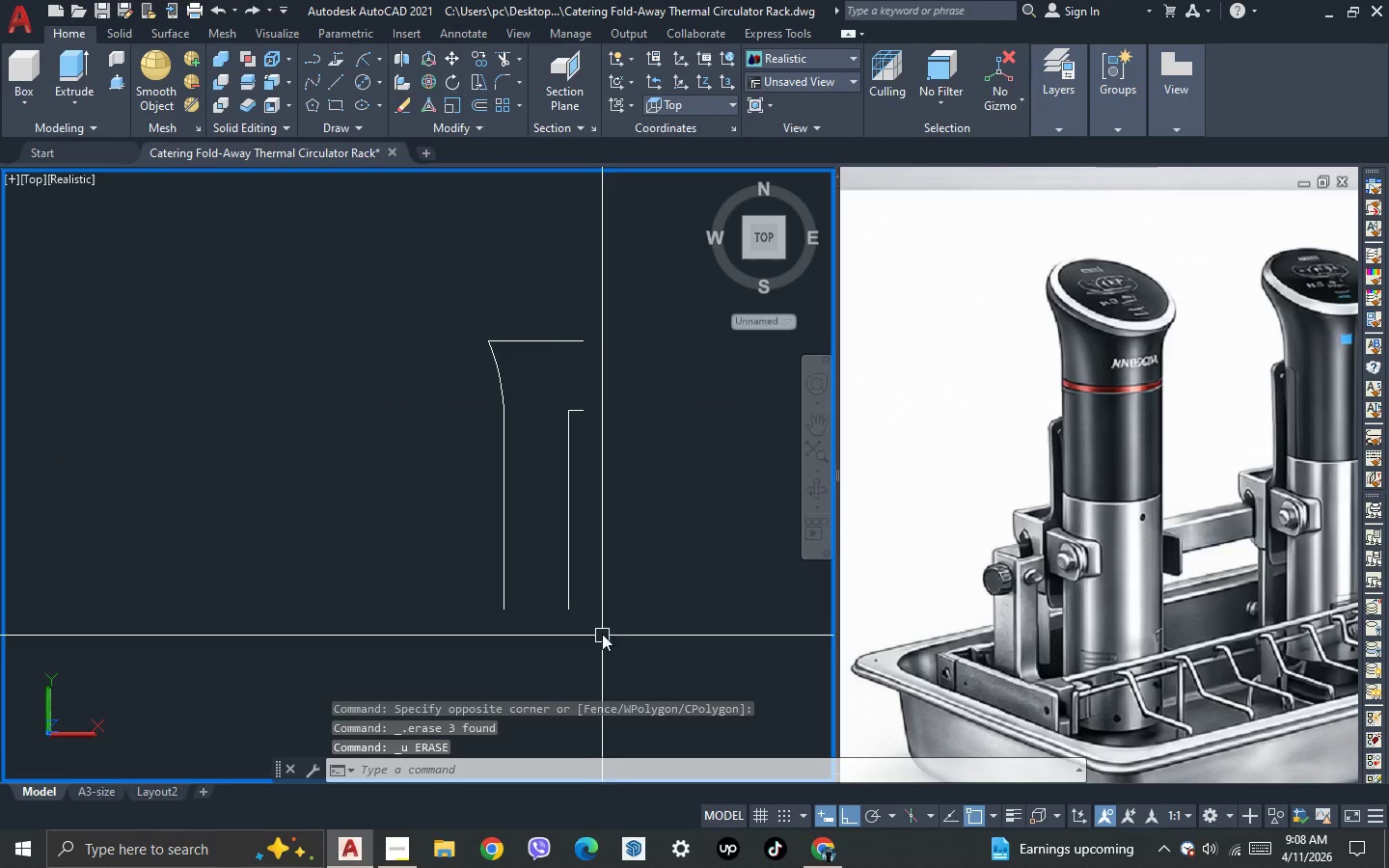 
left_click_drag(start_coordinate=[599, 639], to_coordinate=[584, 592])
 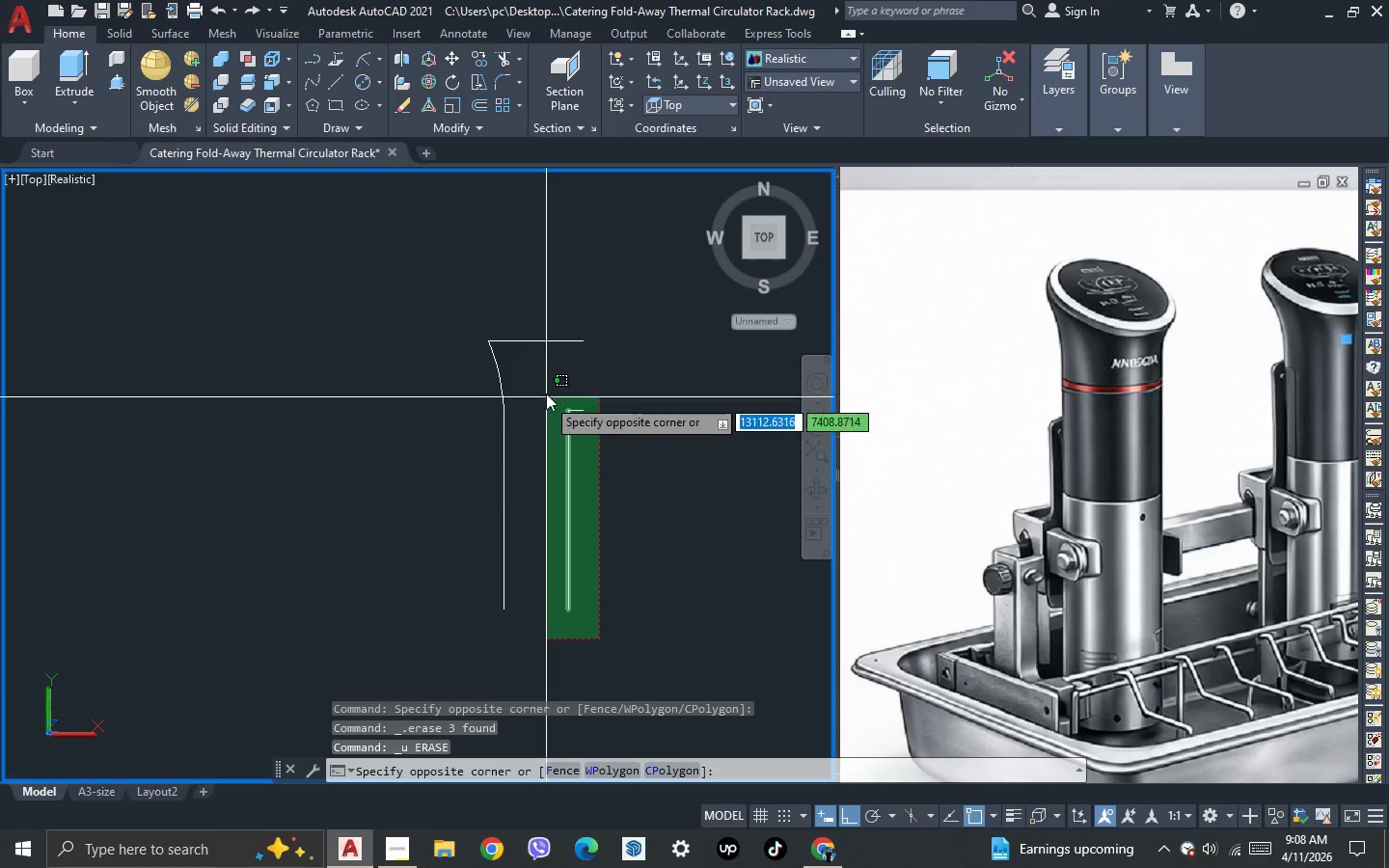 
left_click([546, 392])
 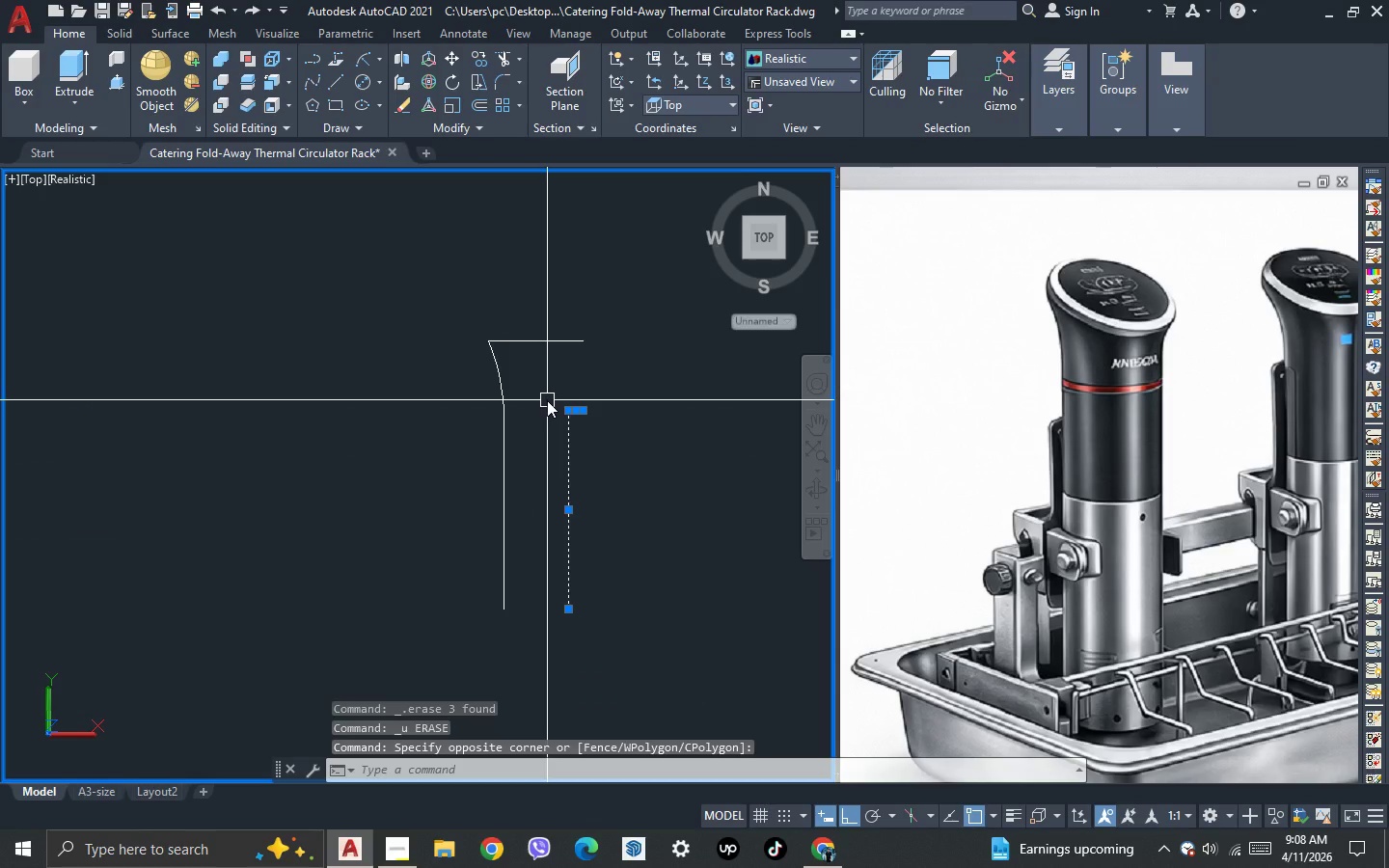 
key(Delete)
 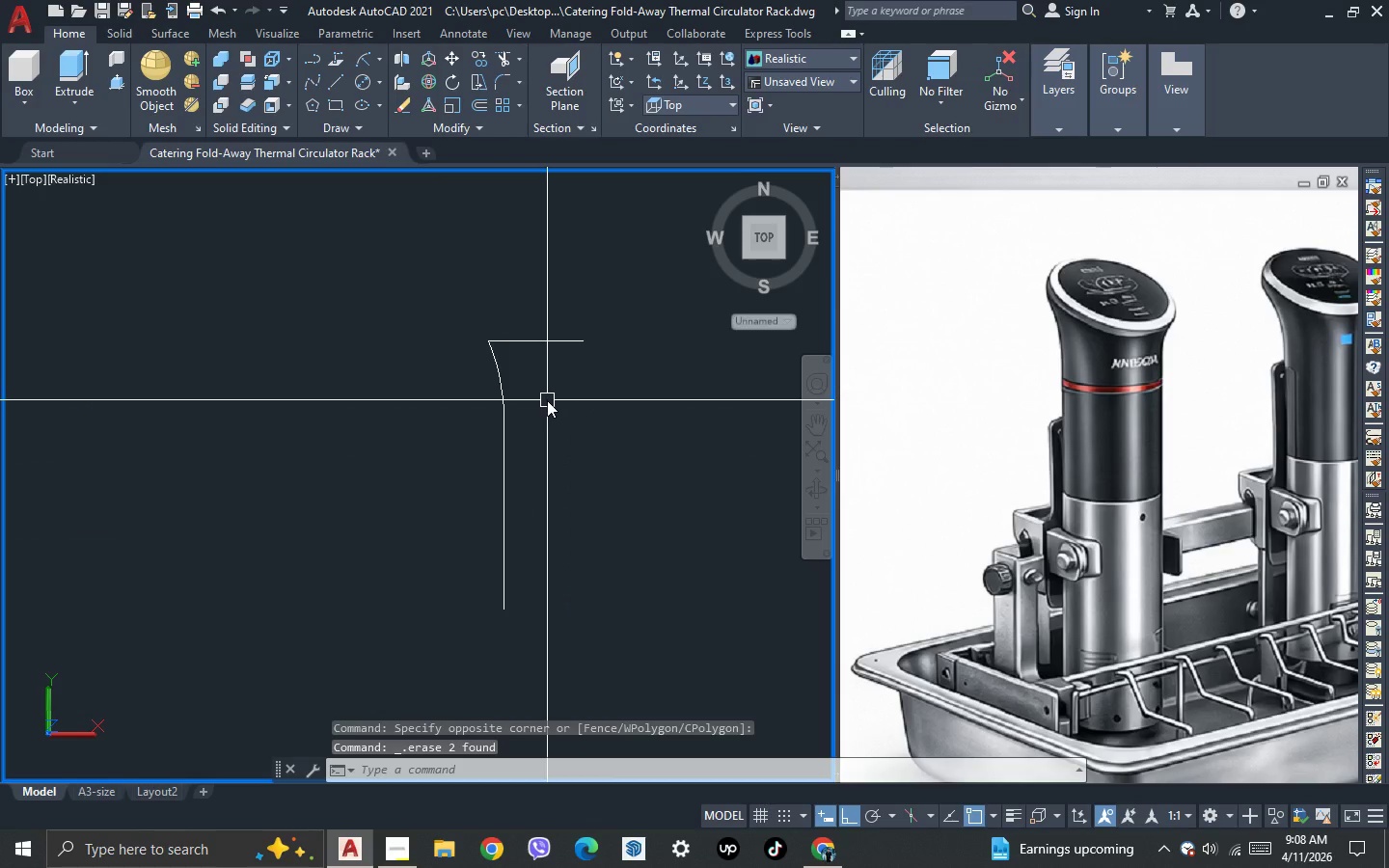 
key(L)
 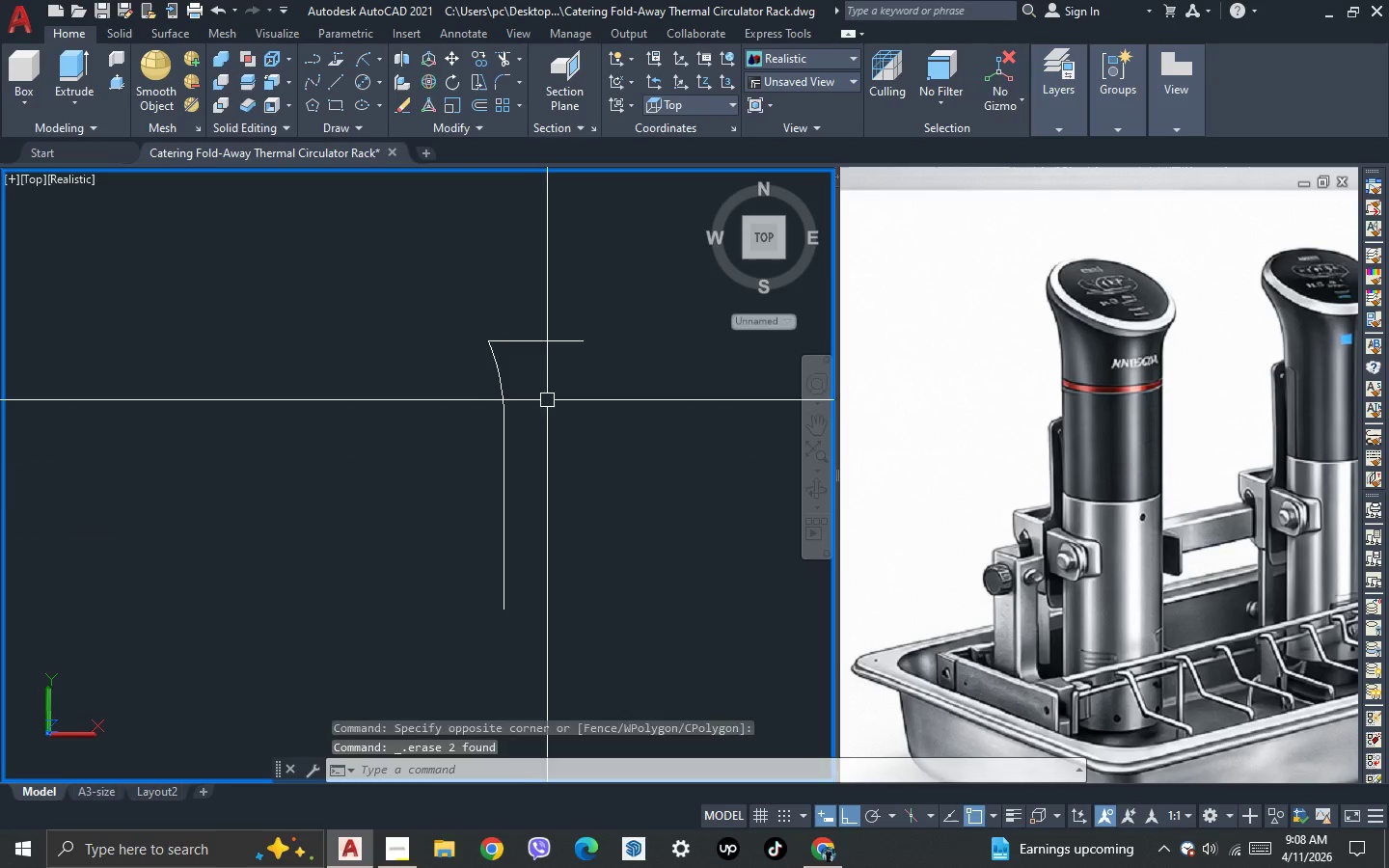 
key(Space)
 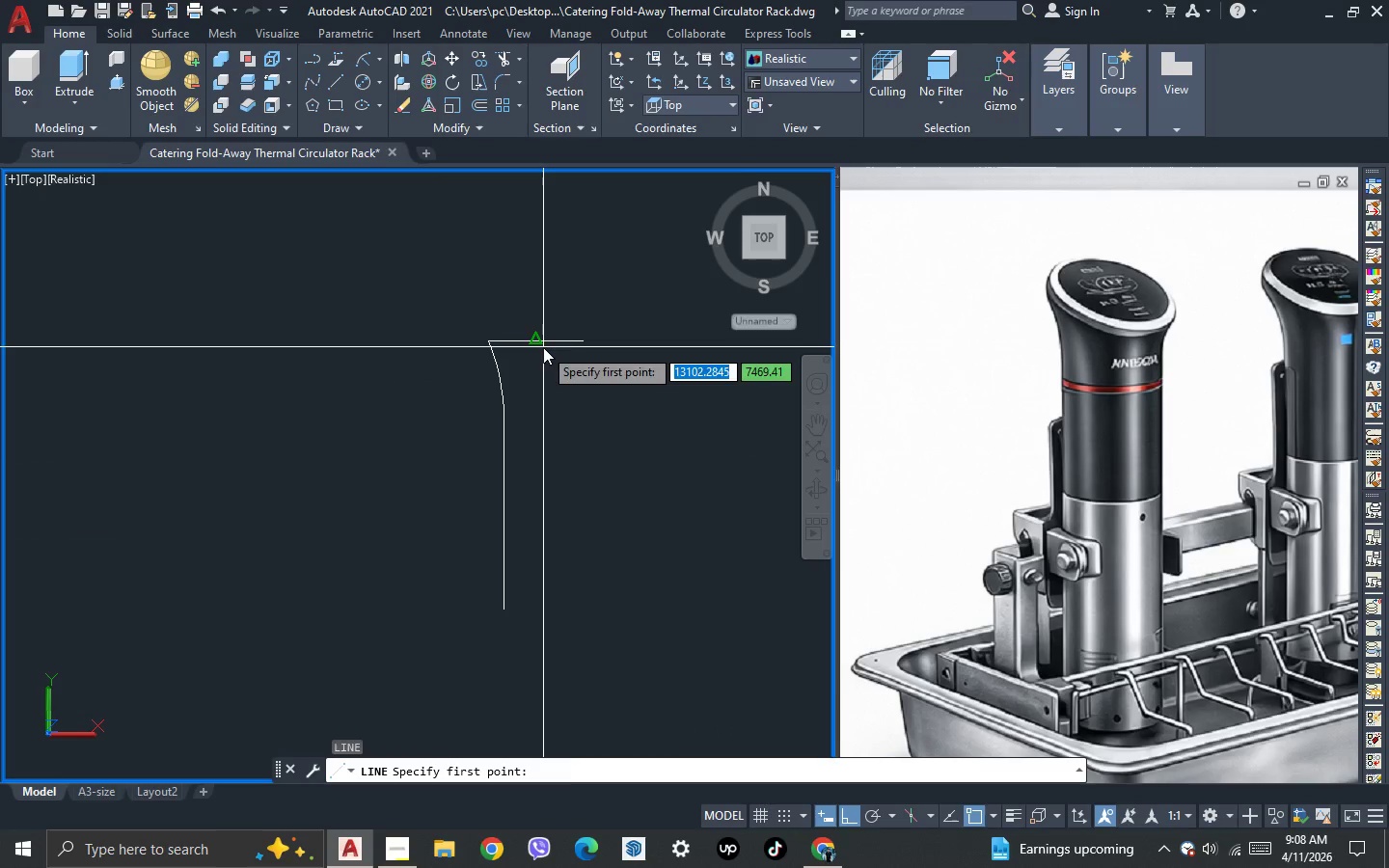 
left_click_drag(start_coordinate=[543, 347], to_coordinate=[543, 369])
 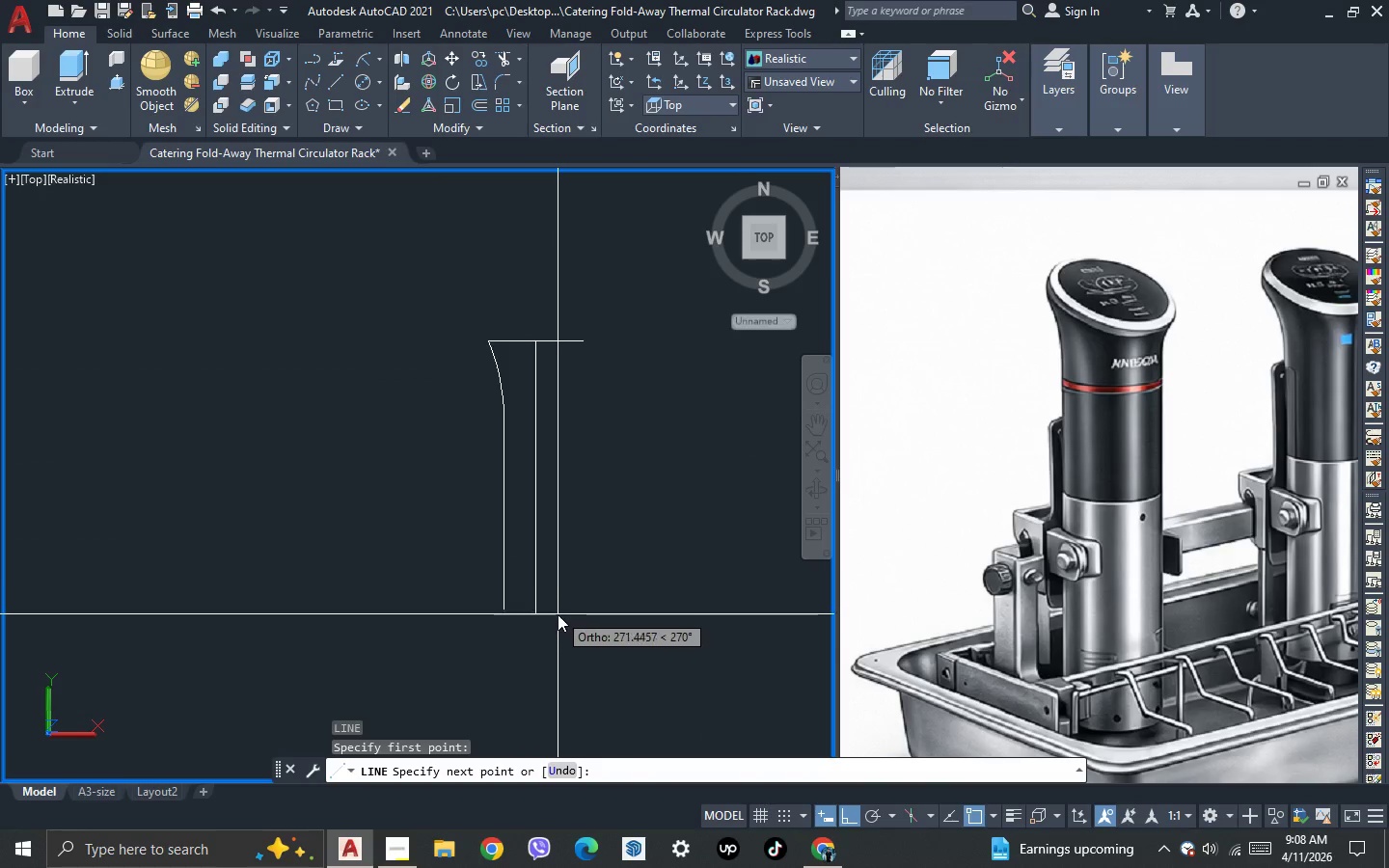 
left_click([558, 619])
 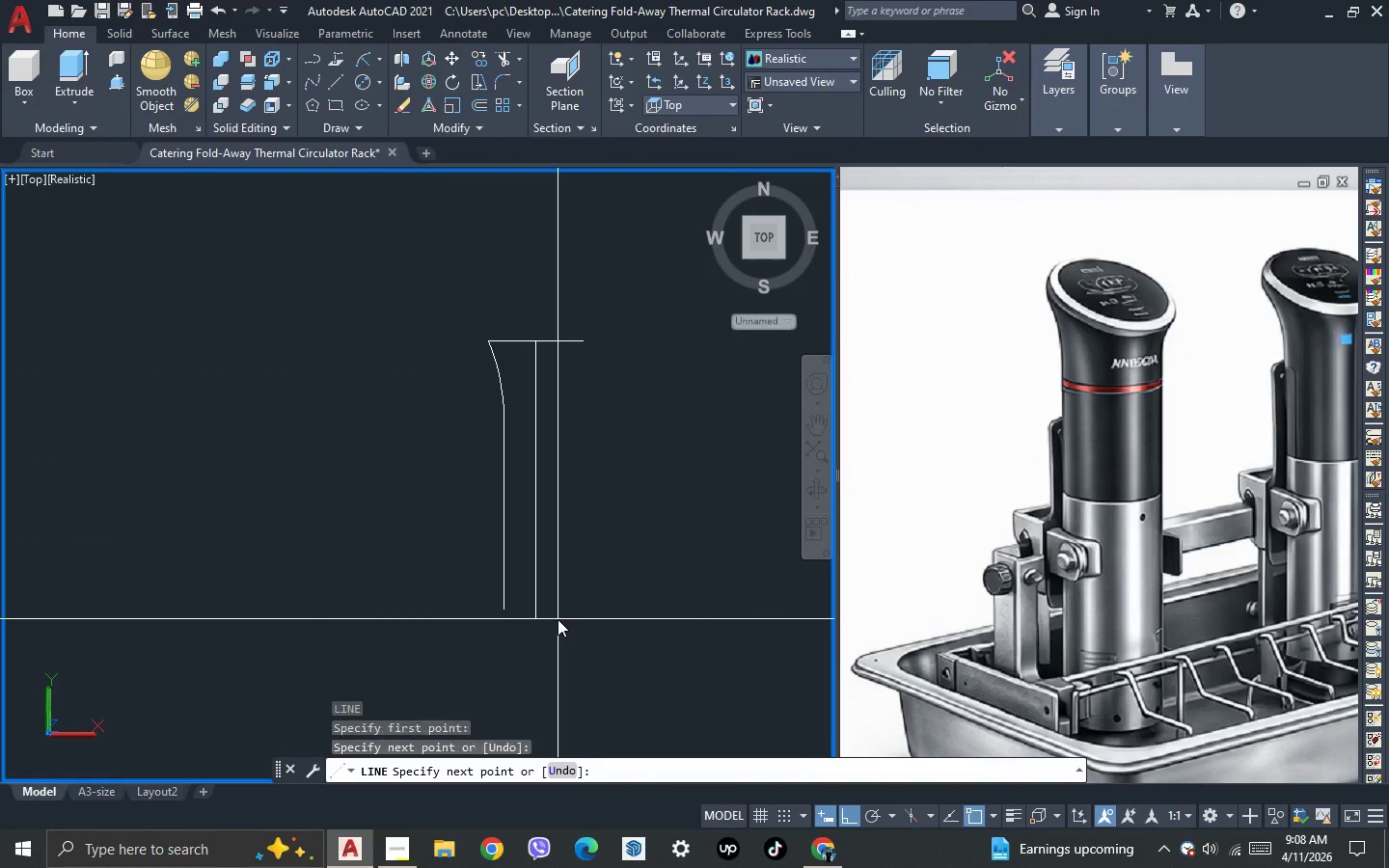 
key(Space)
 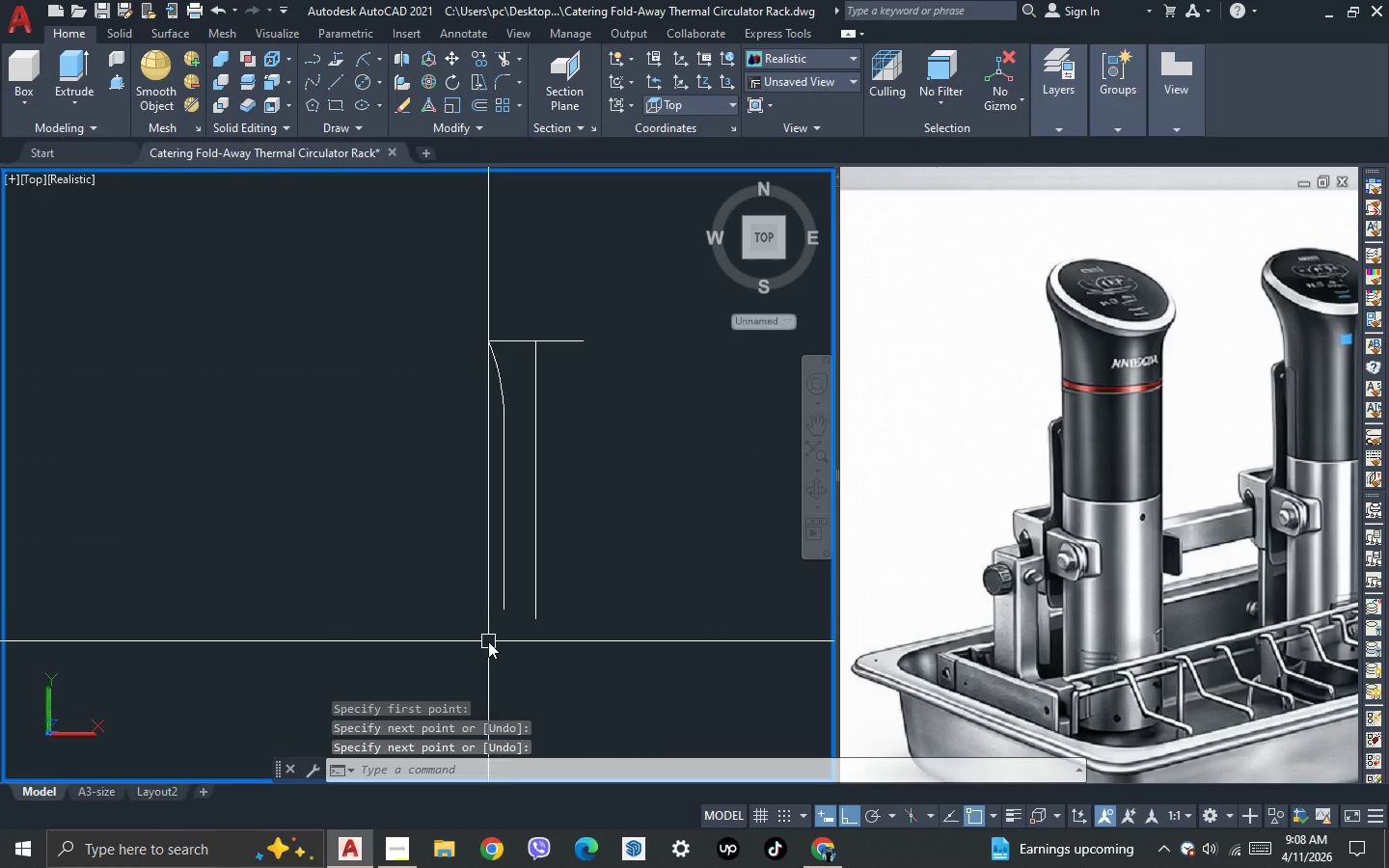 
key(Space)
 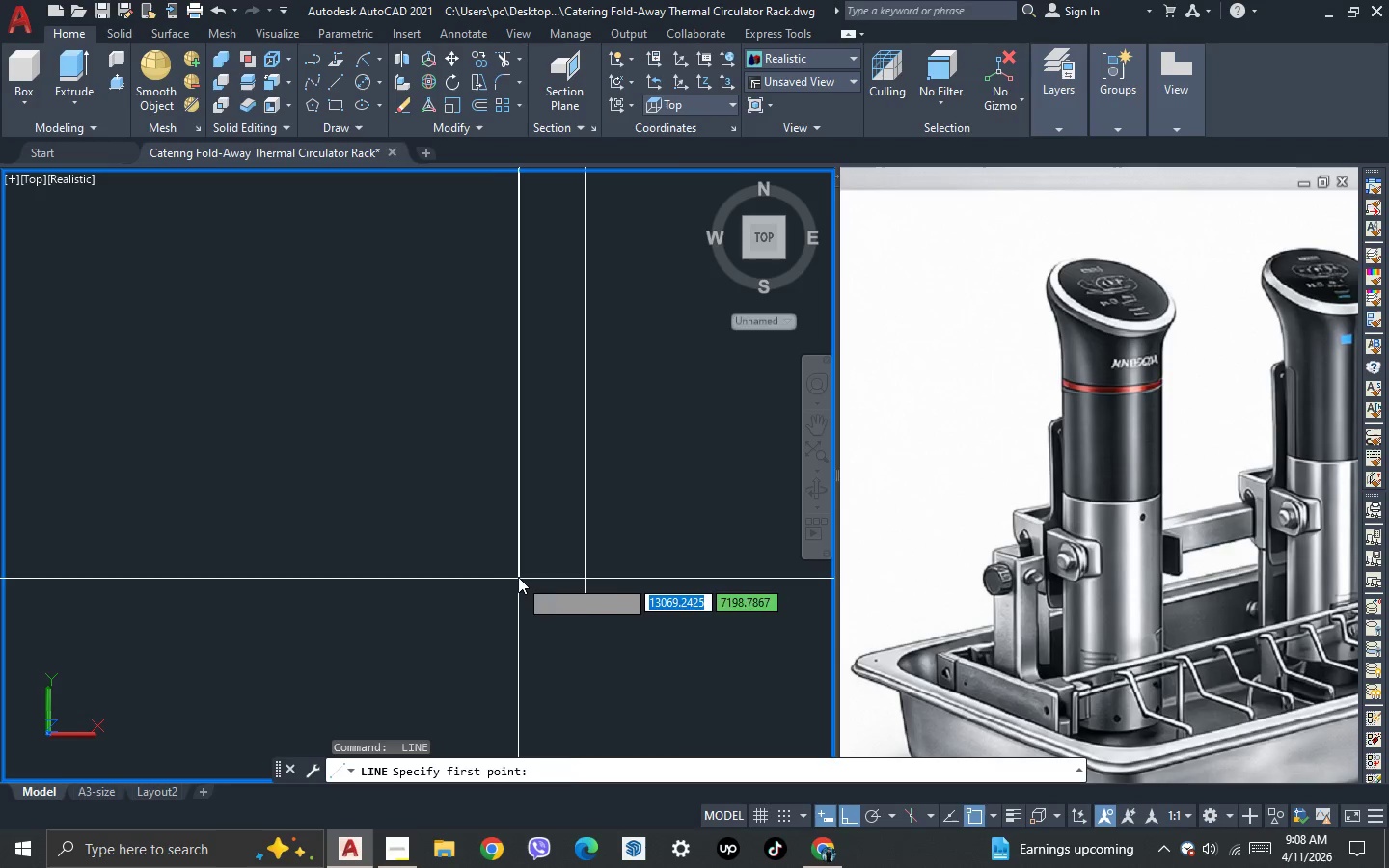 
scroll: coordinate [488, 641], scroll_direction: up, amount: 2.0
 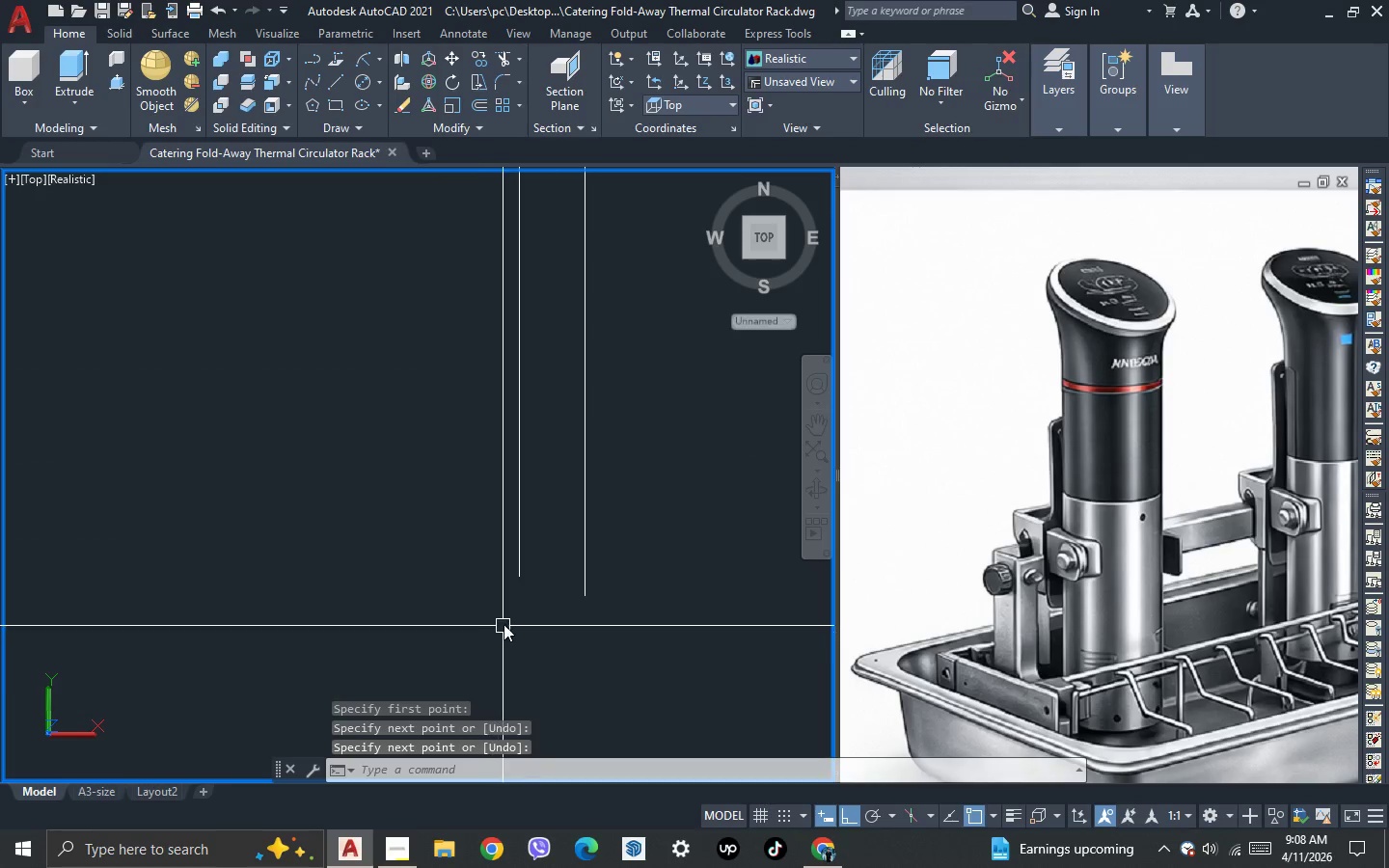 
left_click([520, 576])
 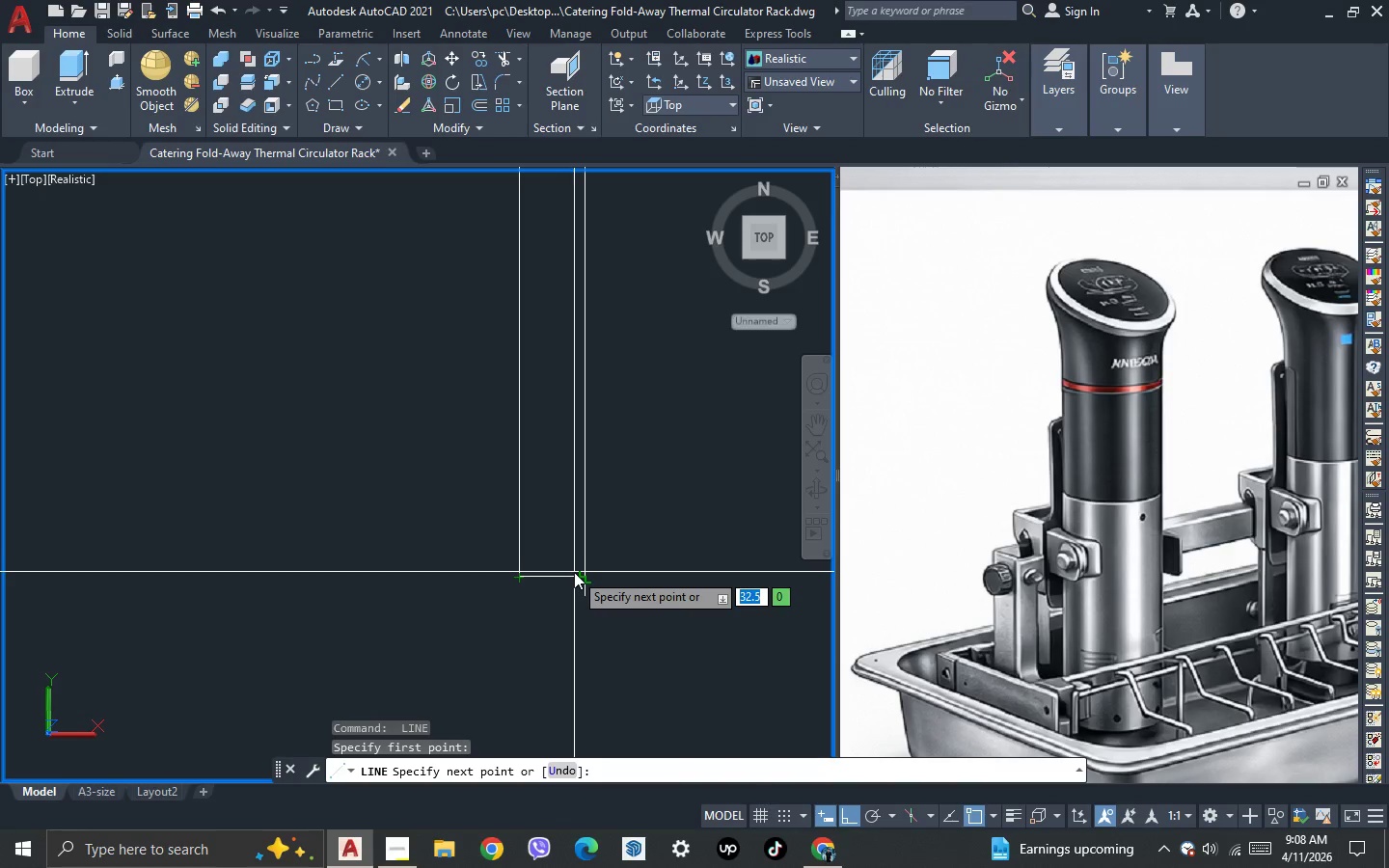 
left_click([574, 571])
 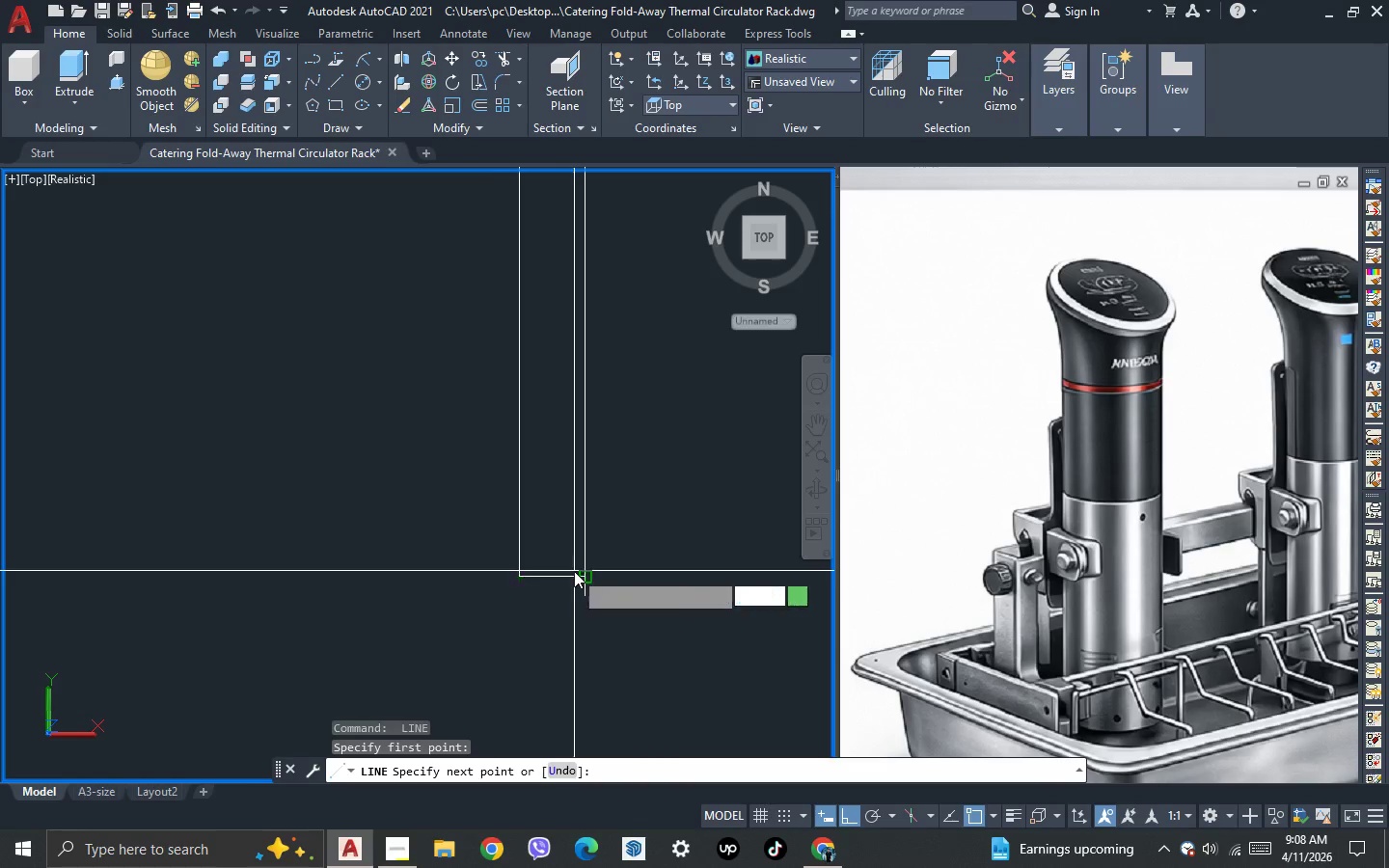 
type( tr )
 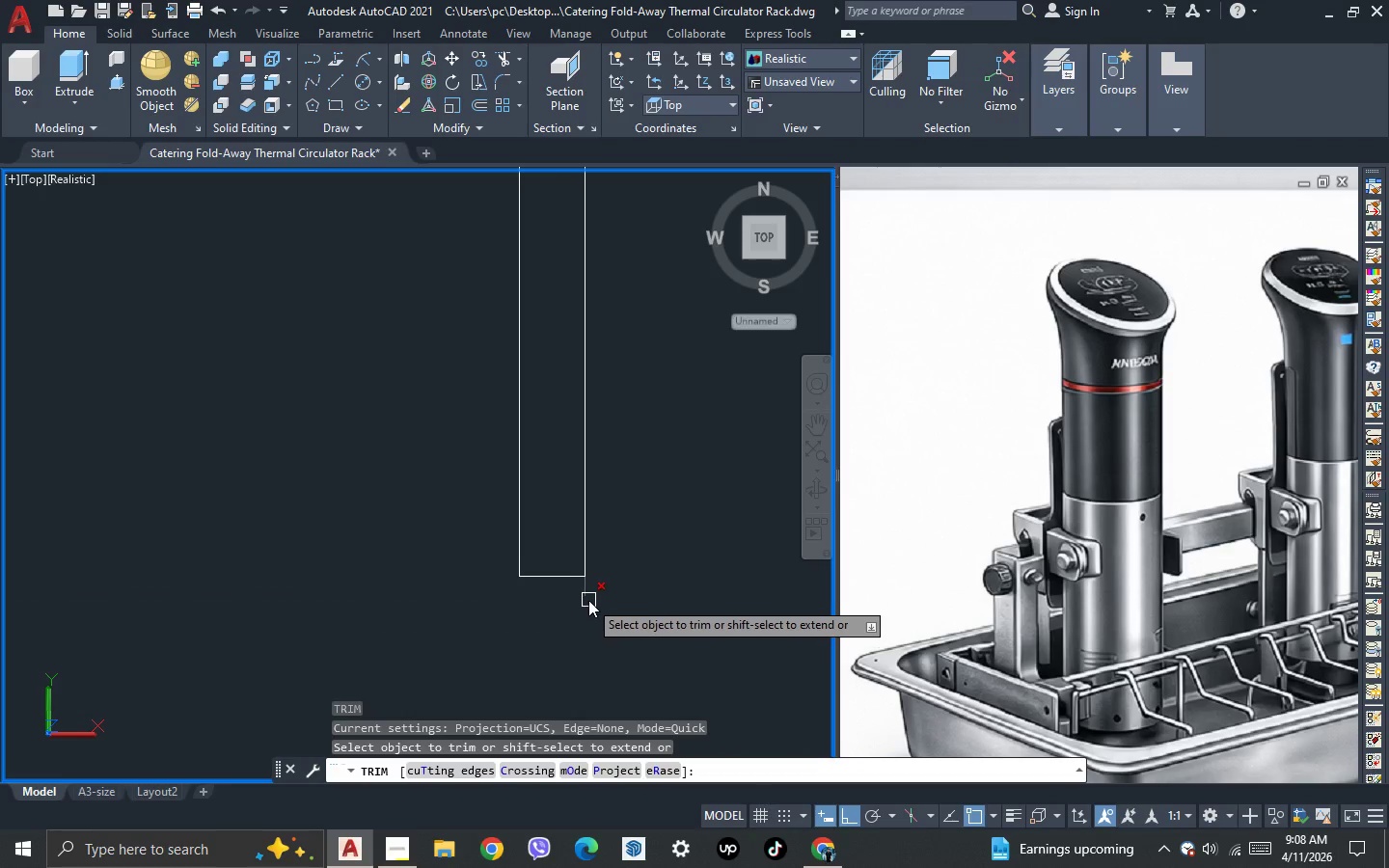 
left_click([588, 599])
 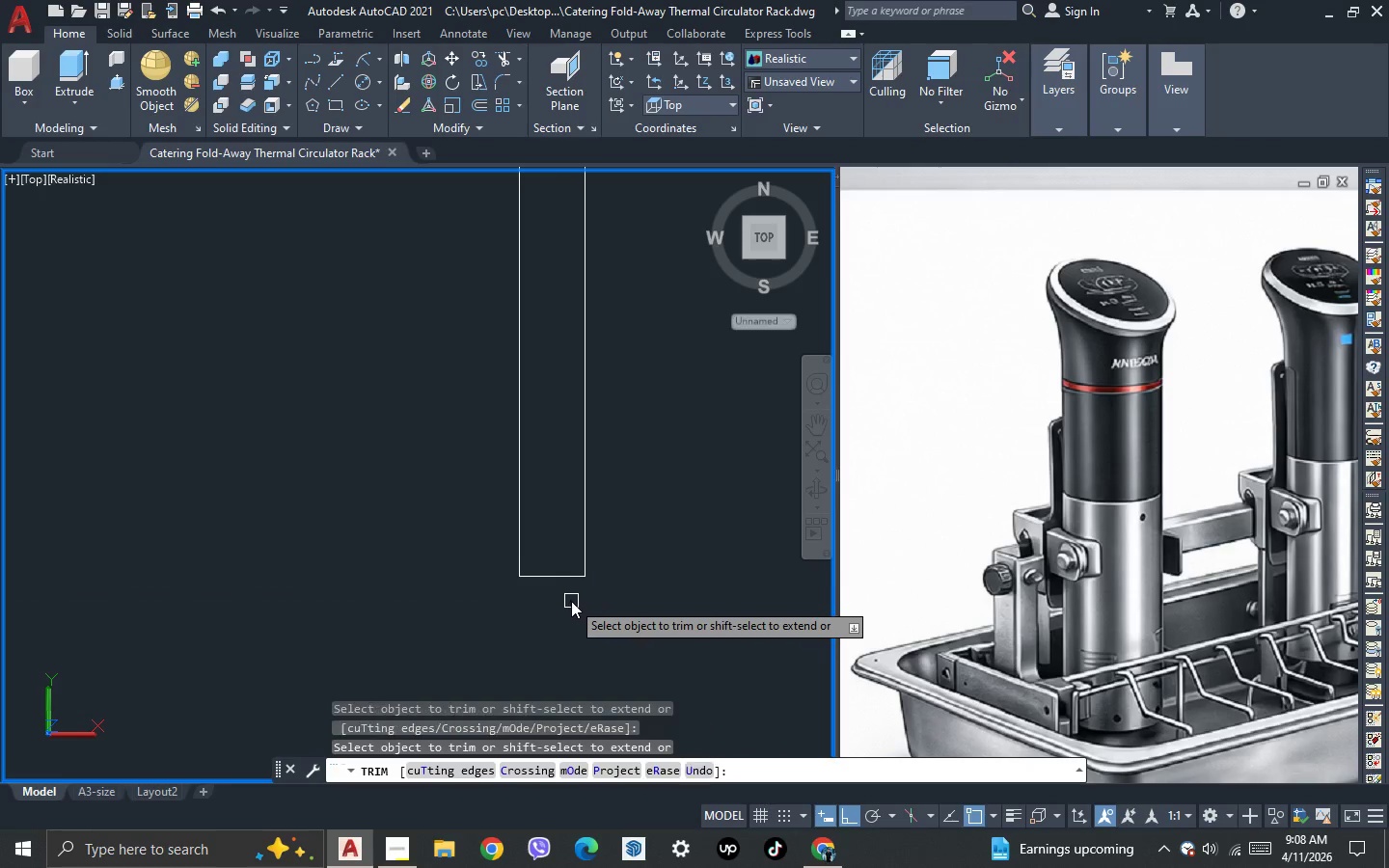 
key(Escape)
 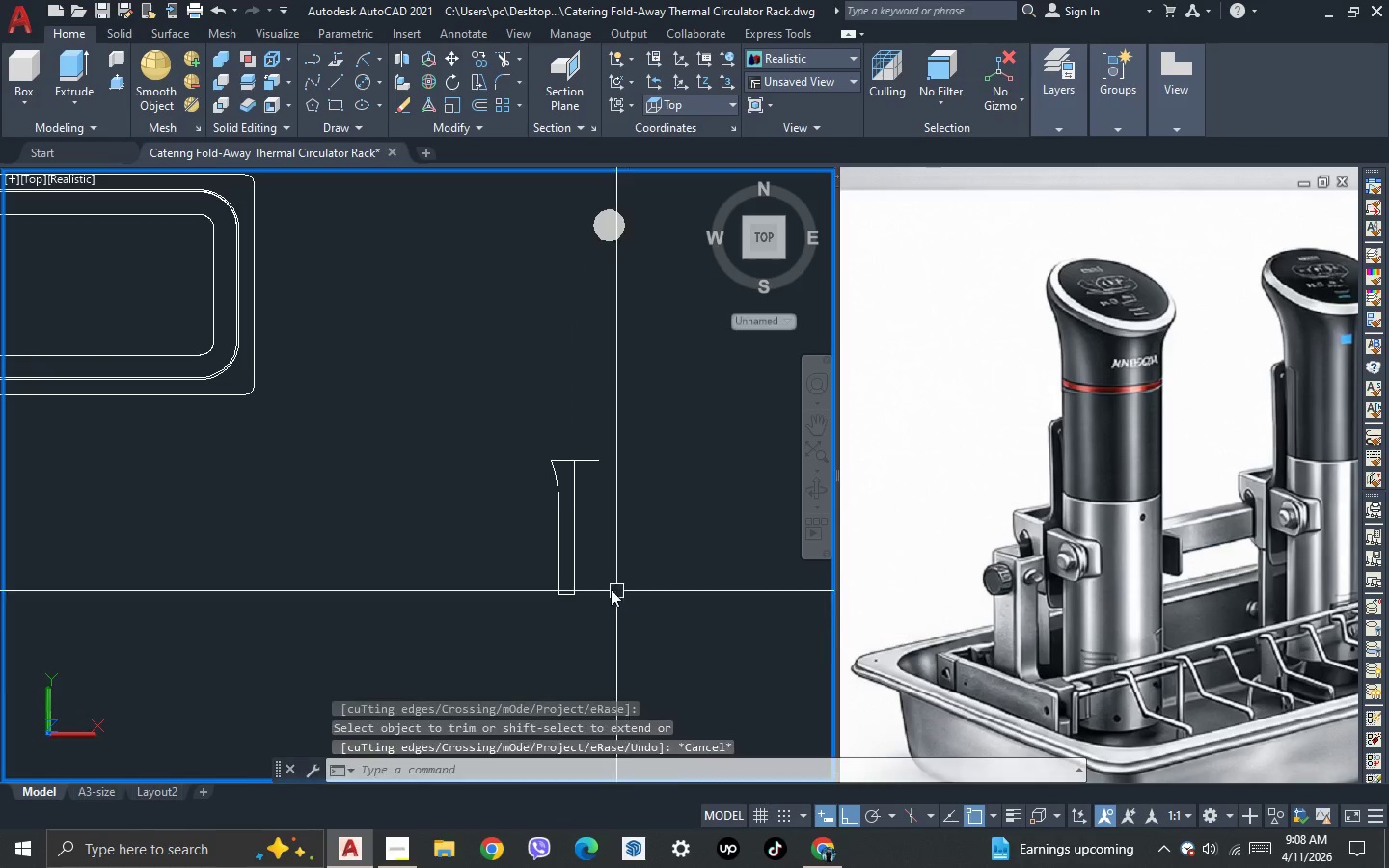 
scroll: coordinate [571, 601], scroll_direction: down, amount: 3.0
 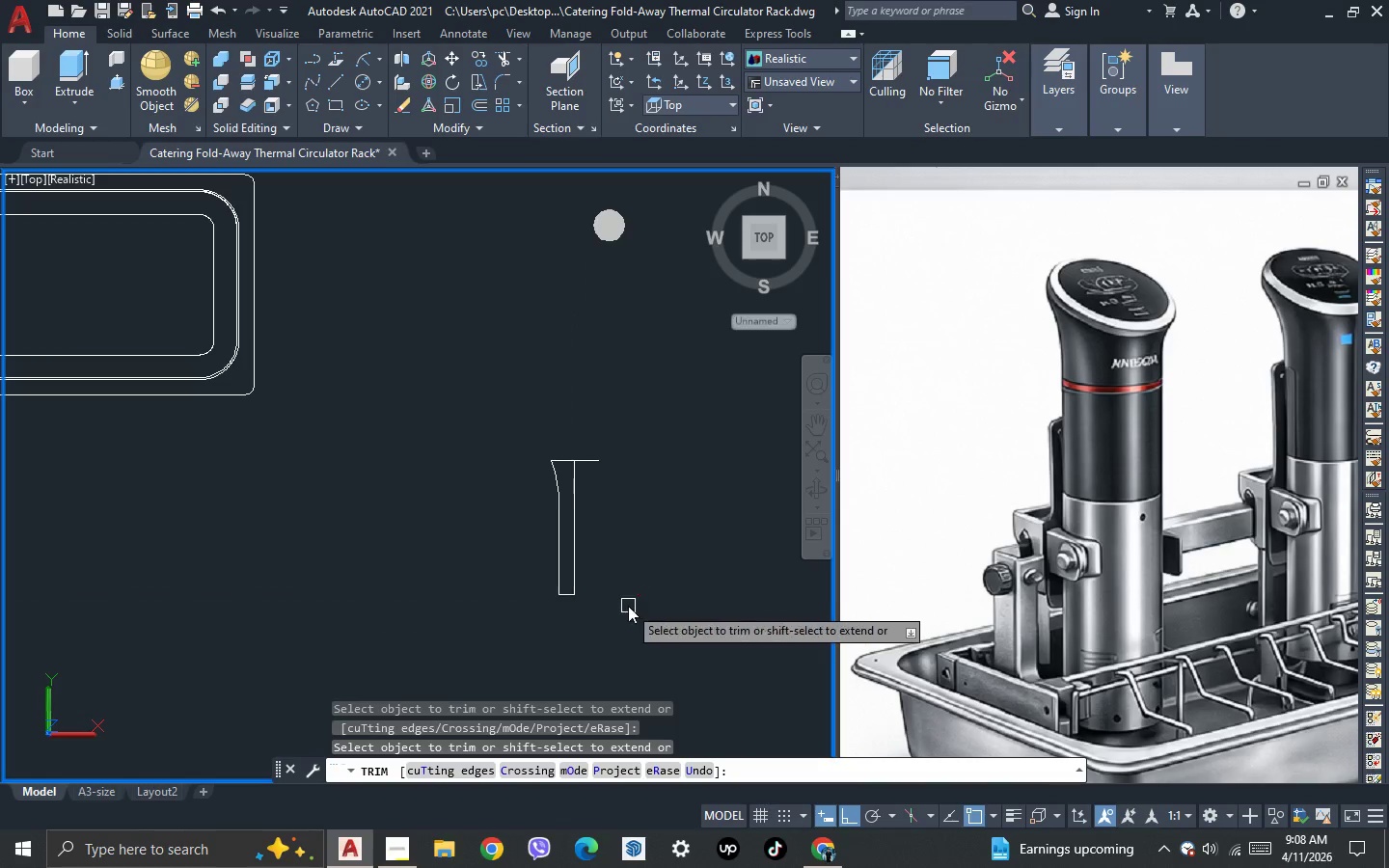 
key(Escape)
type(tr )
 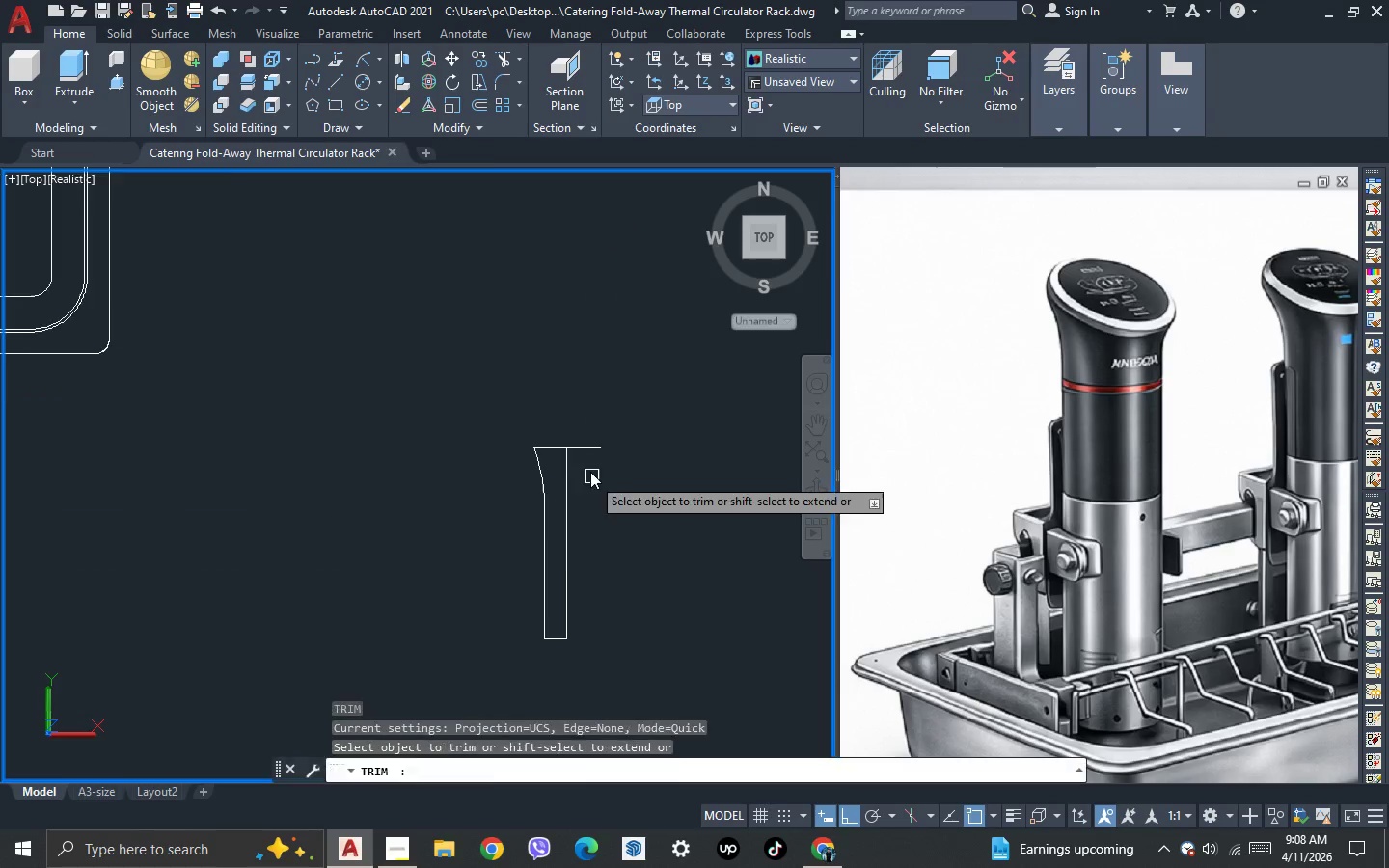 
scroll: coordinate [592, 484], scroll_direction: up, amount: 1.0
 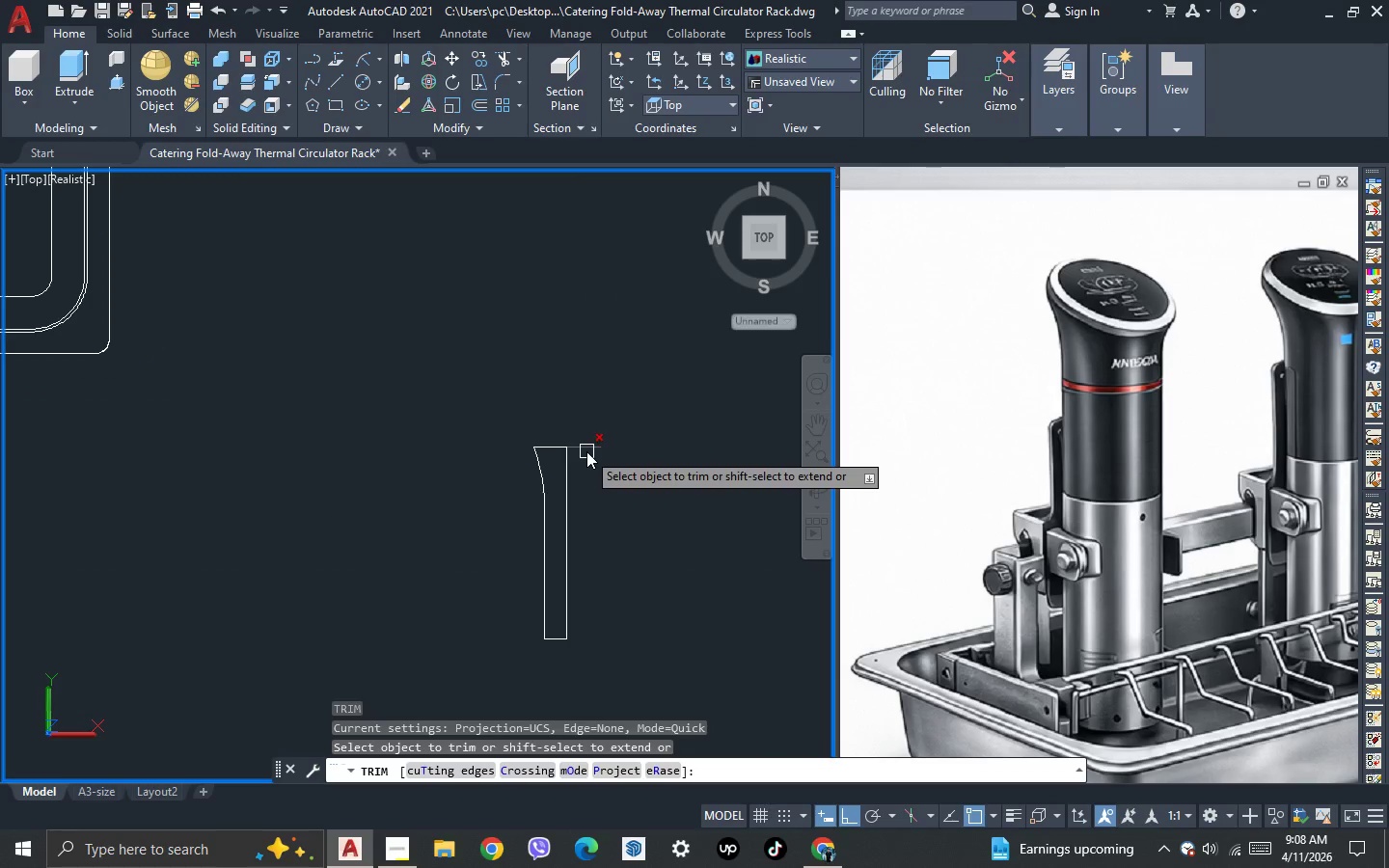 
left_click([586, 451])
 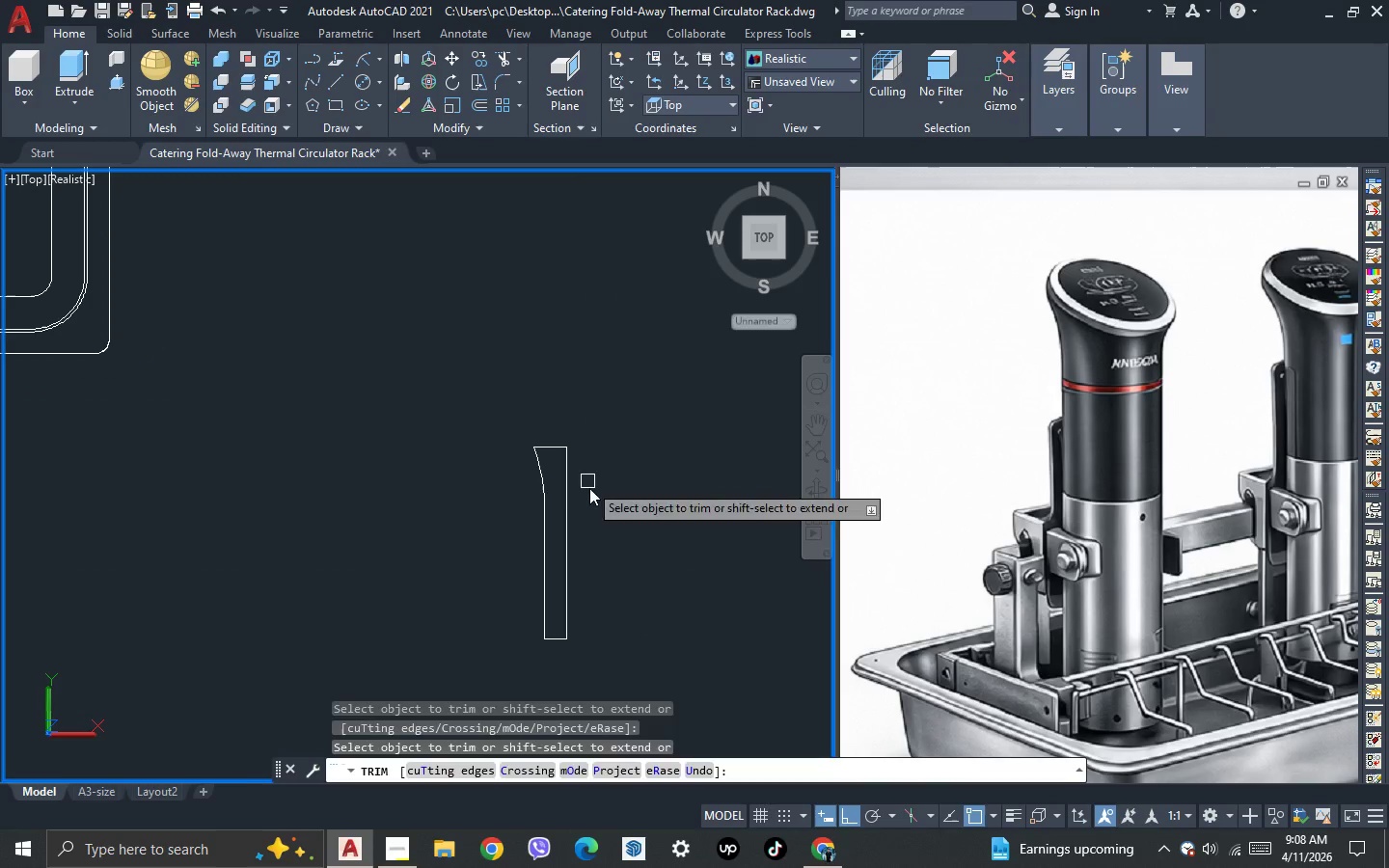 
key(Escape)
 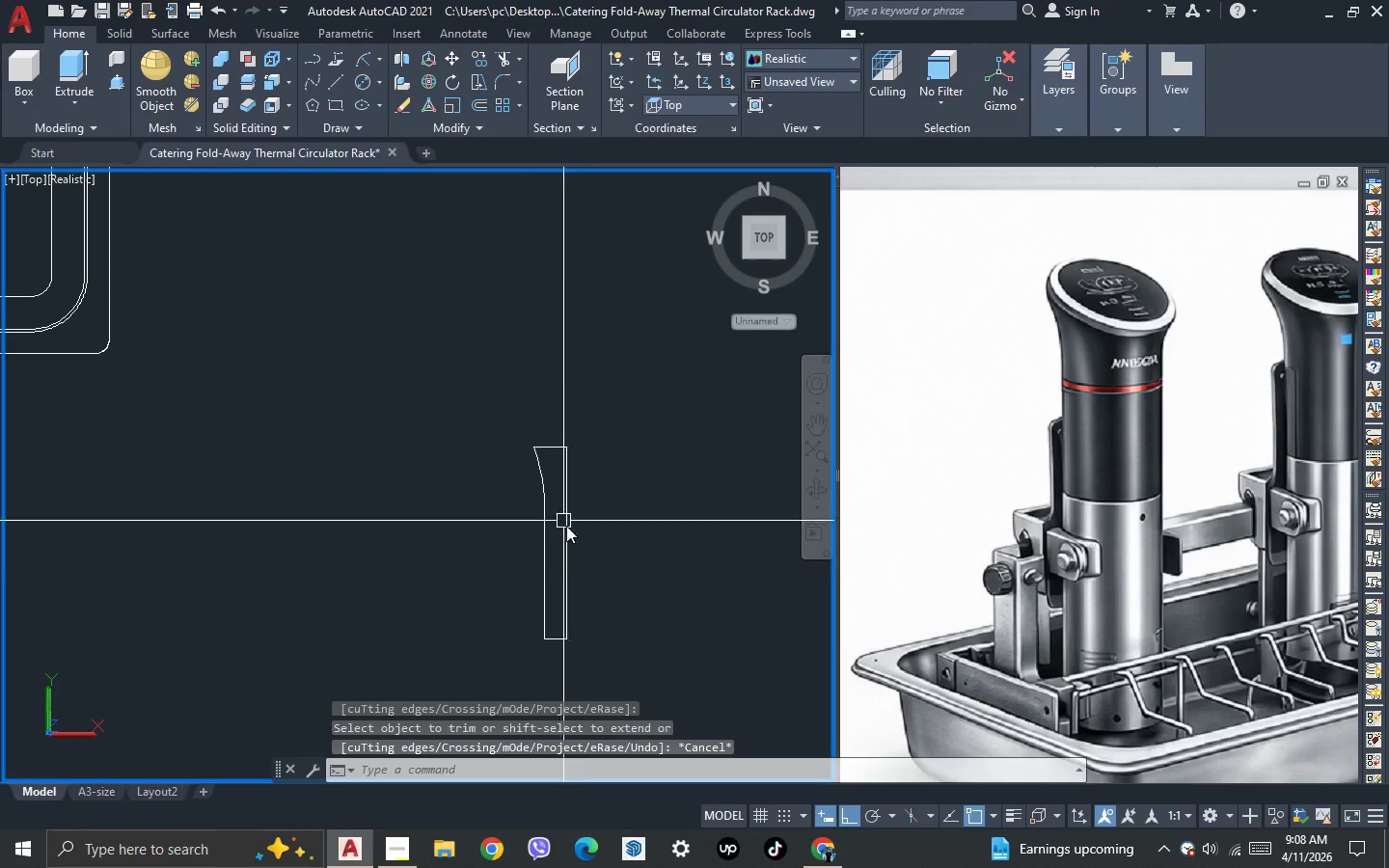 
left_click([604, 626])
 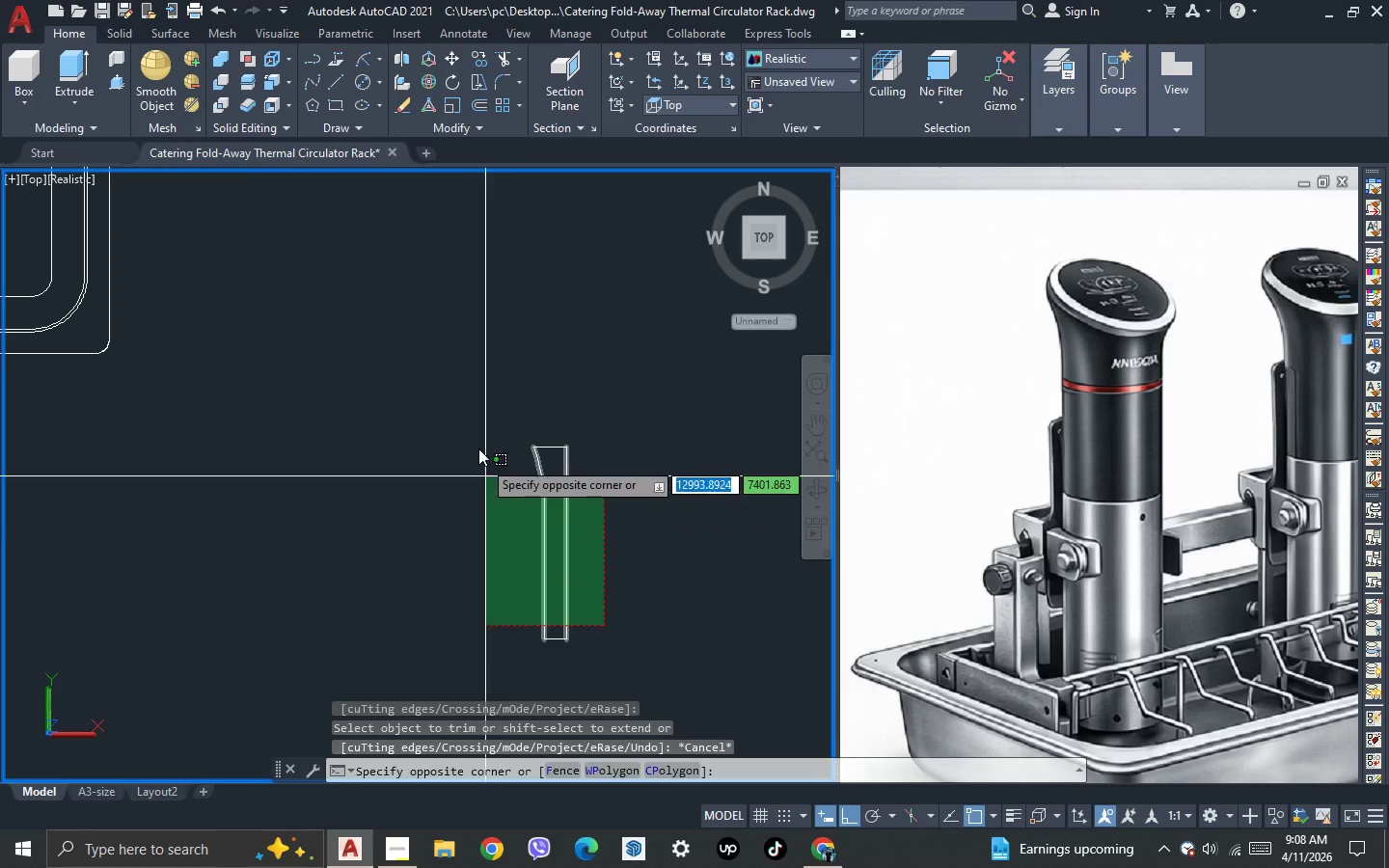 
left_click([470, 421])
 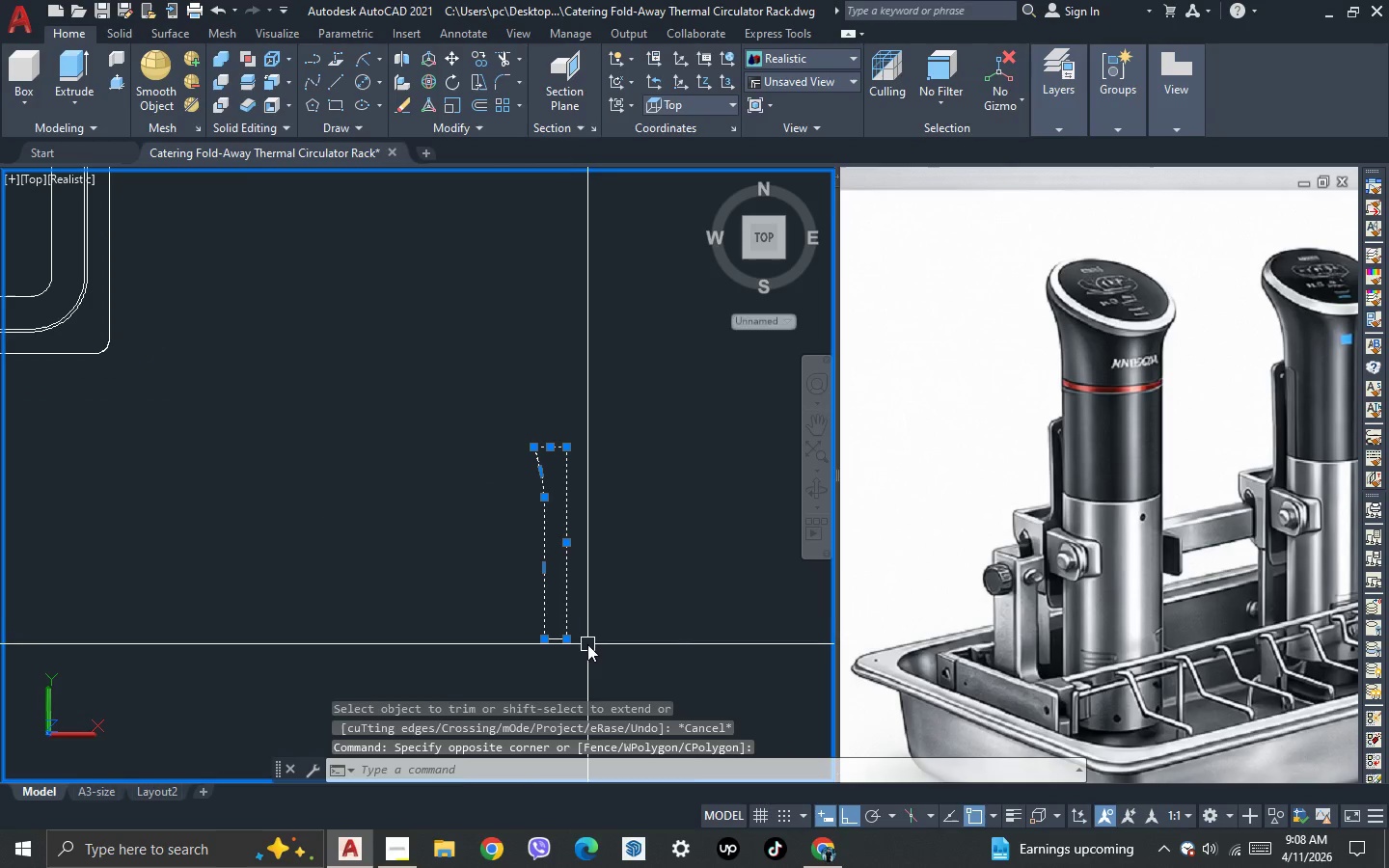 
left_click_drag(start_coordinate=[588, 645], to_coordinate=[562, 637])
 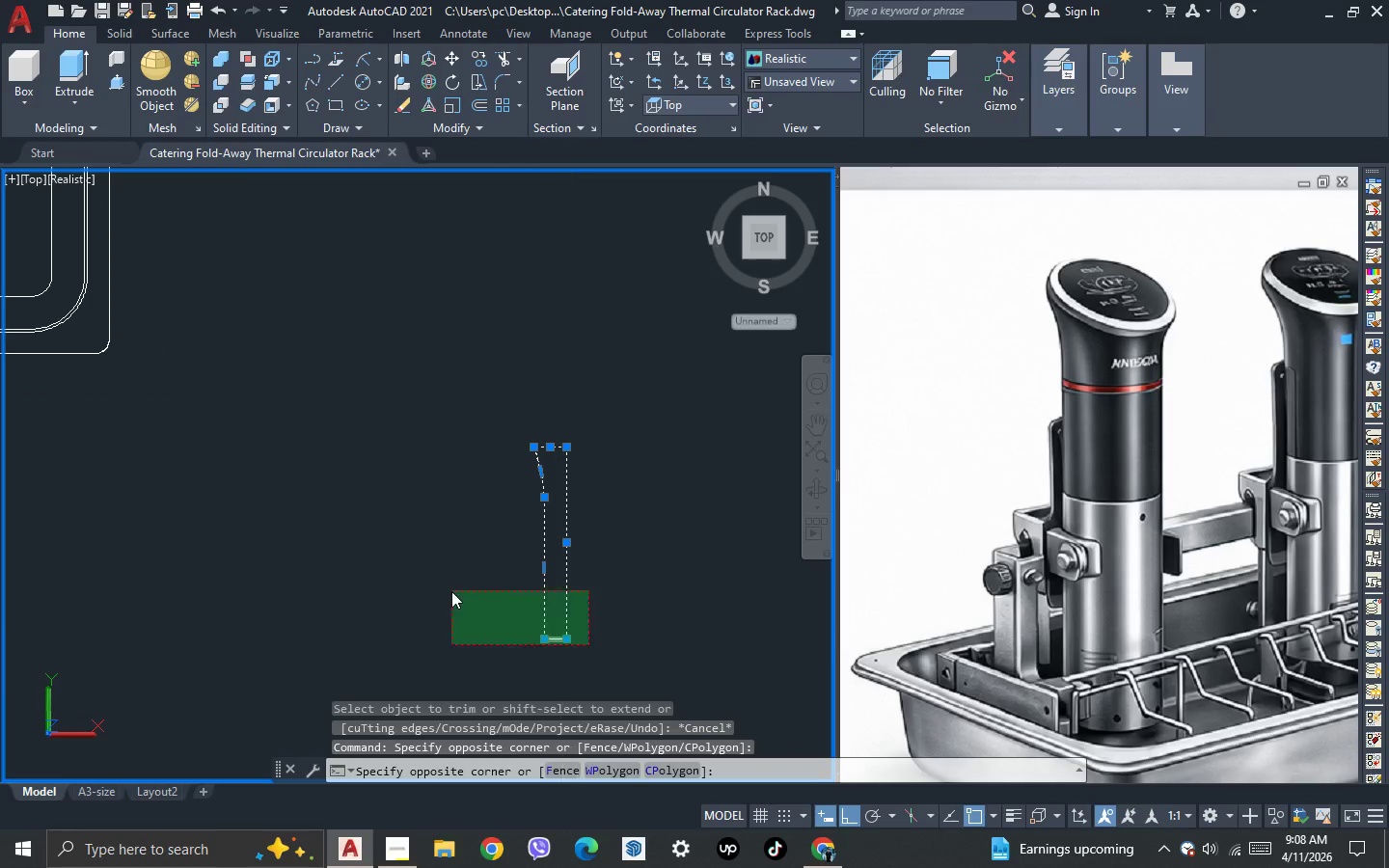 
double_click([451, 591])
 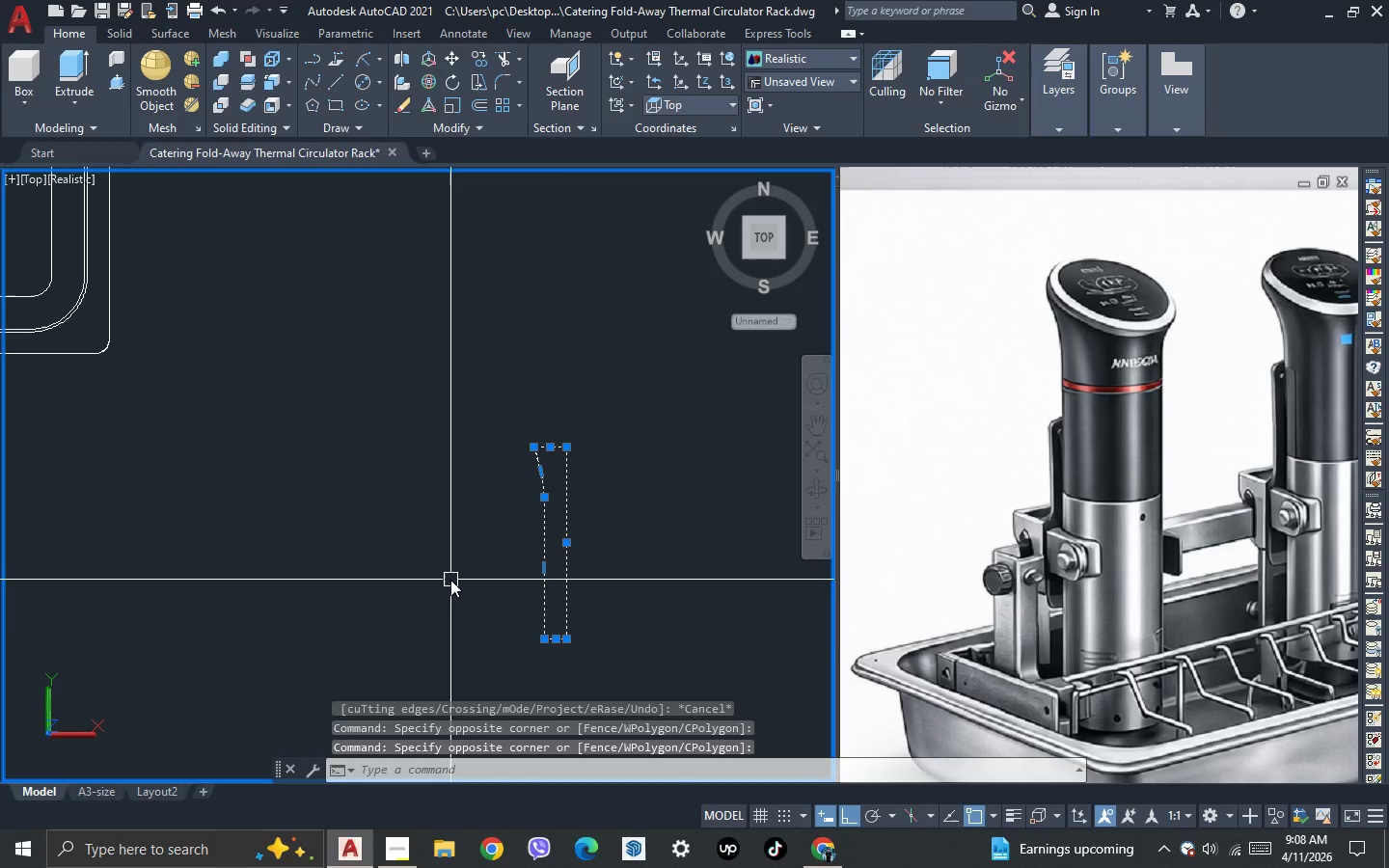 
key(J)
 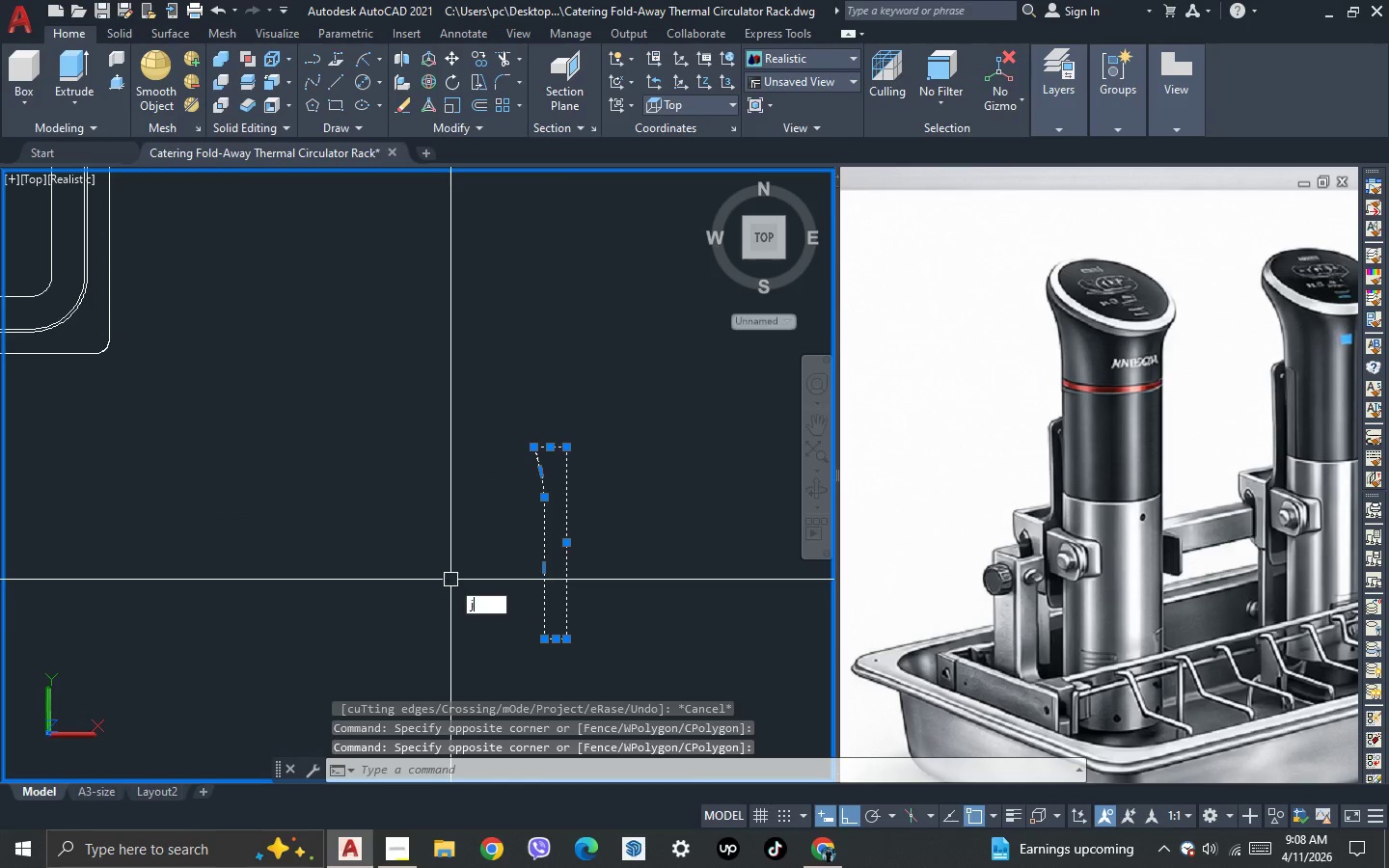 
key(Space)
 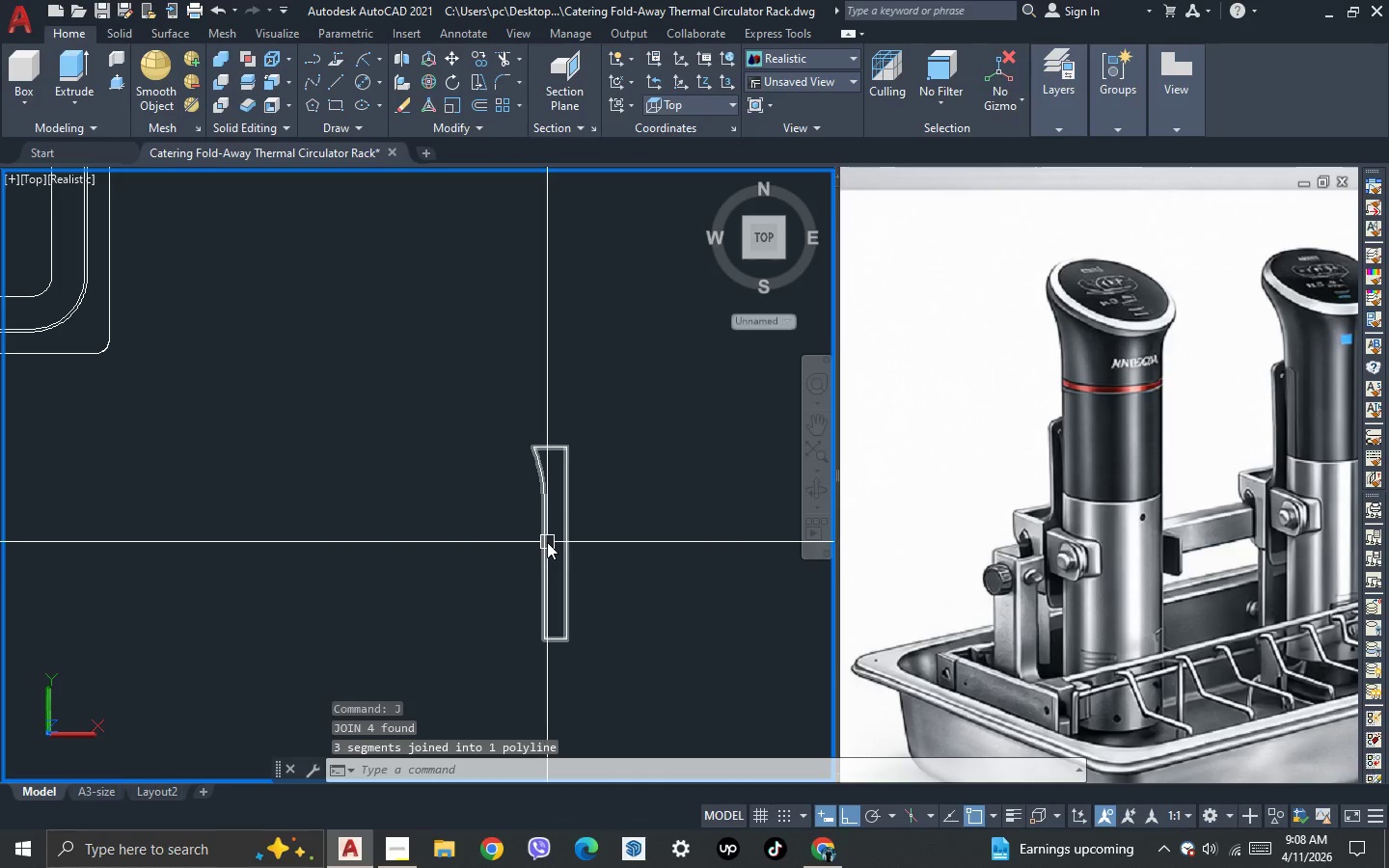 
key(3)
 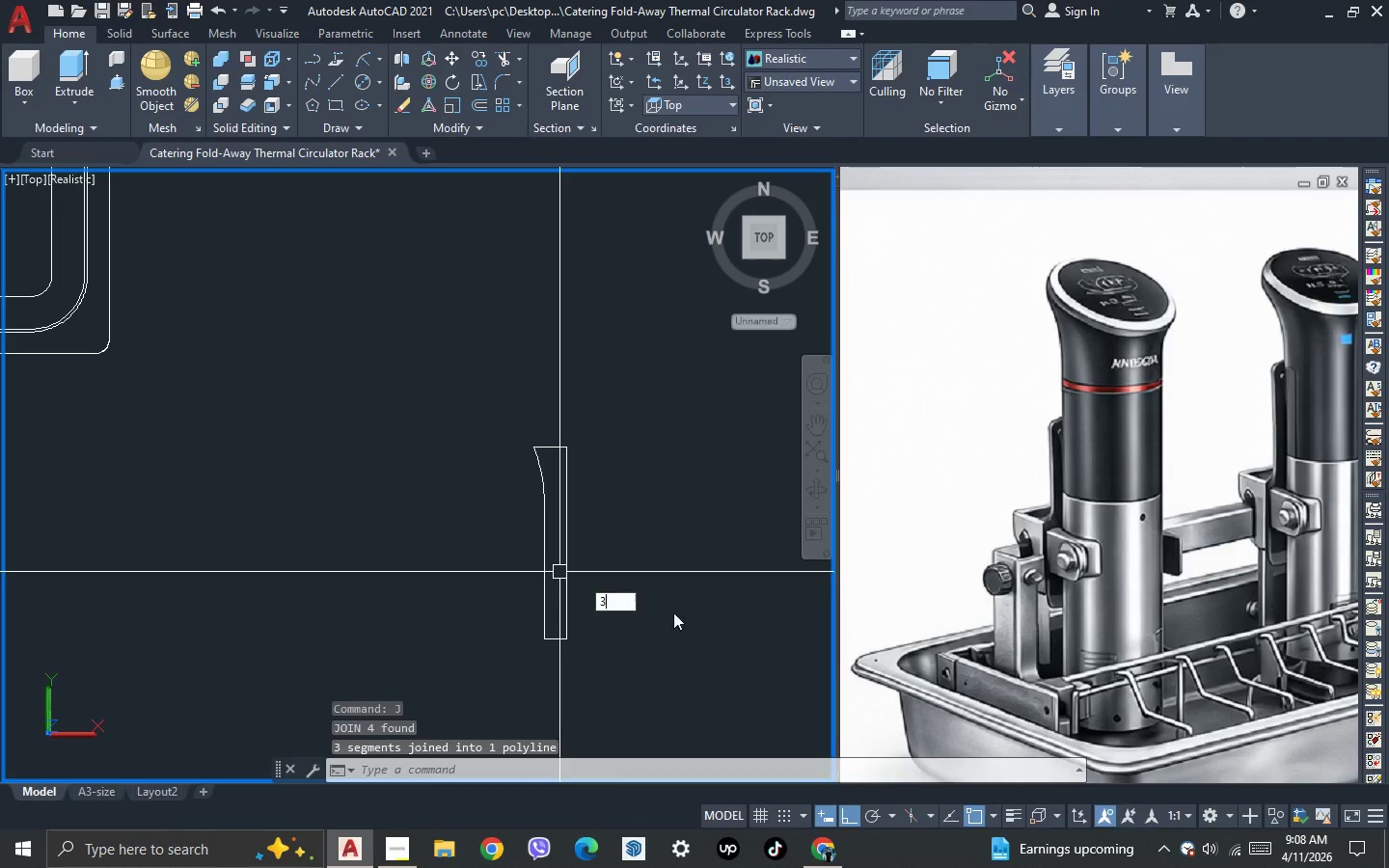 
key(Space)
 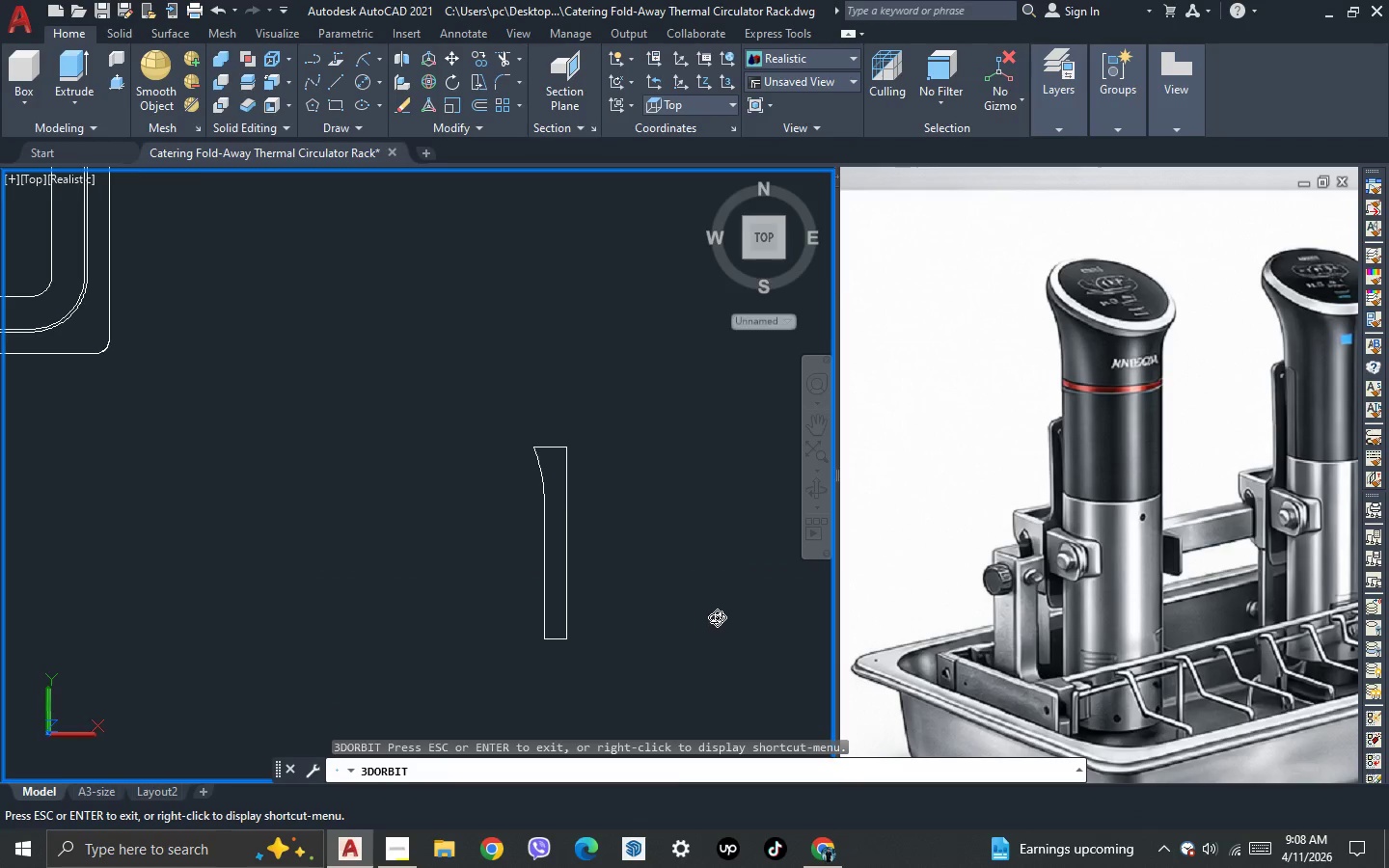 
left_click_drag(start_coordinate=[715, 616], to_coordinate=[693, 573])
 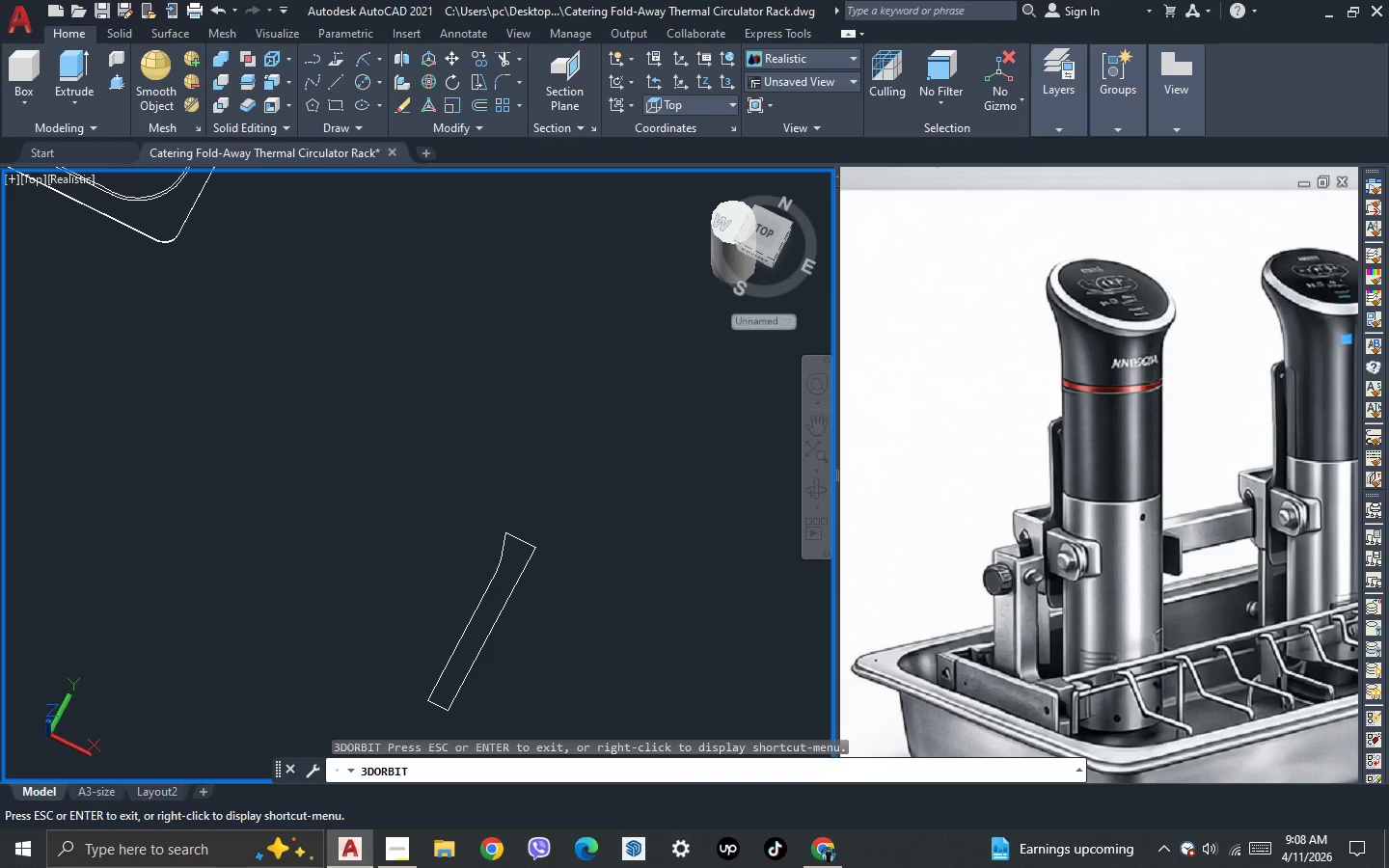 
key(Escape)
 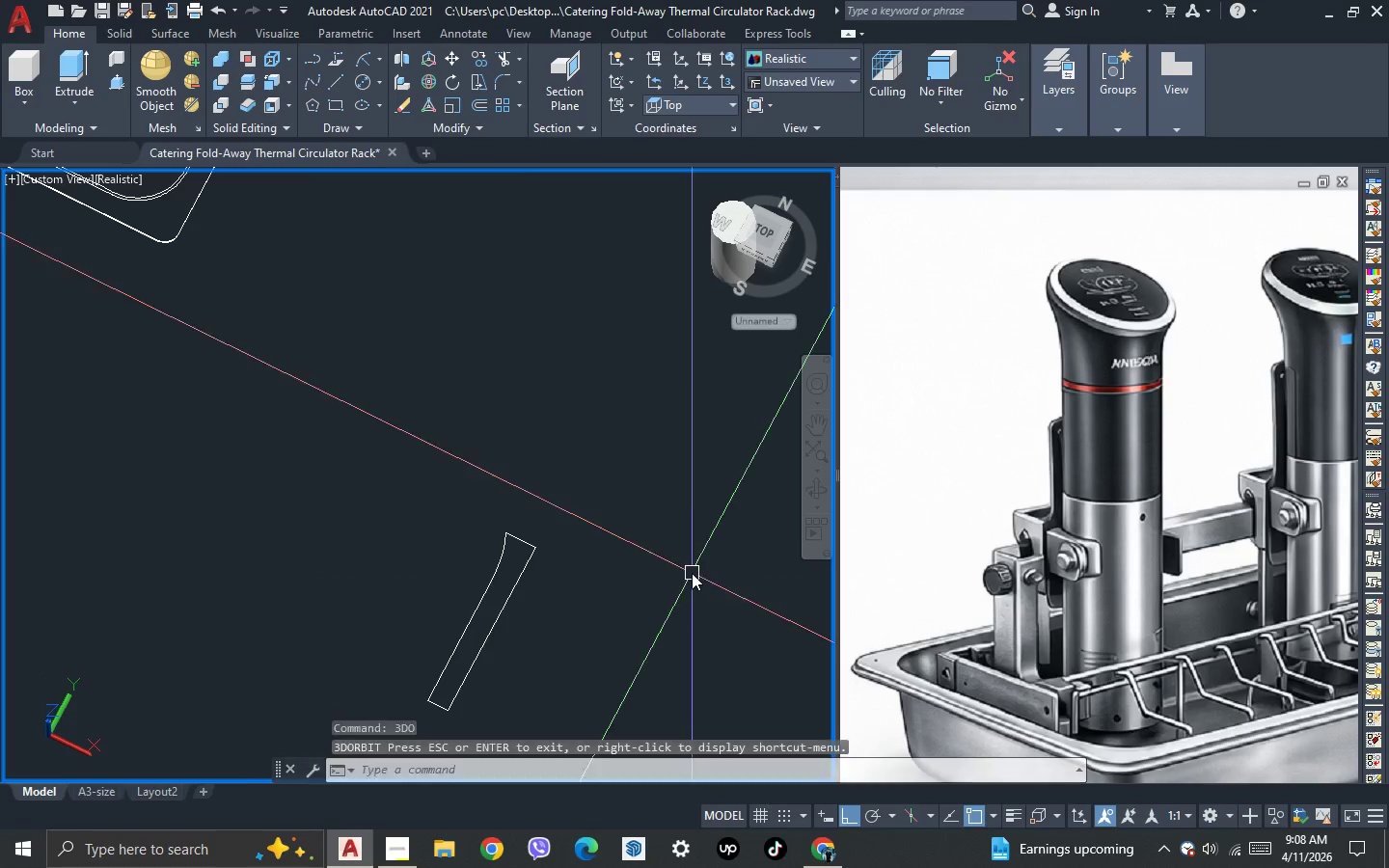 
key(Escape)
 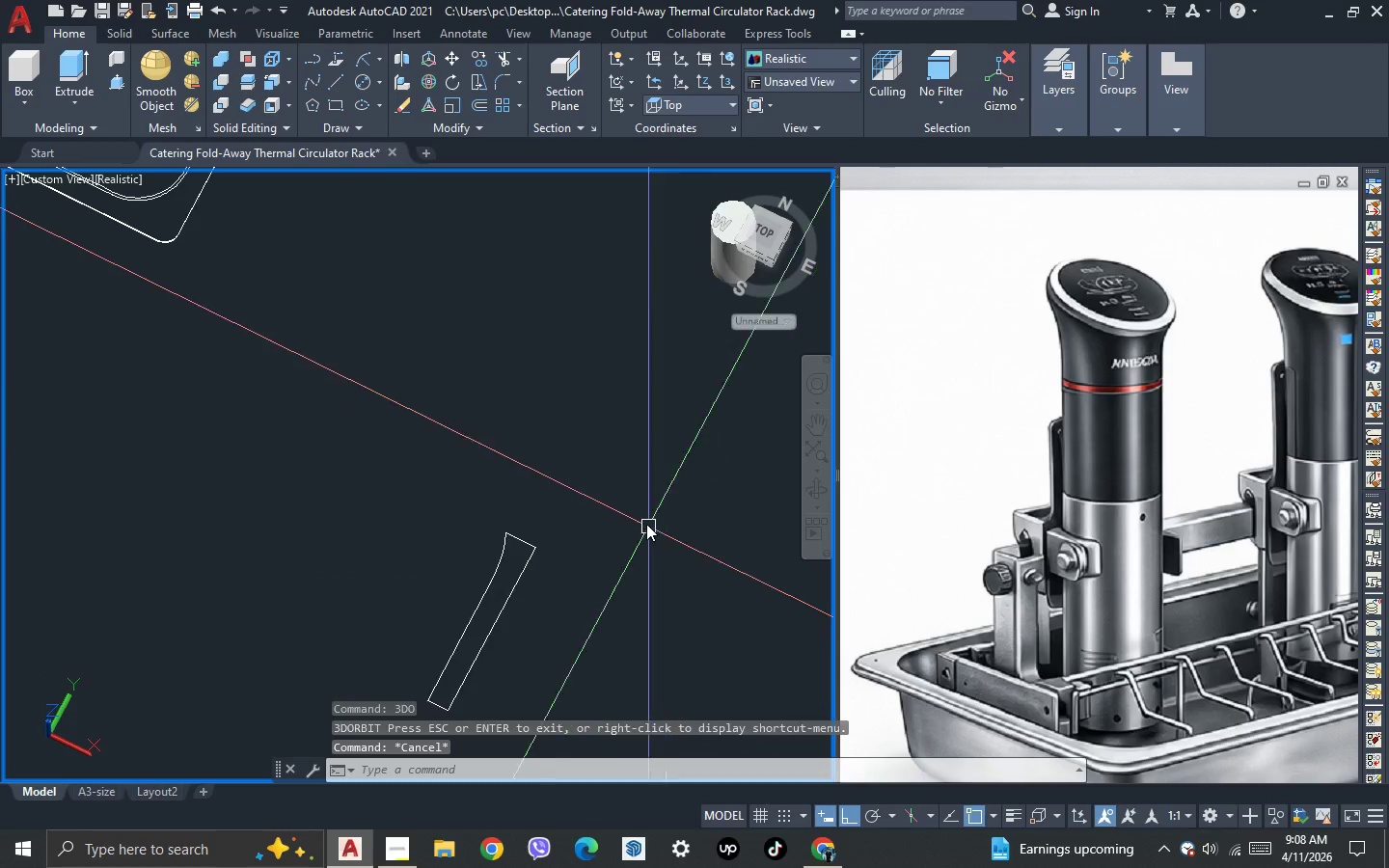 
scroll: coordinate [608, 605], scroll_direction: none, amount: 0.0
 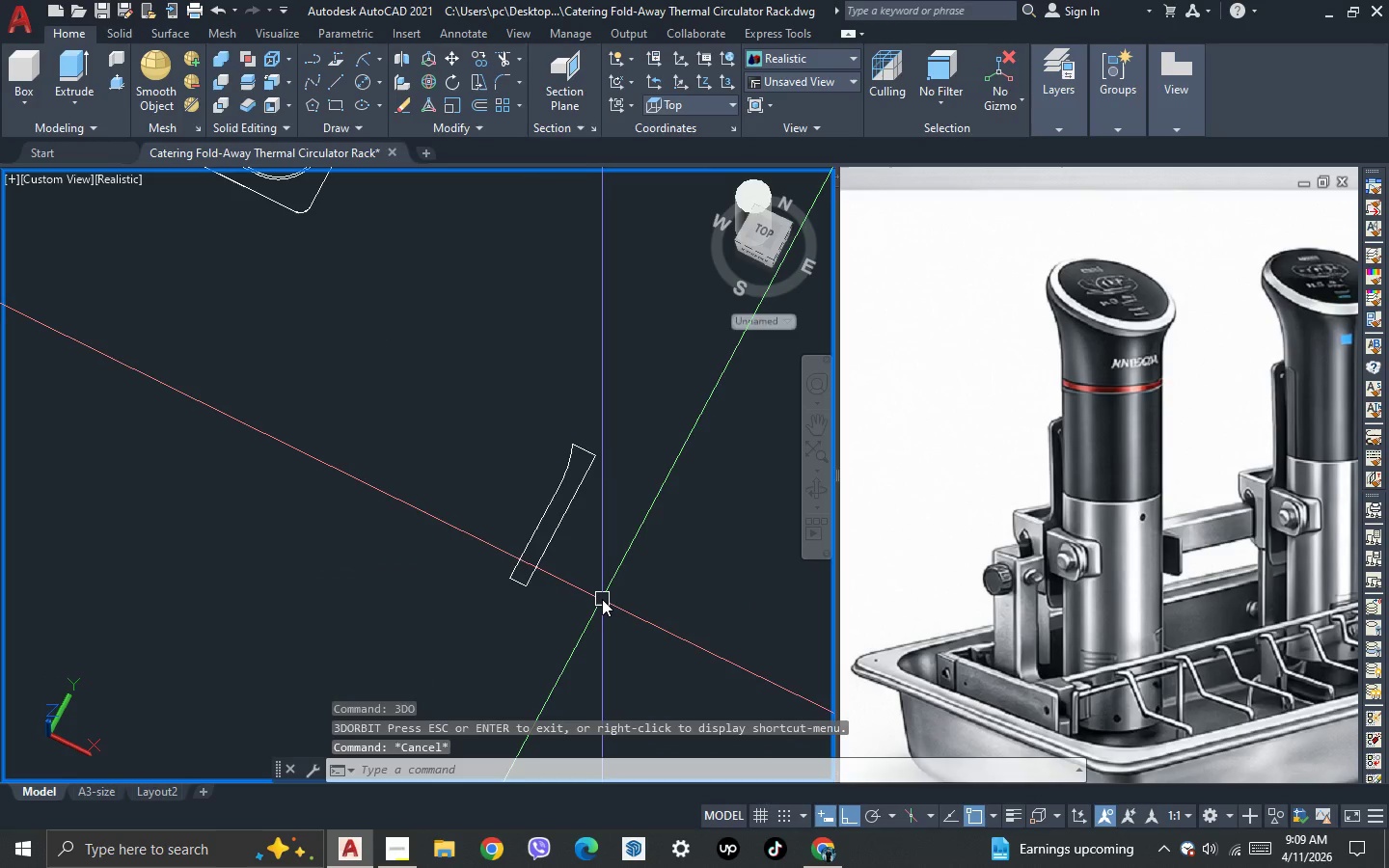 
type(e)
key(Escape)
type(rev)
 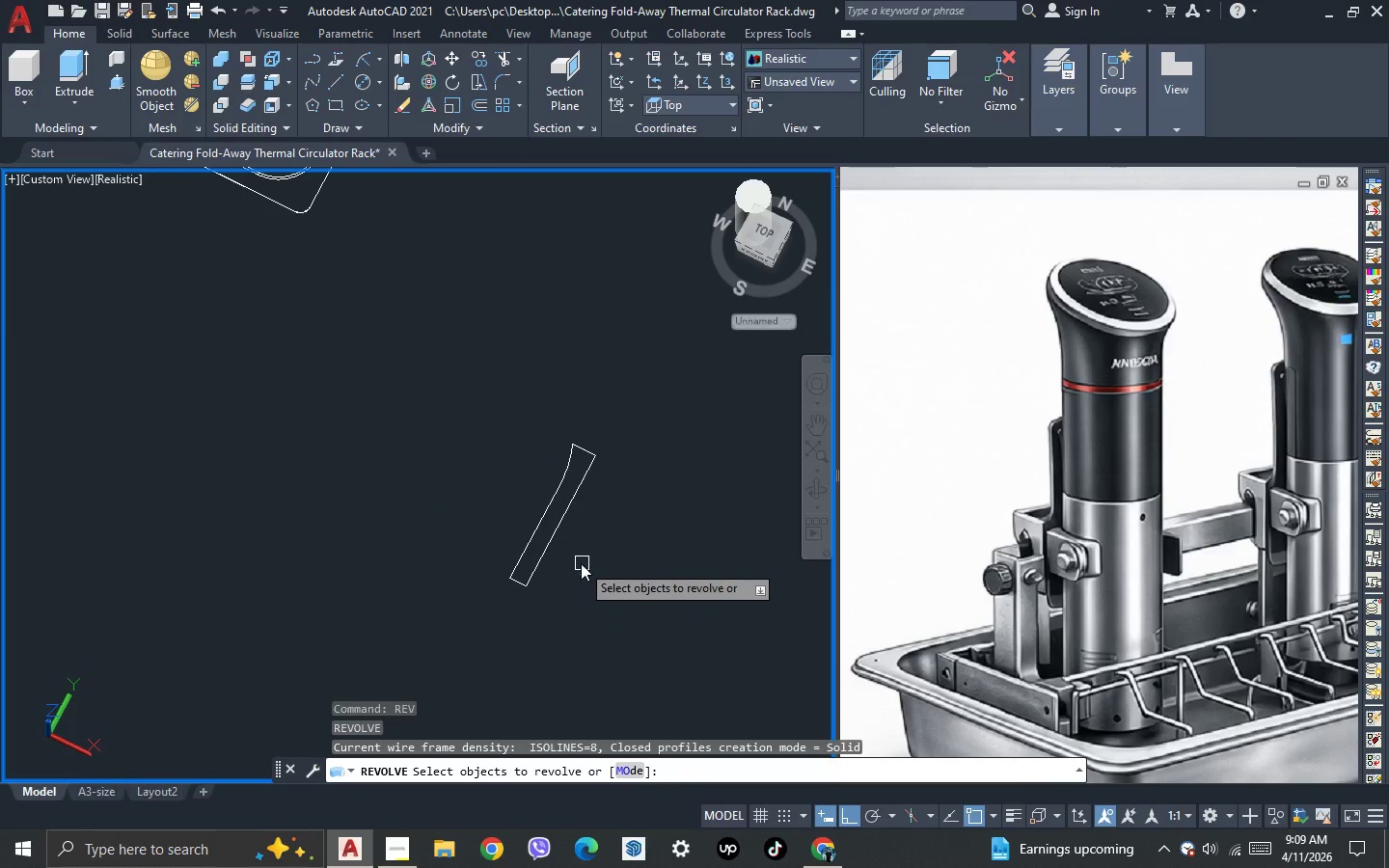 
left_click([561, 524])
 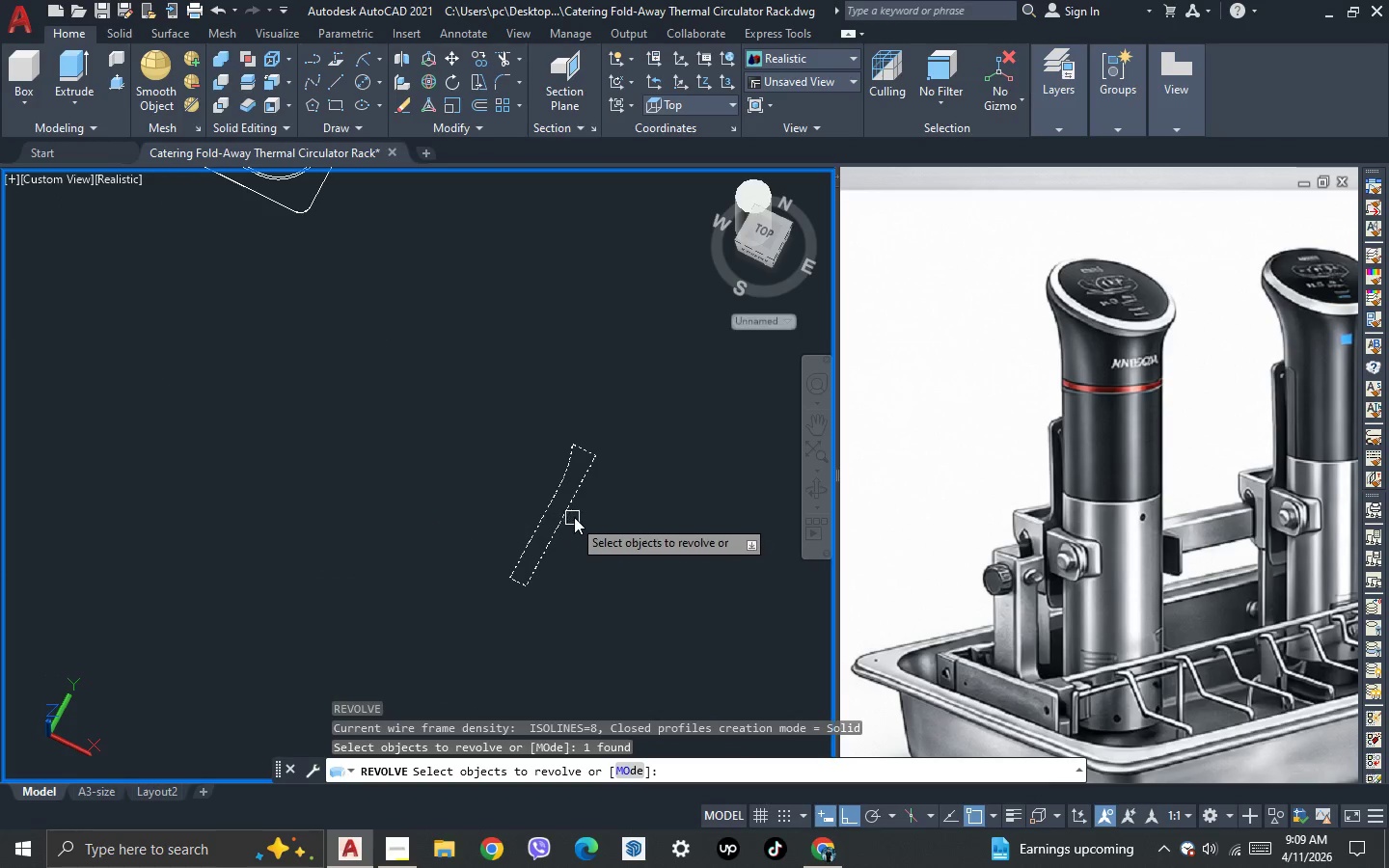 
key(Space)
 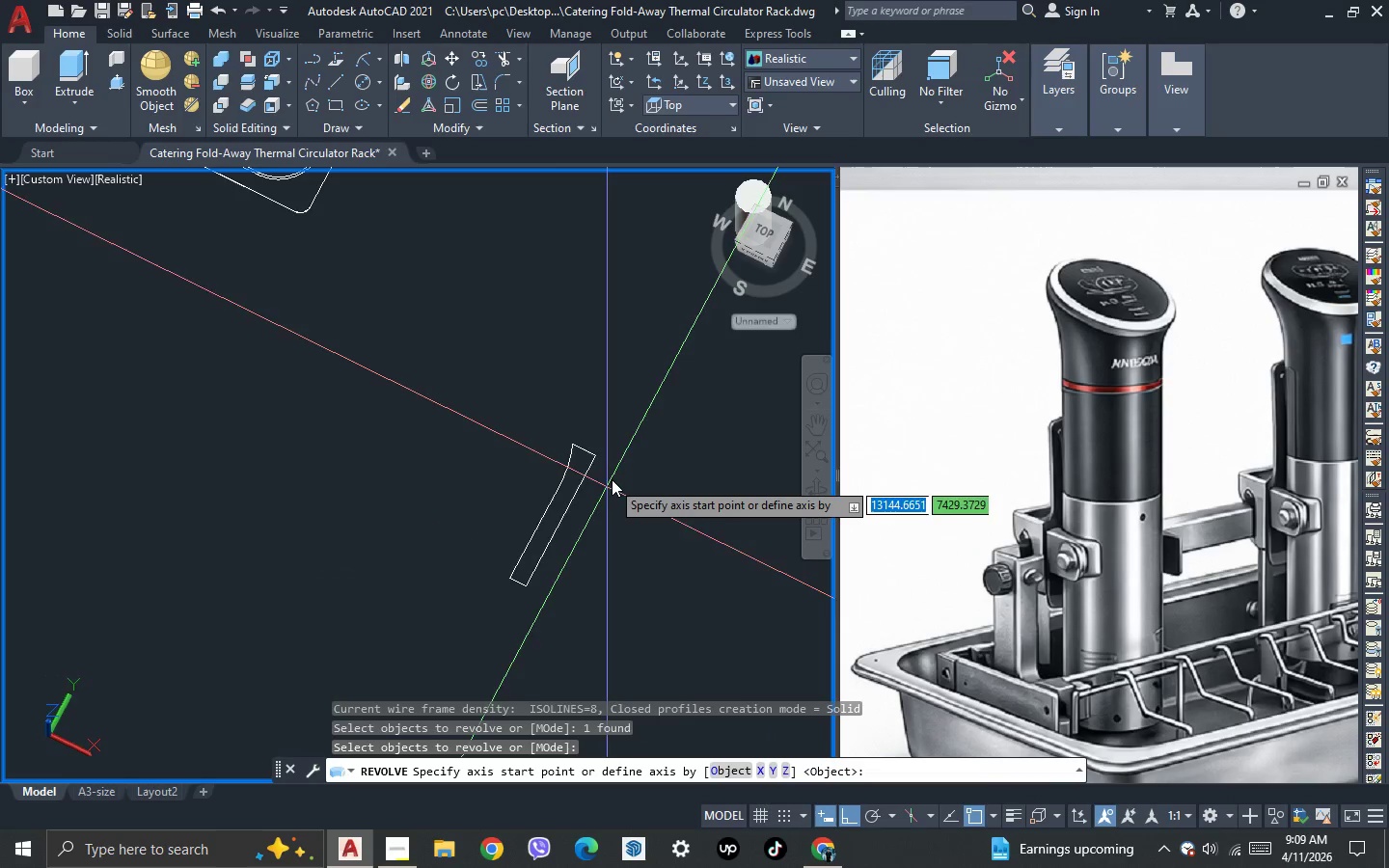 
scroll: coordinate [584, 437], scroll_direction: up, amount: 4.0
 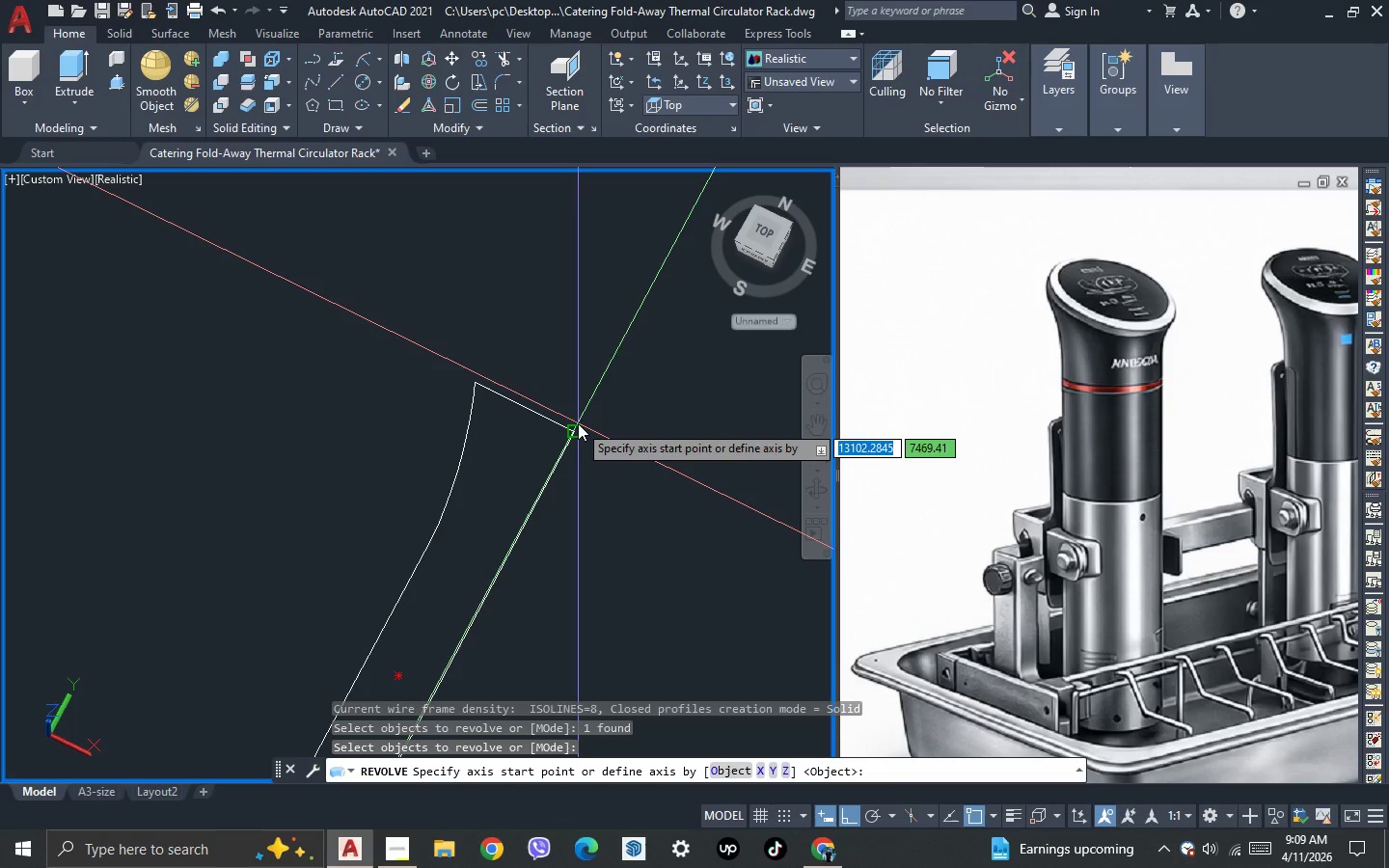 
left_click([578, 424])
 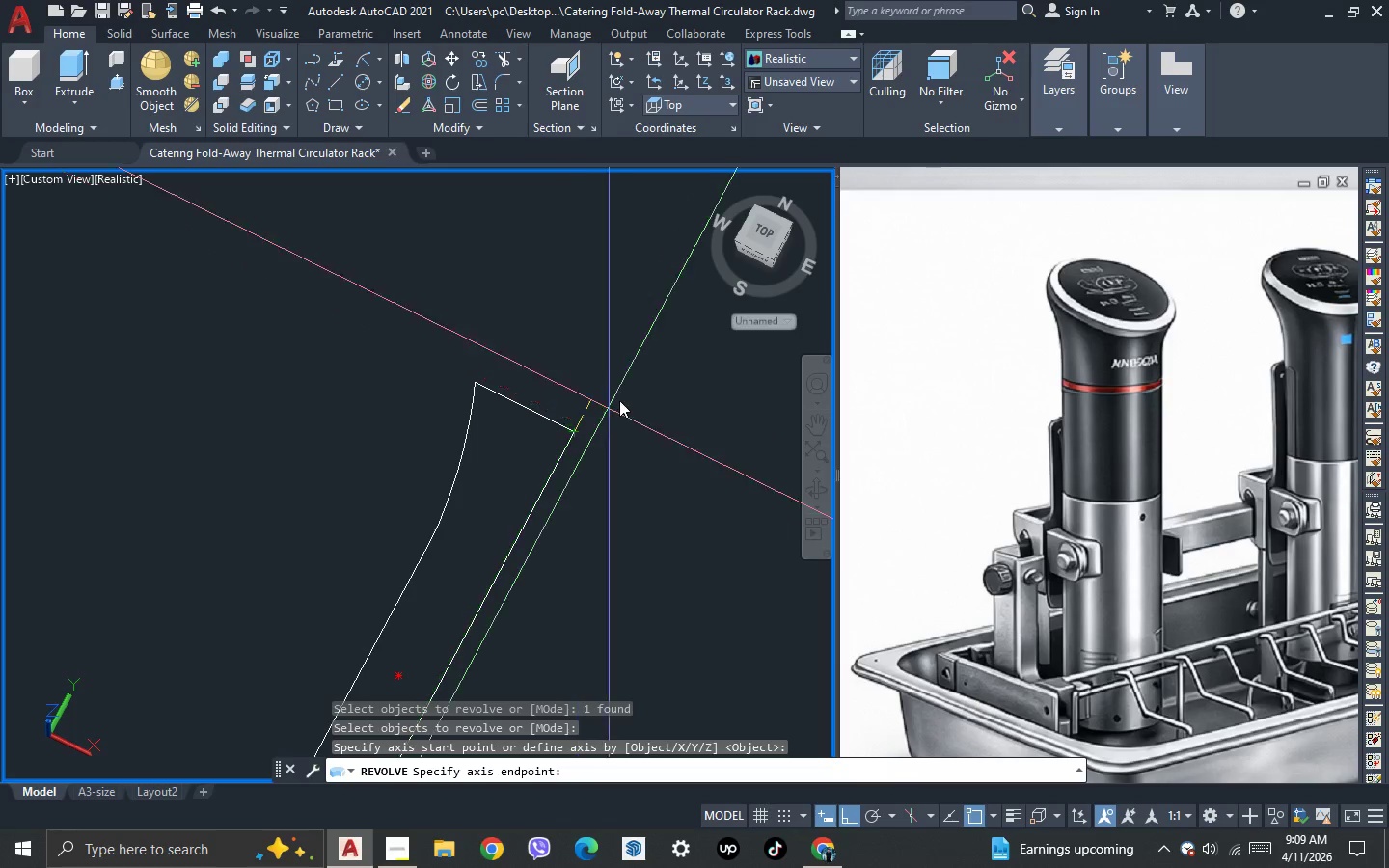 
scroll: coordinate [619, 400], scroll_direction: down, amount: 3.0
 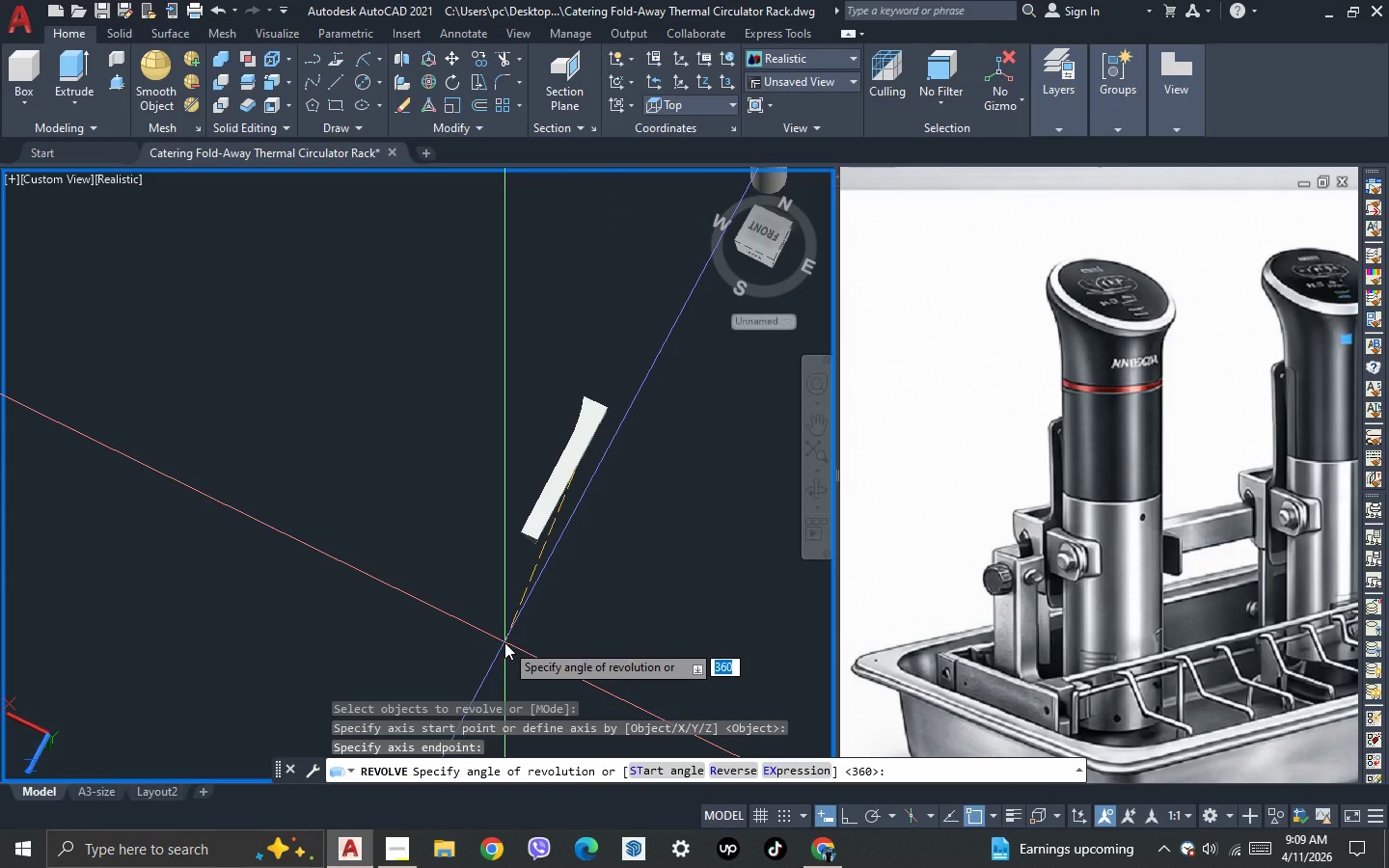 
key(NumpadEnter)
 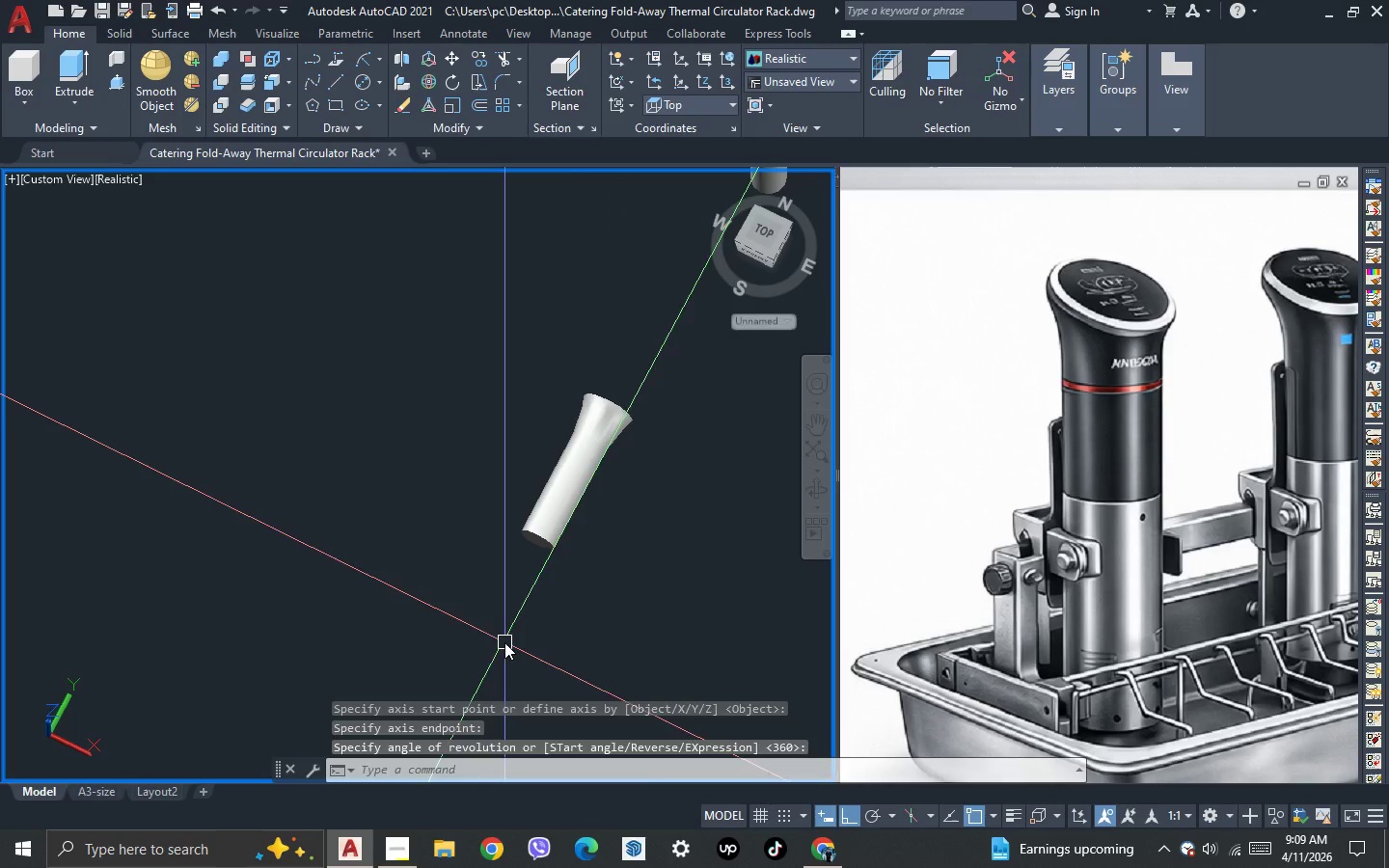 
key(Space)
 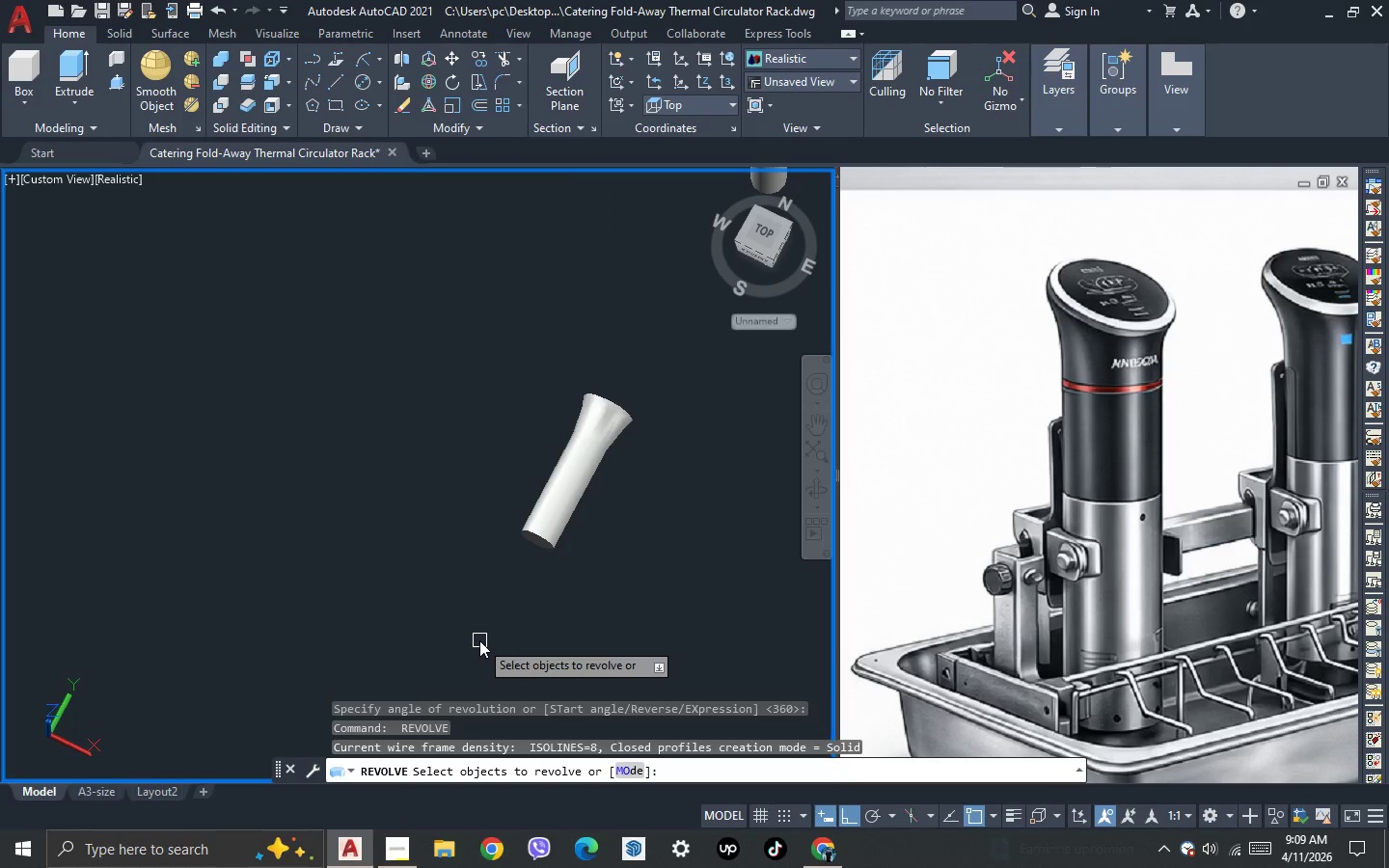 
key(Escape)
 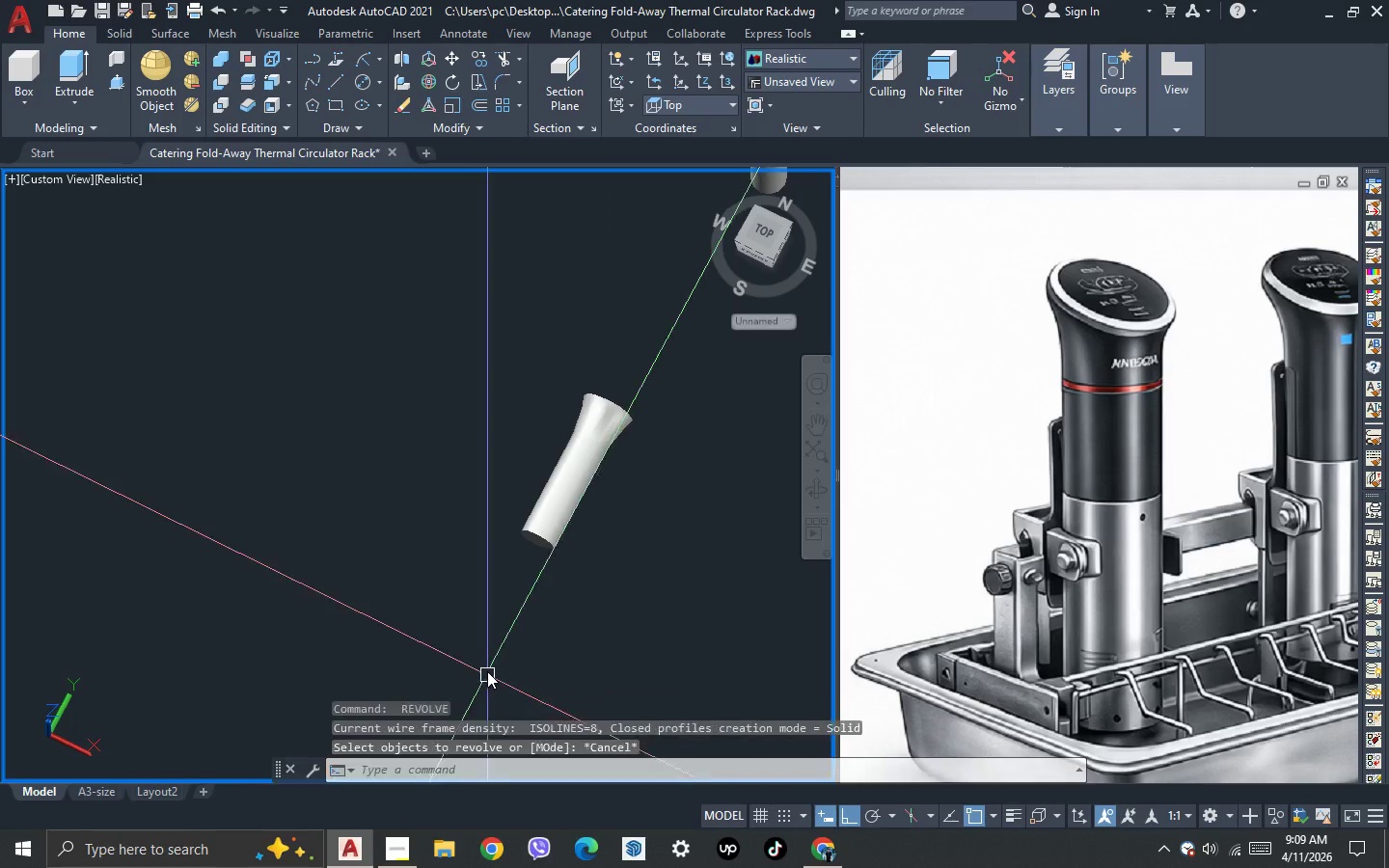 
key(Escape)
 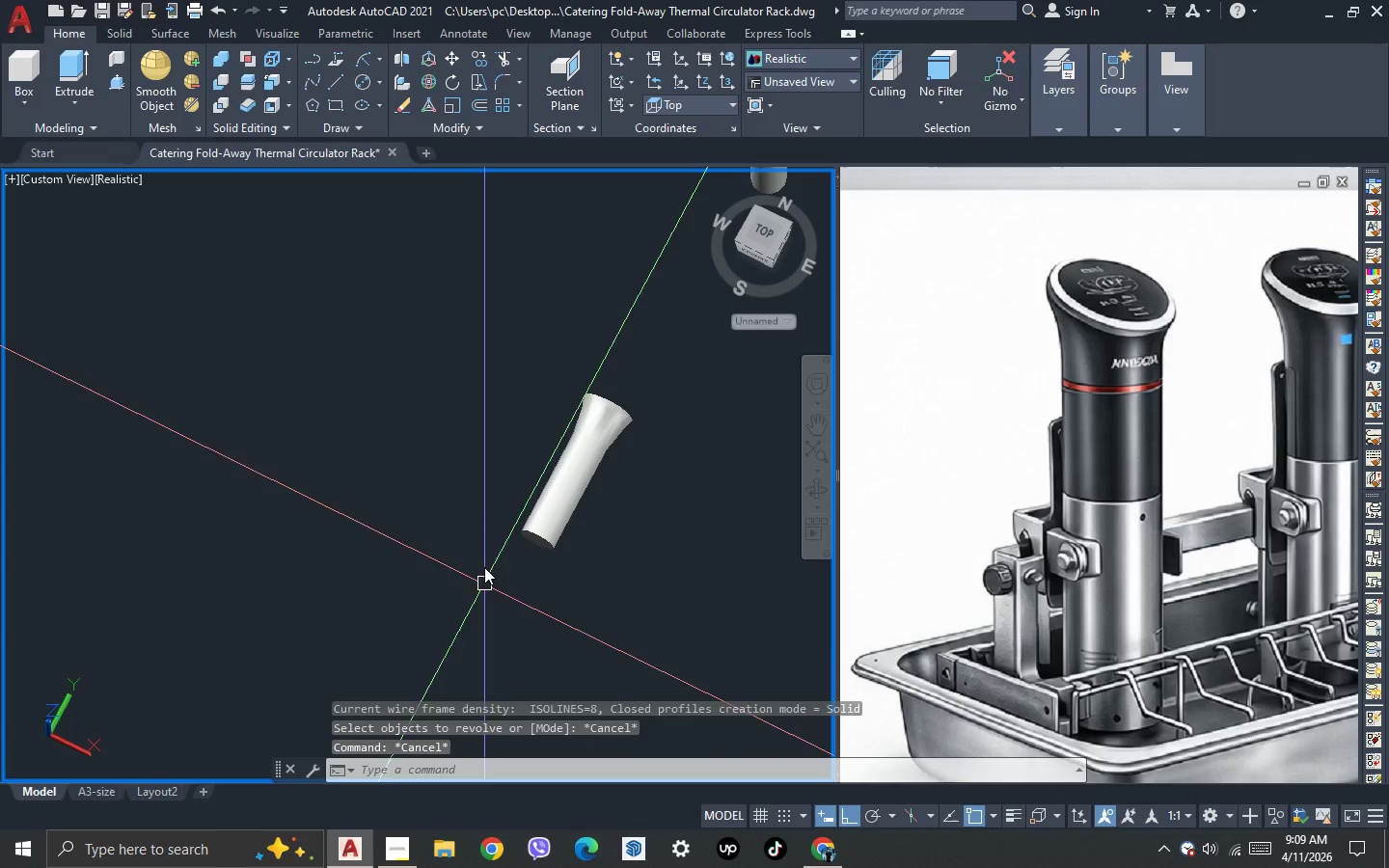 
key(3)
 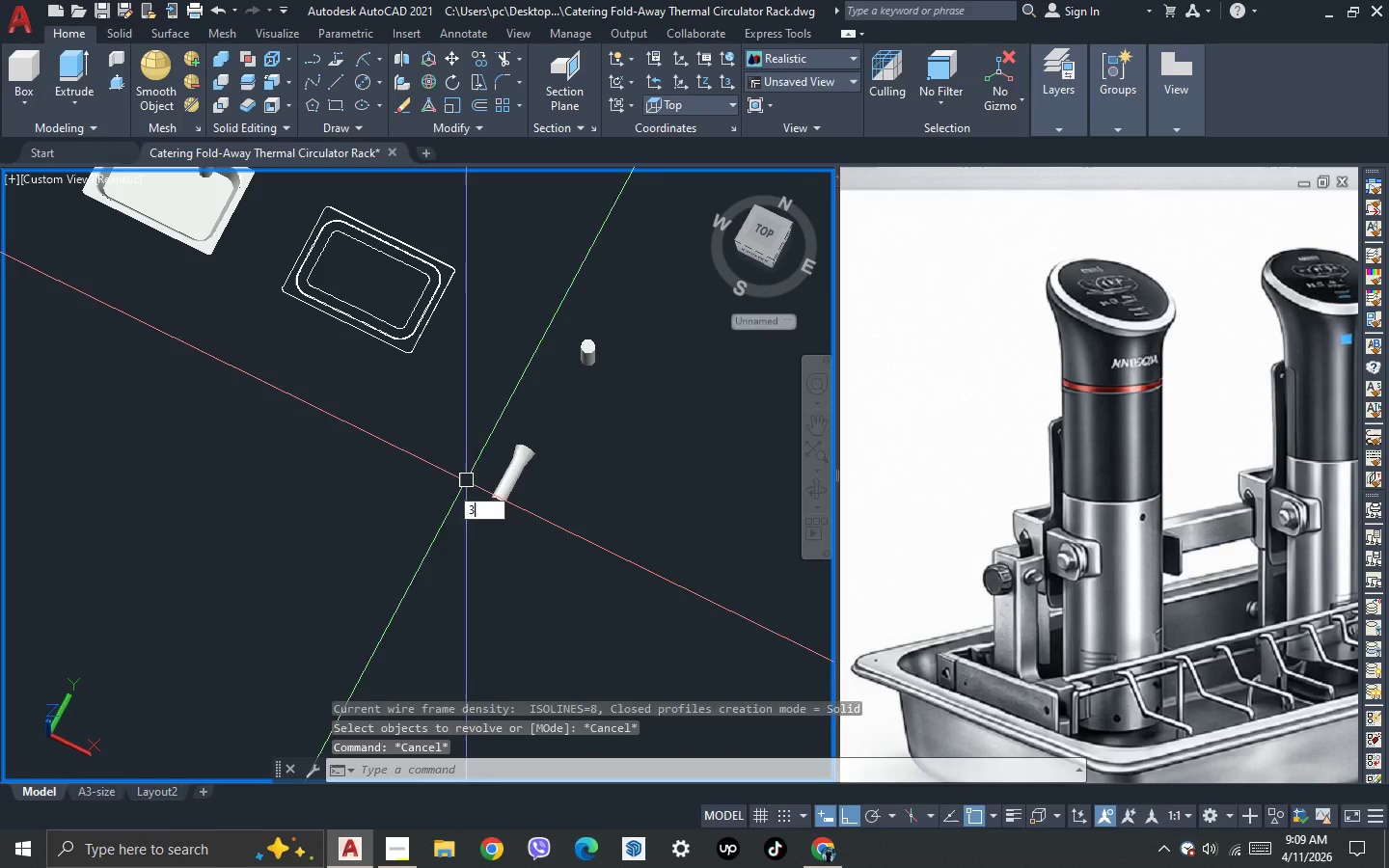 
scroll: coordinate [473, 476], scroll_direction: down, amount: 2.0
 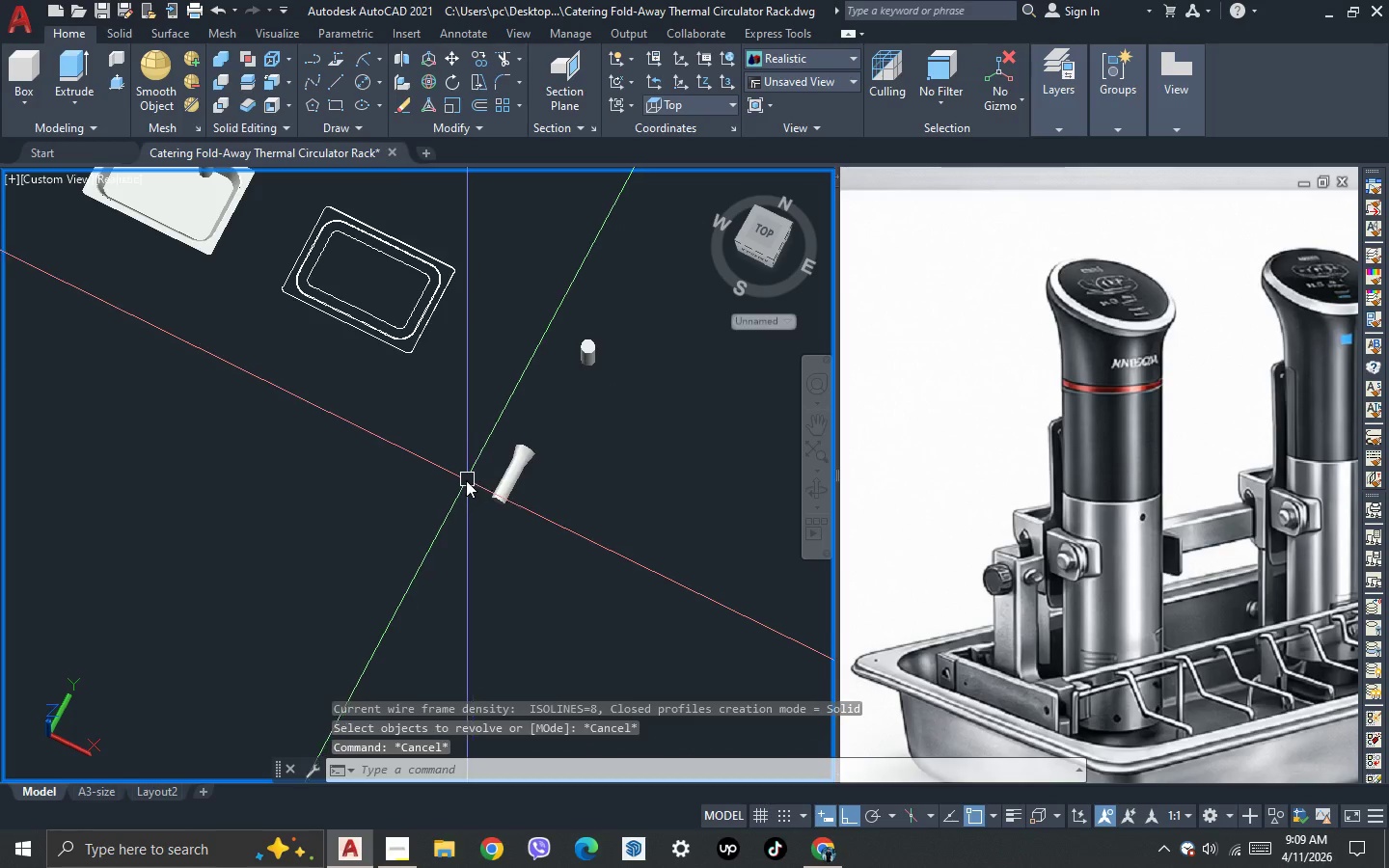 
key(Space)
 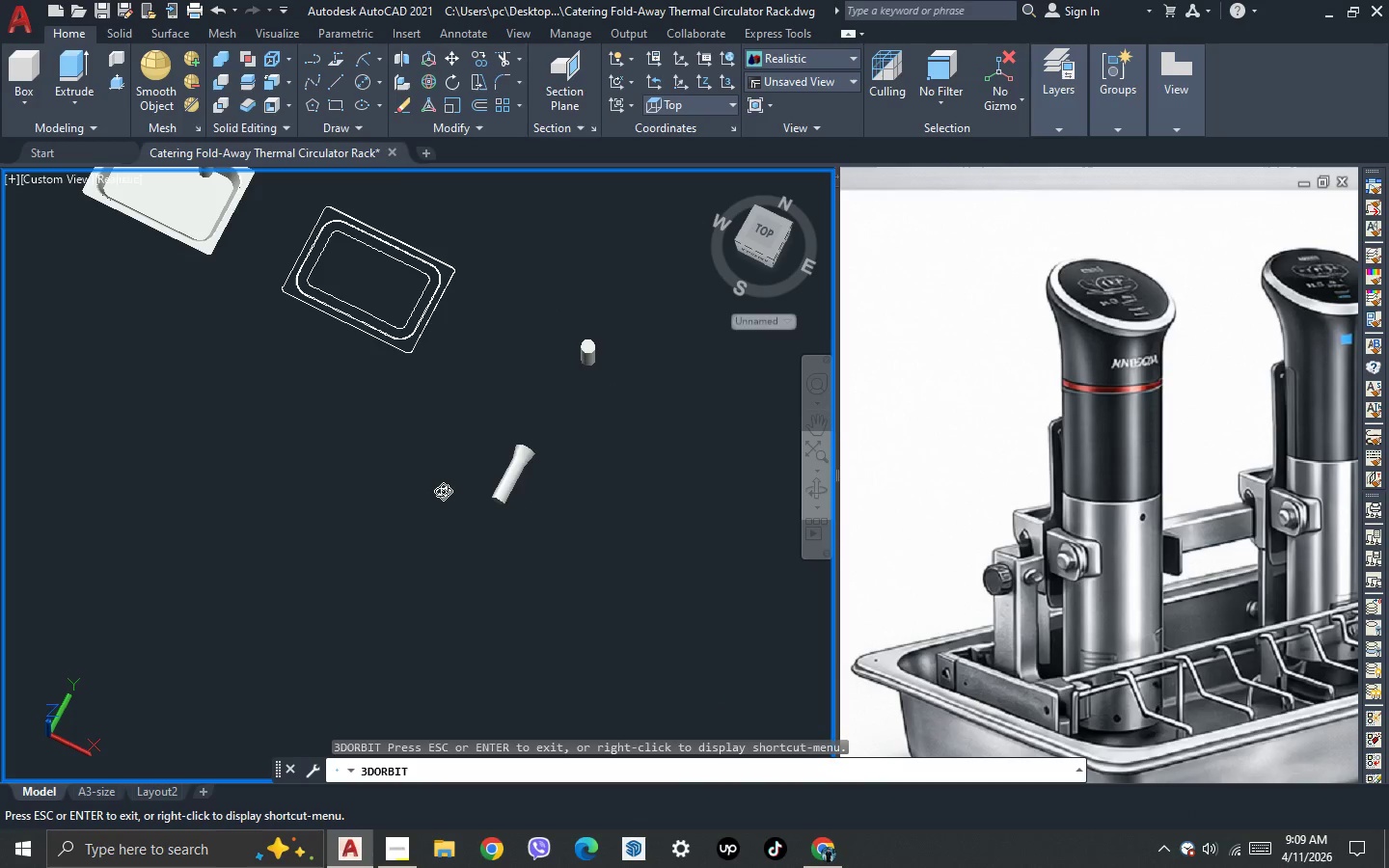 
left_click([448, 495])
 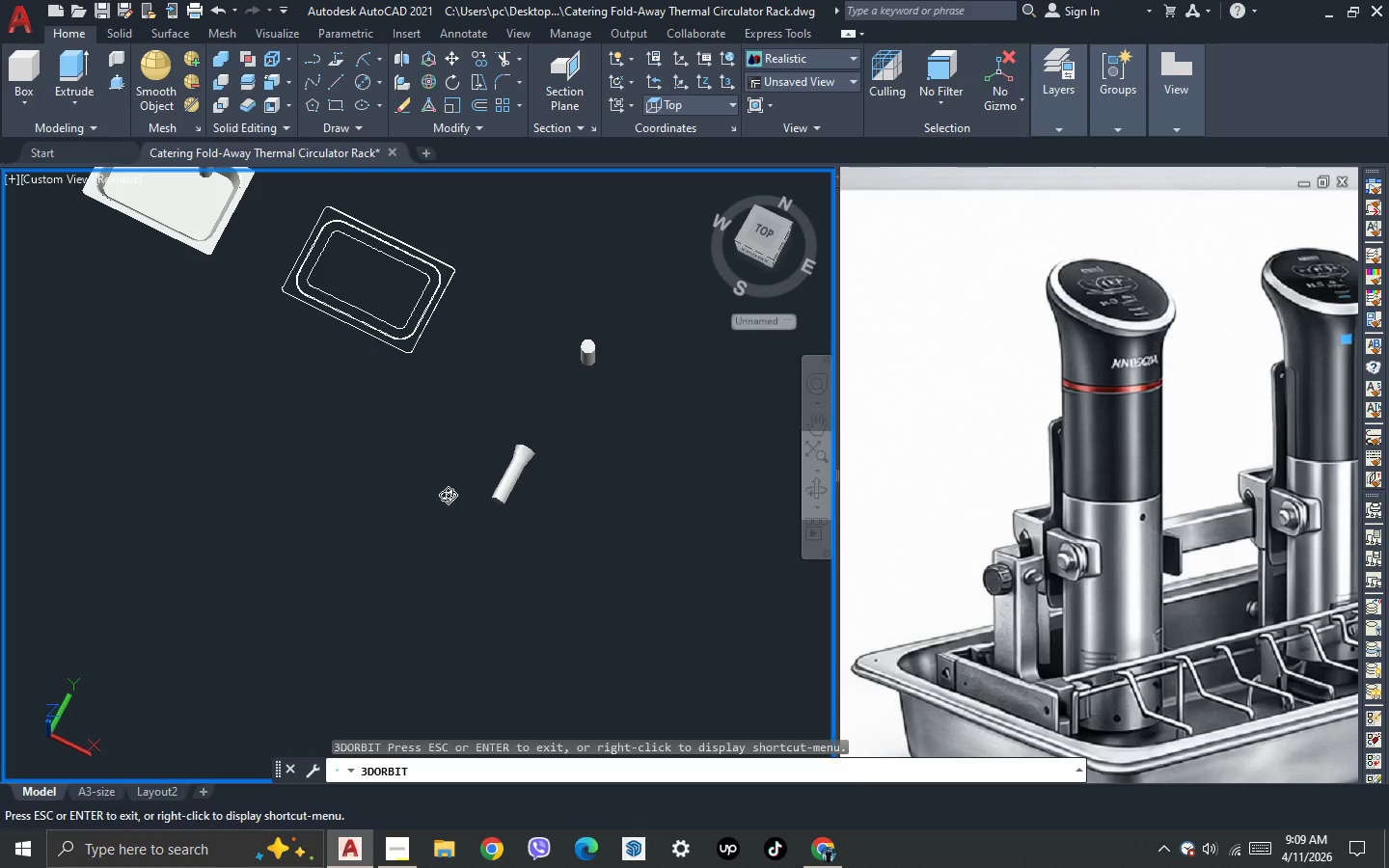 
key(Escape)
 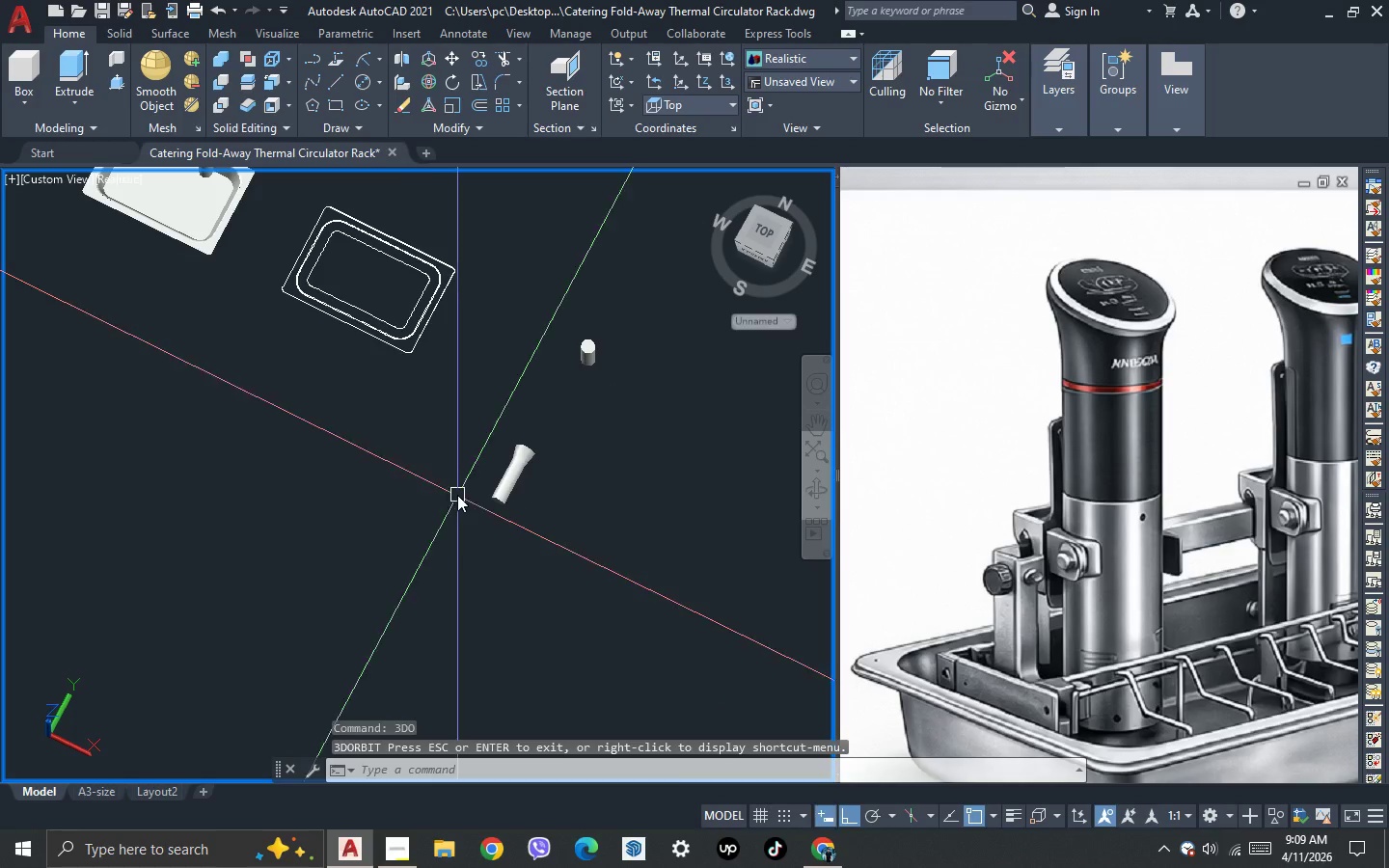 
key(Escape)
 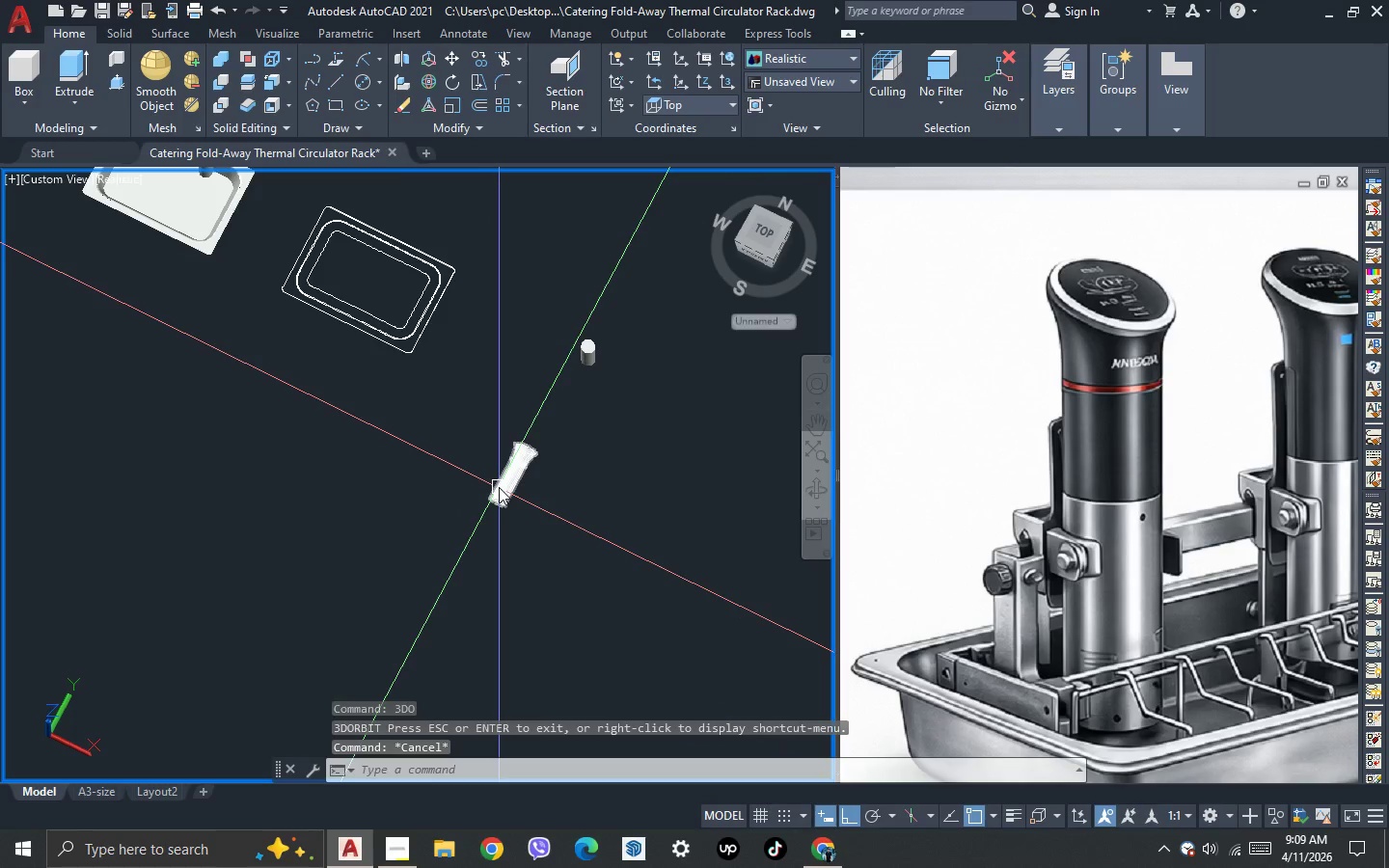 
scroll: coordinate [574, 464], scroll_direction: up, amount: 6.0
 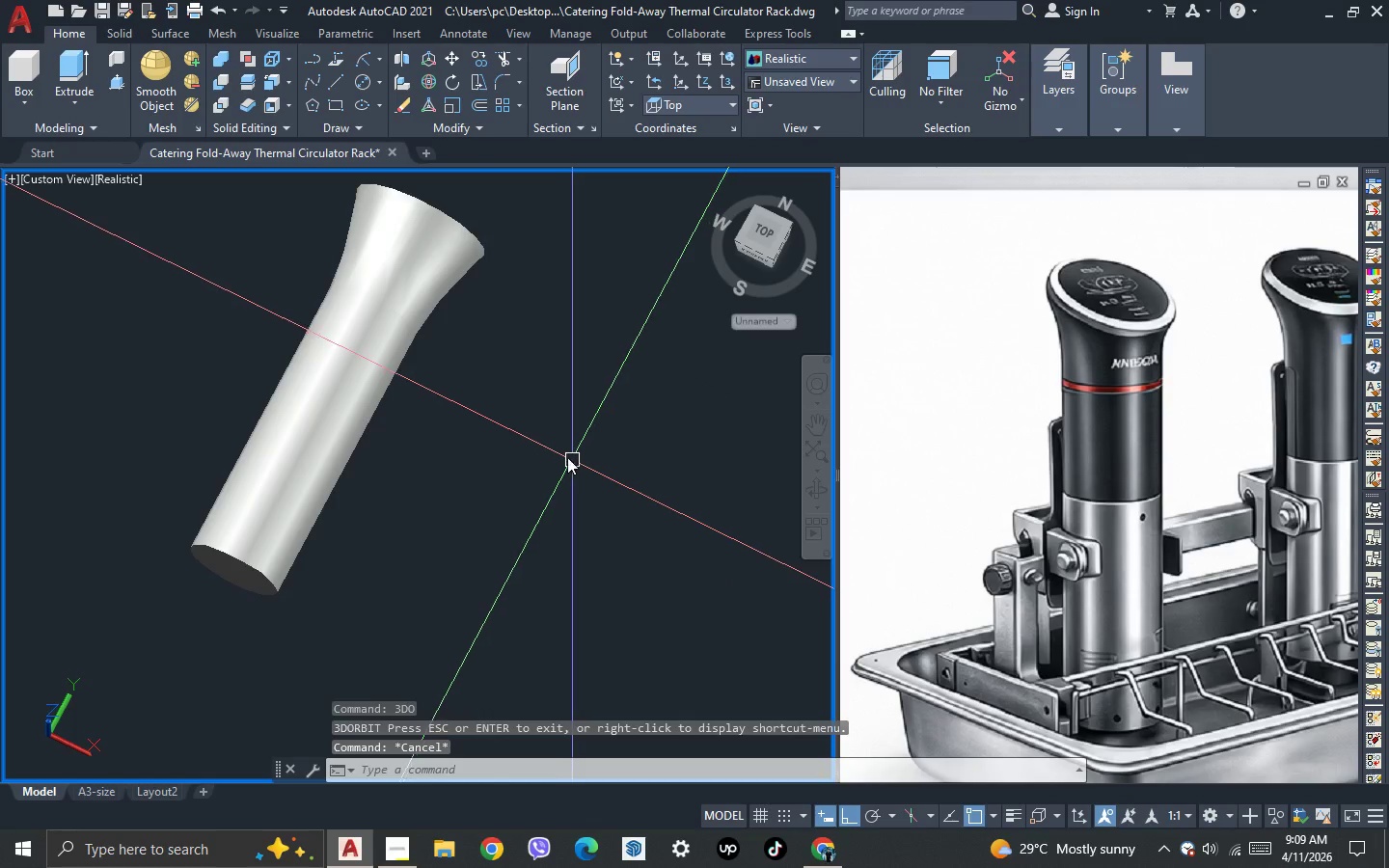 
left_click_drag(start_coordinate=[524, 475], to_coordinate=[500, 454])
 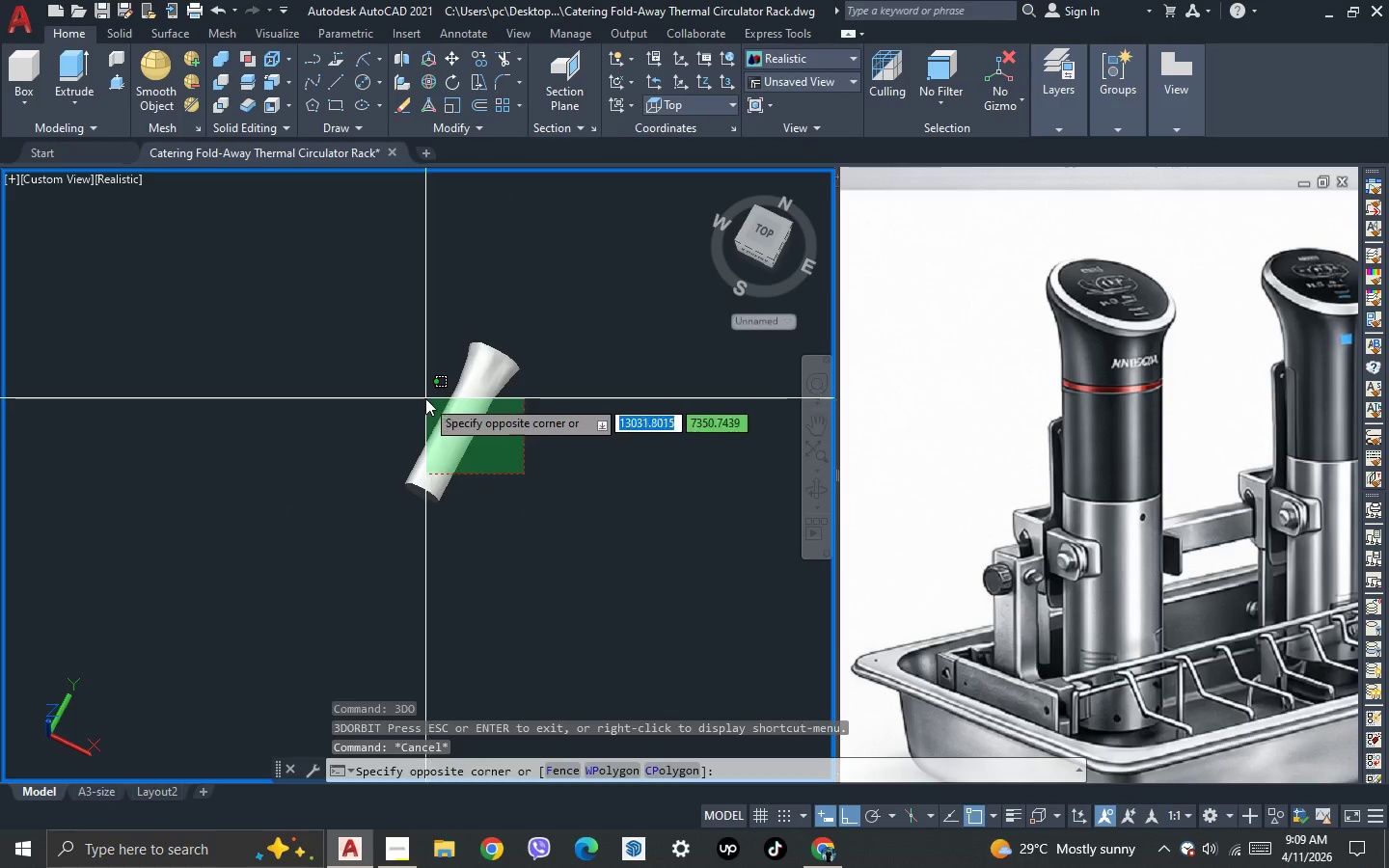 
scroll: coordinate [542, 444], scroll_direction: down, amount: 2.0
 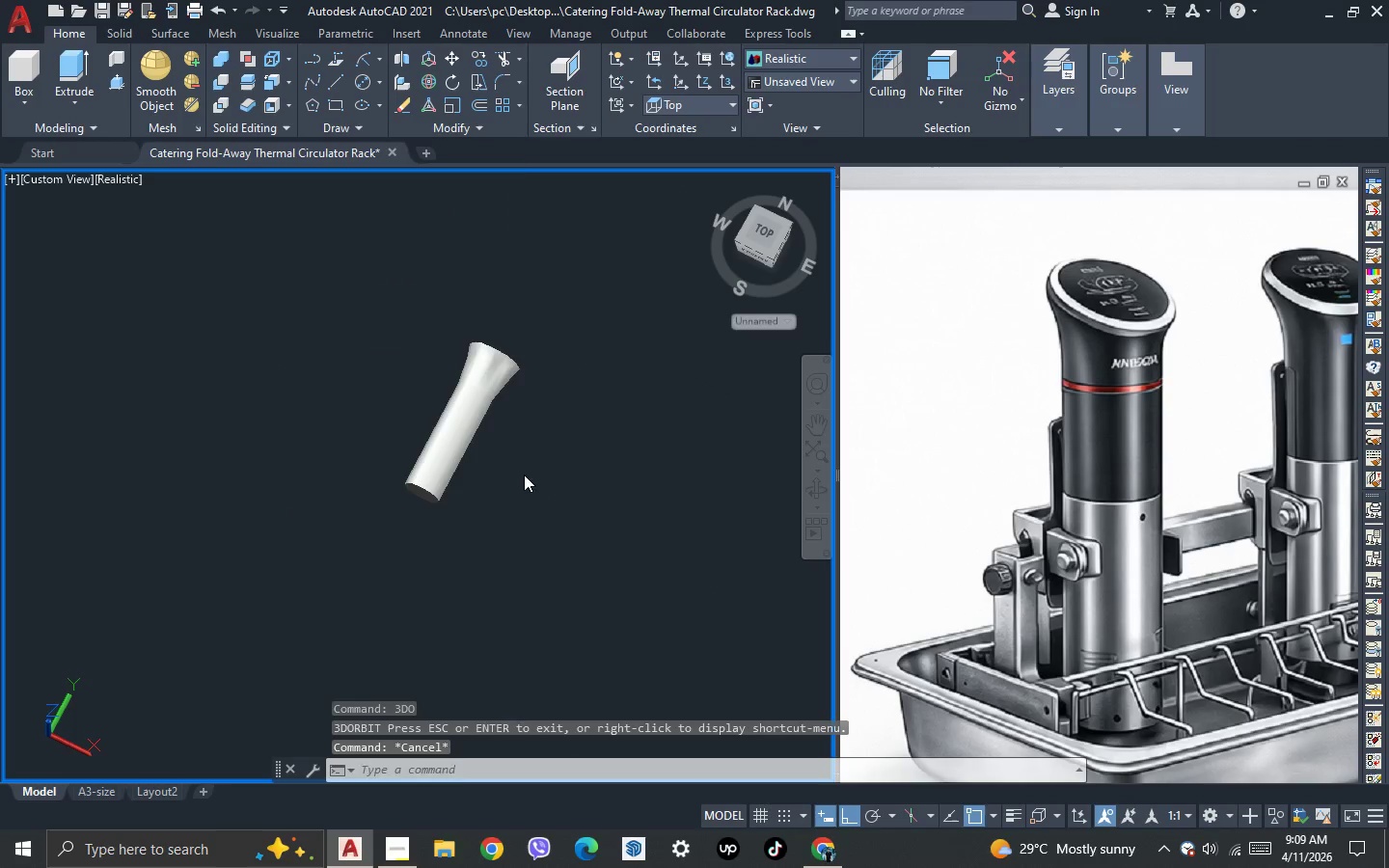 
double_click([425, 398])
 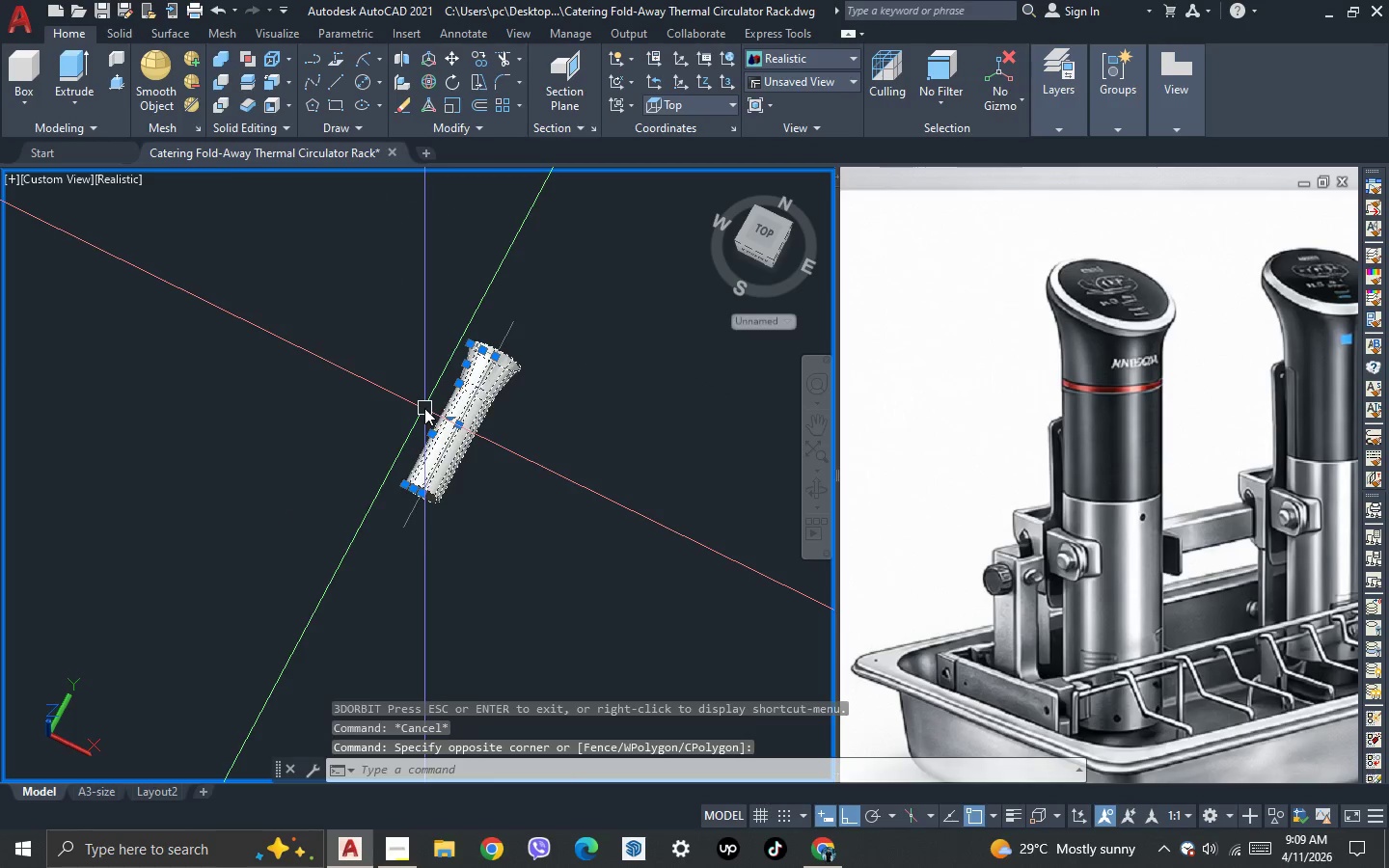 
scroll: coordinate [462, 449], scroll_direction: none, amount: 0.0
 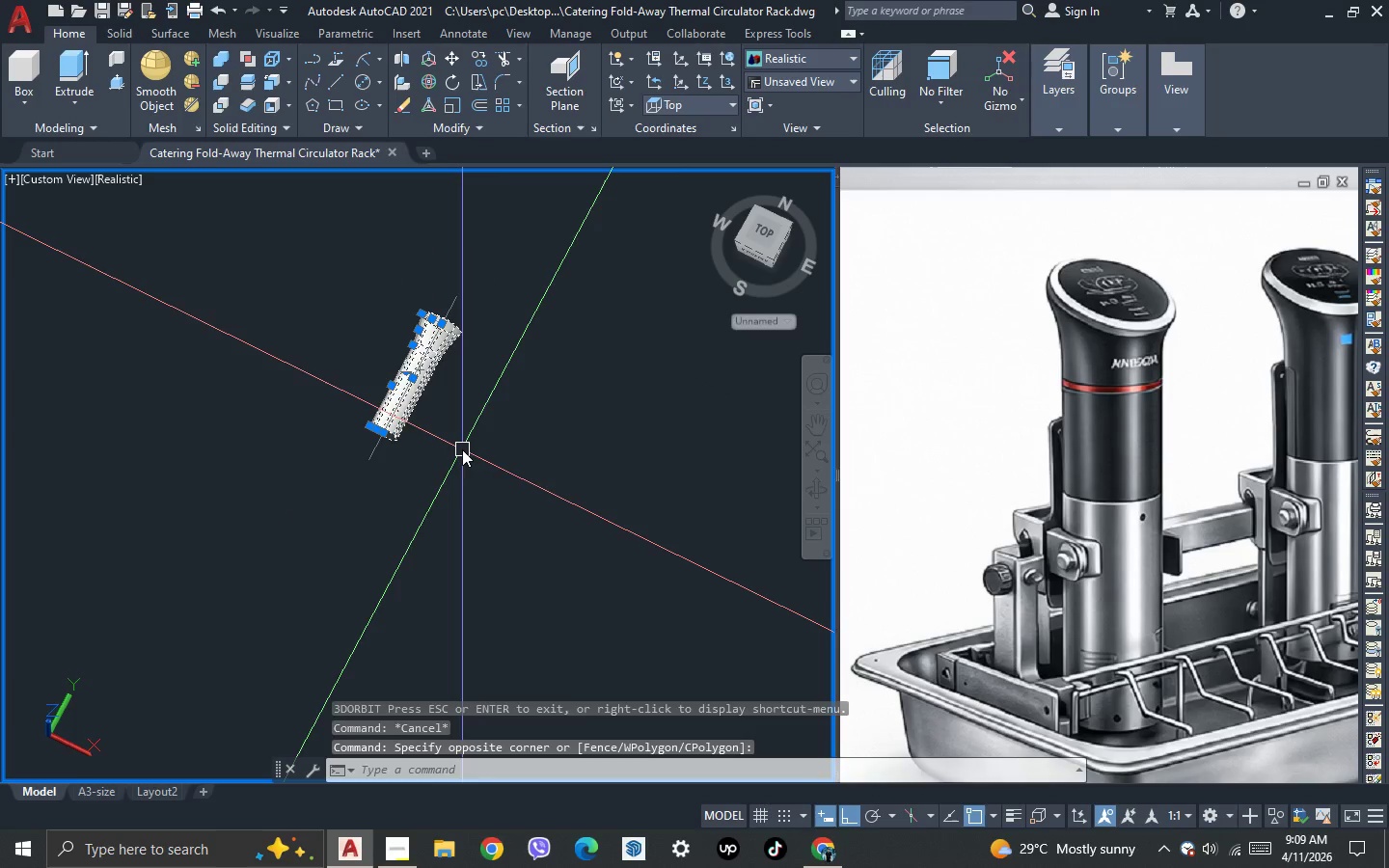 
key(3)
 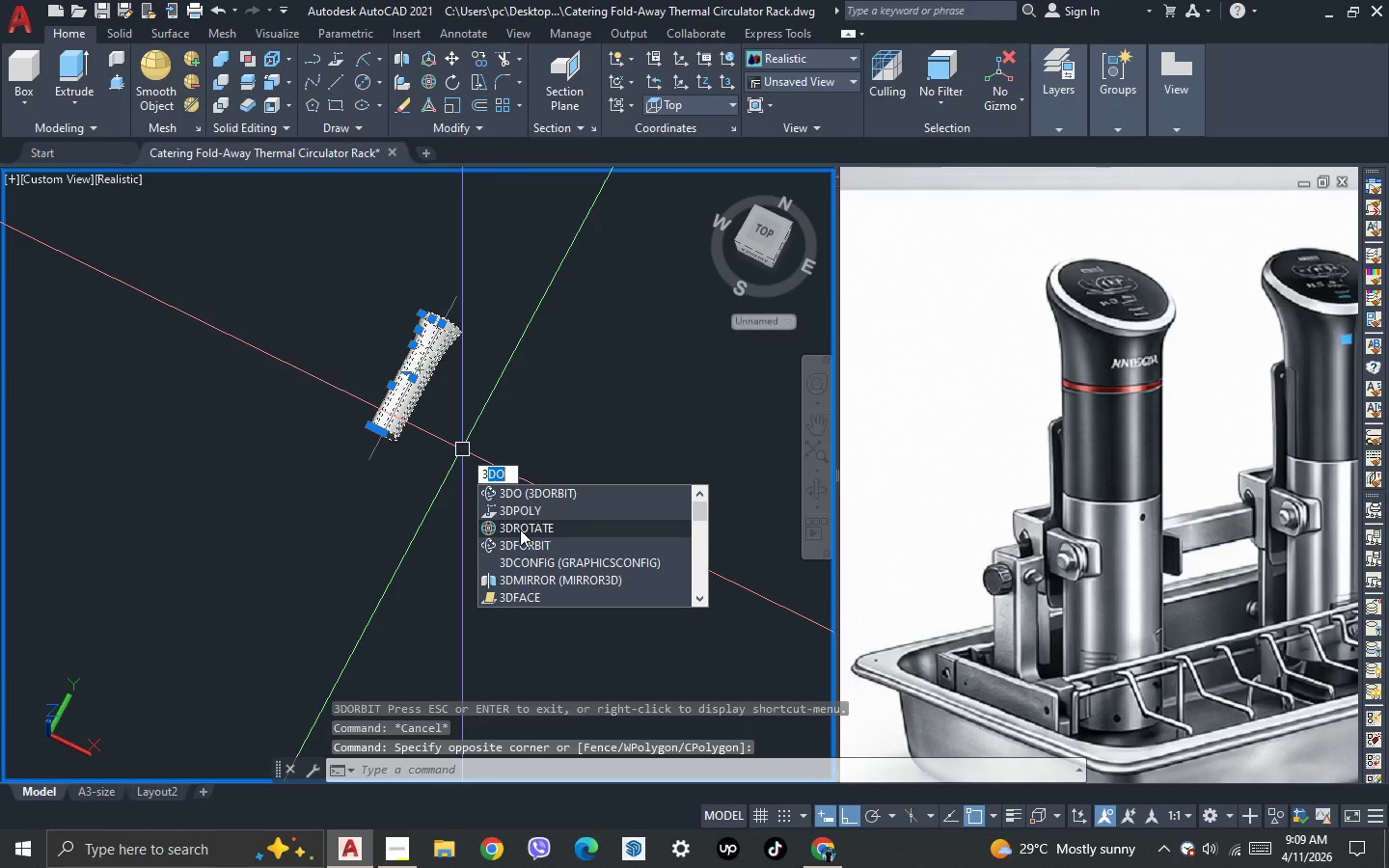 
left_click([520, 529])
 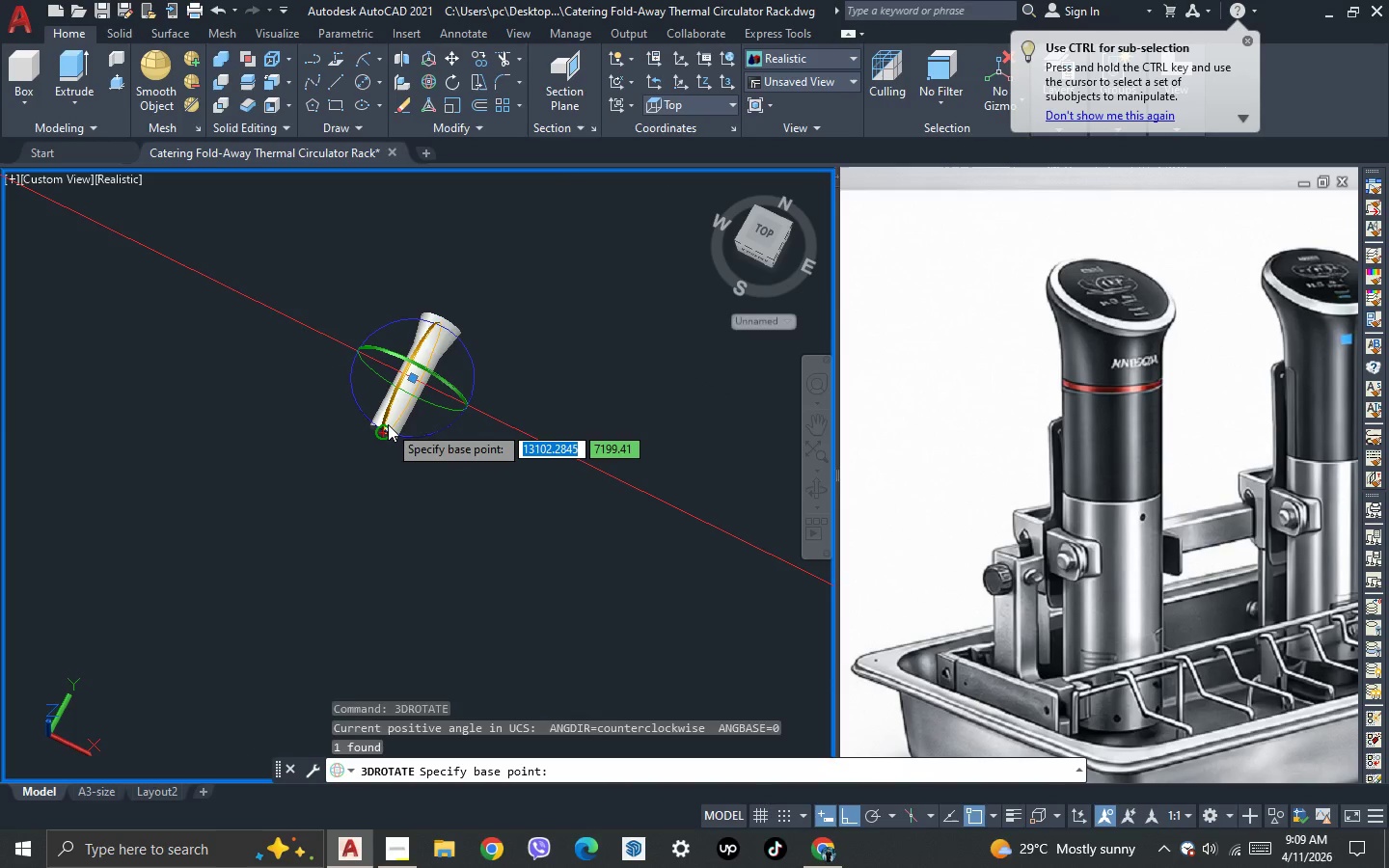 
left_click_drag(start_coordinate=[388, 424], to_coordinate=[388, 433])
 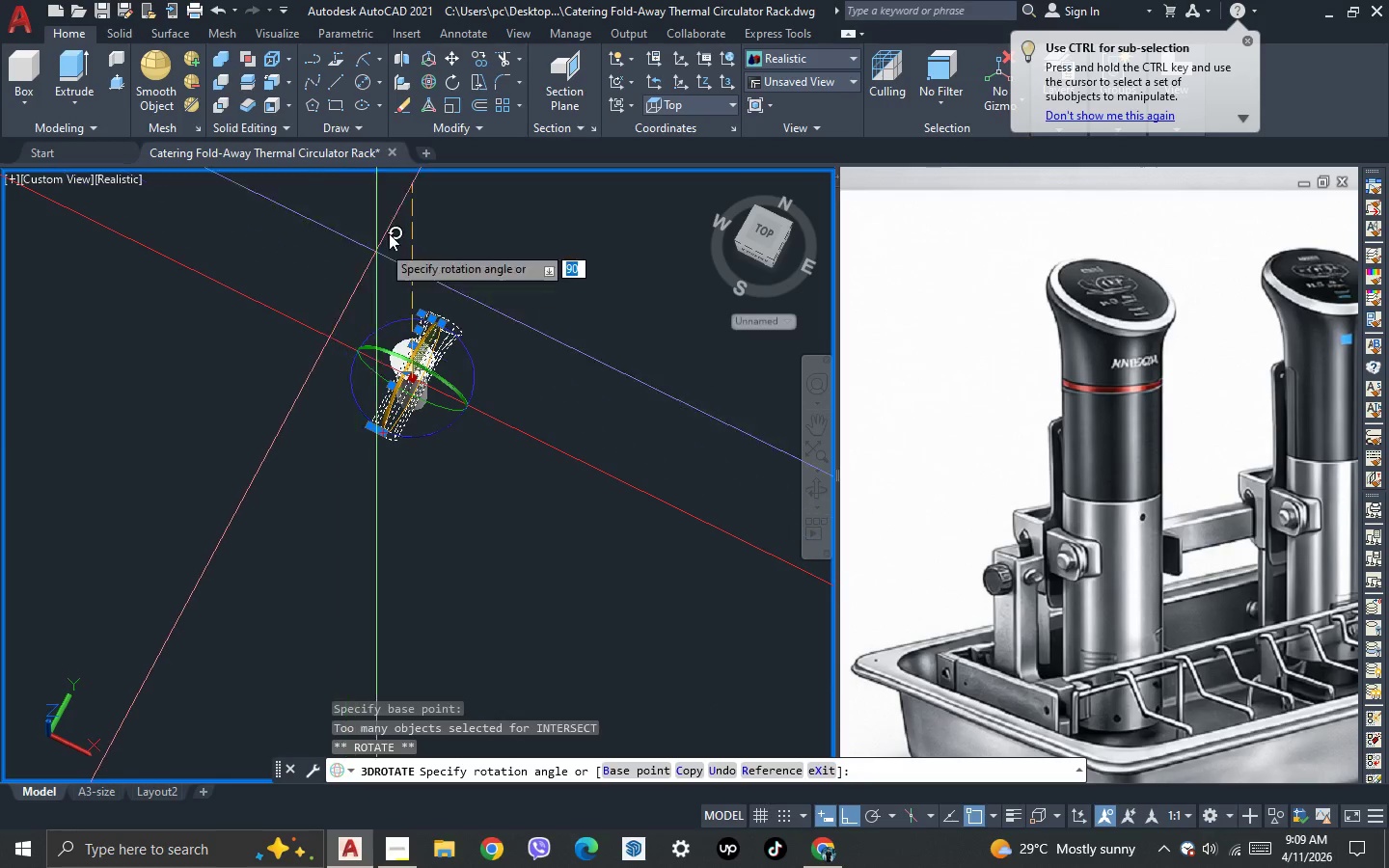 
left_click([396, 218])
 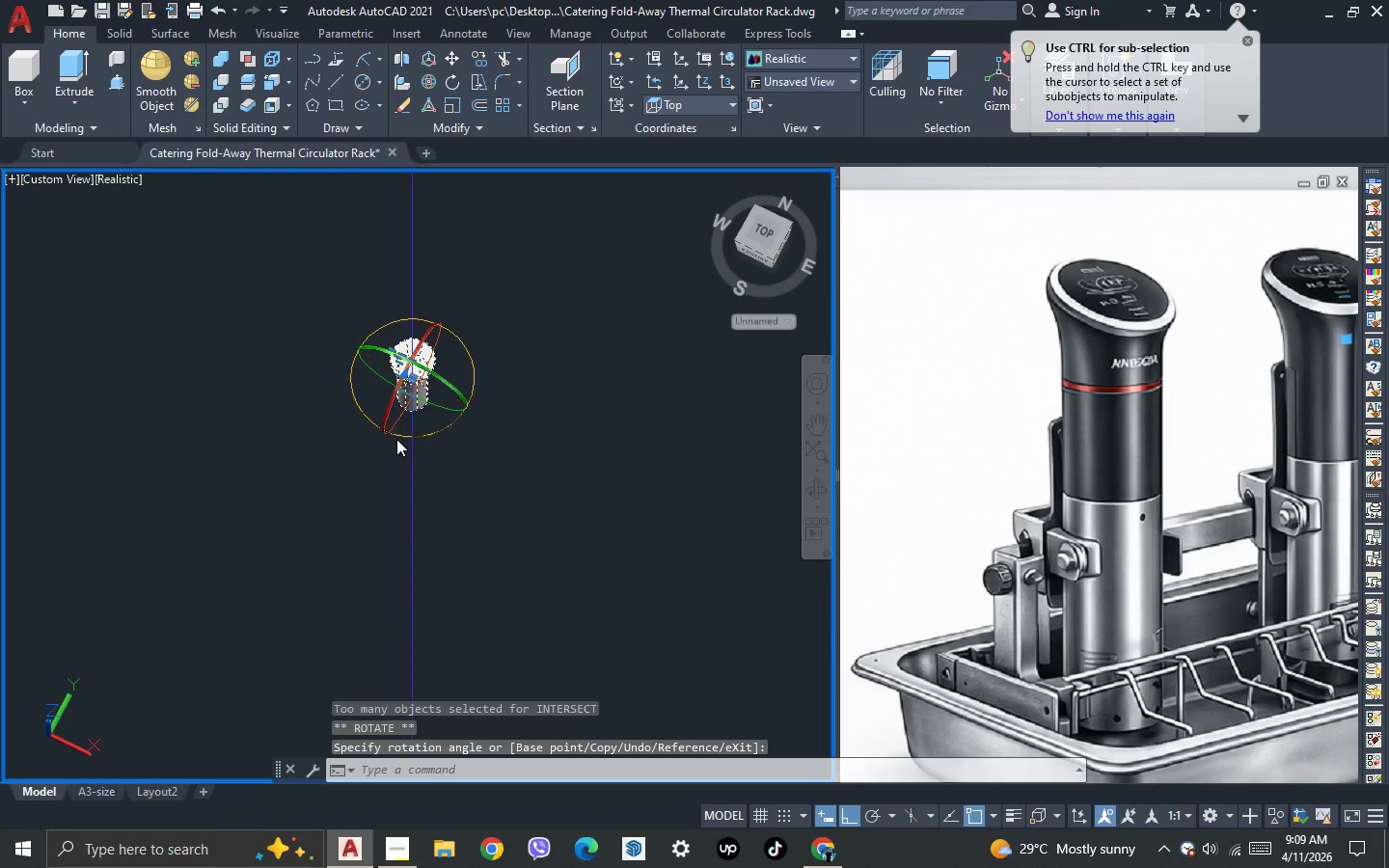 
key(Escape)
 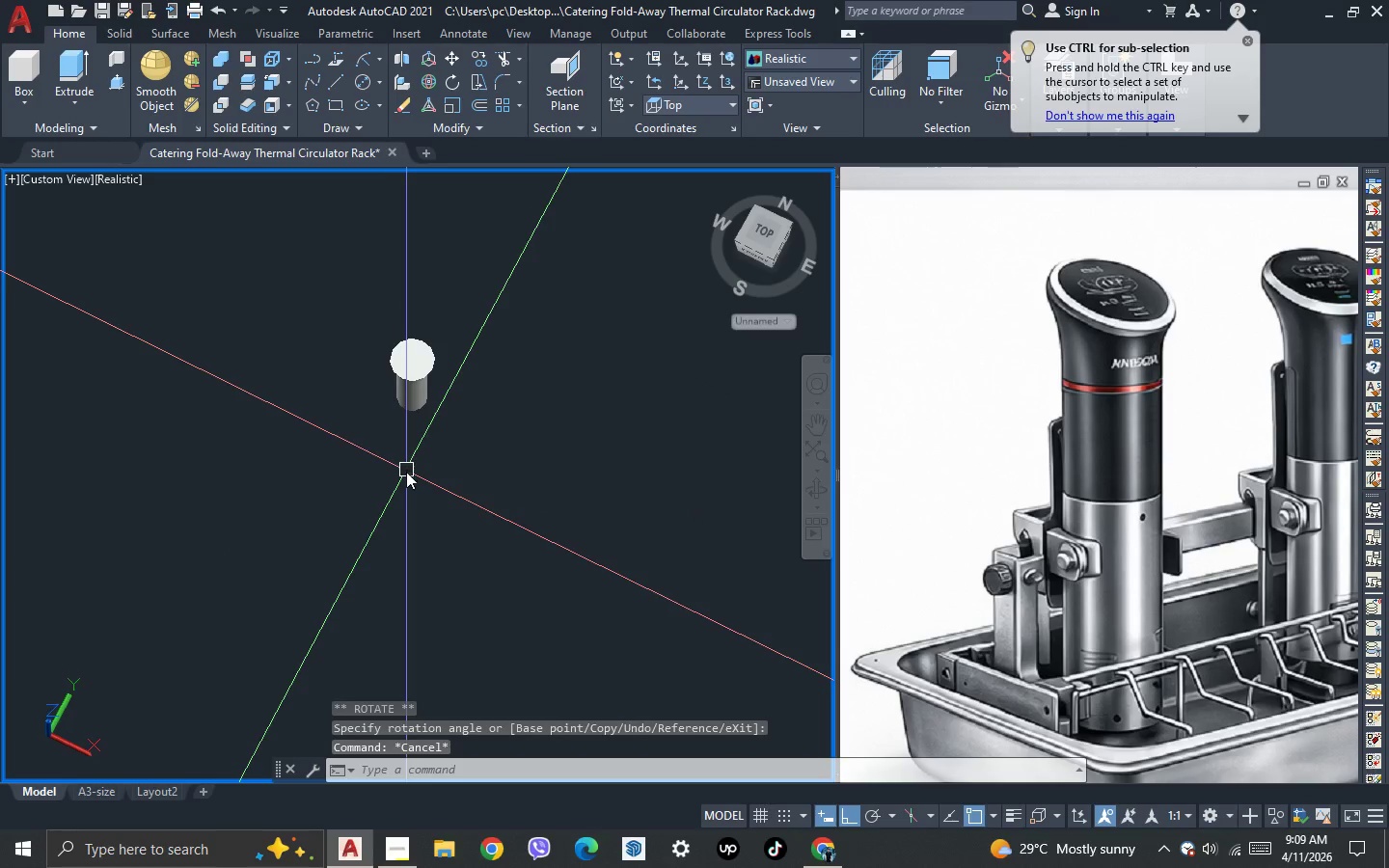 
key(3)
 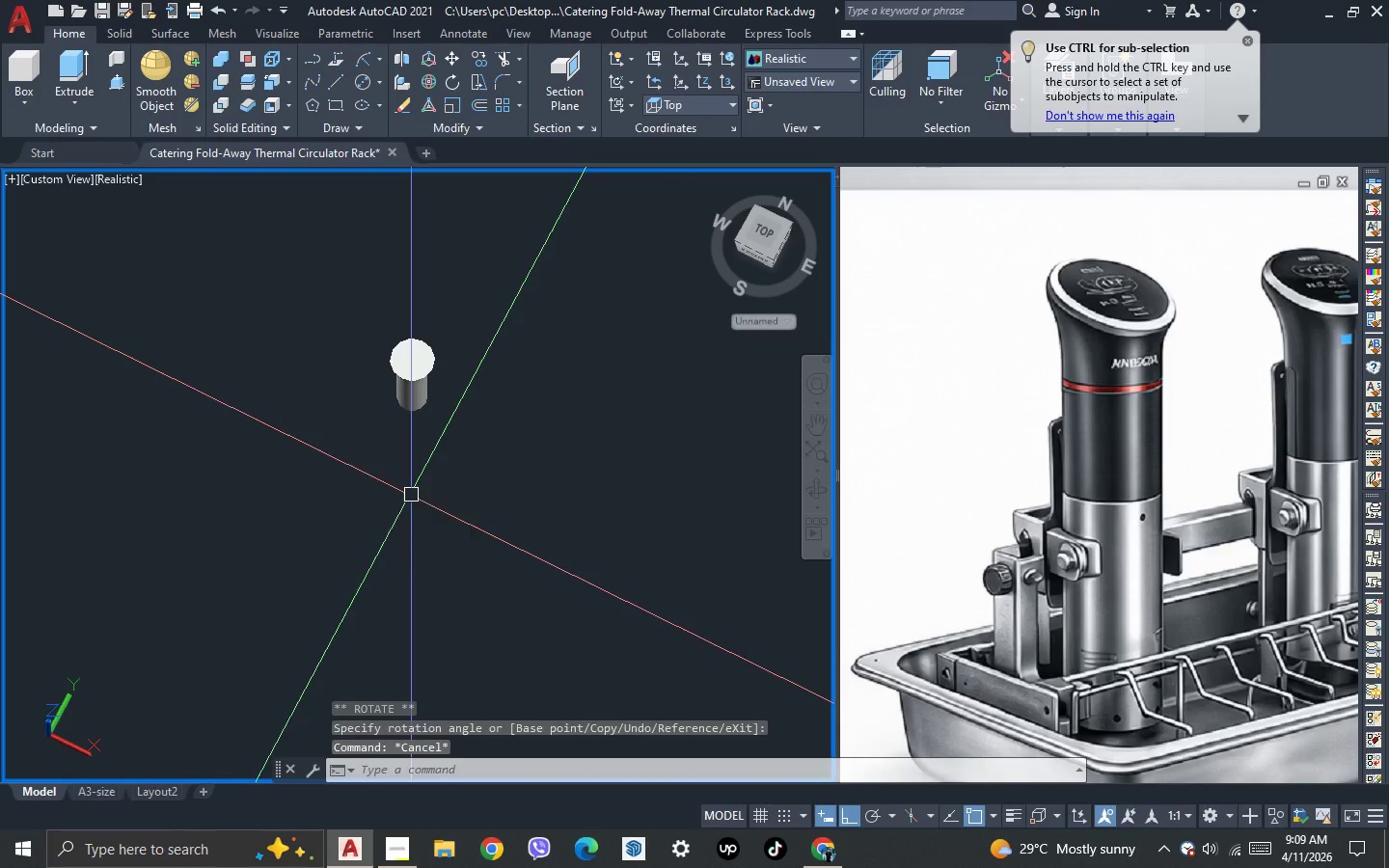 
key(Space)
 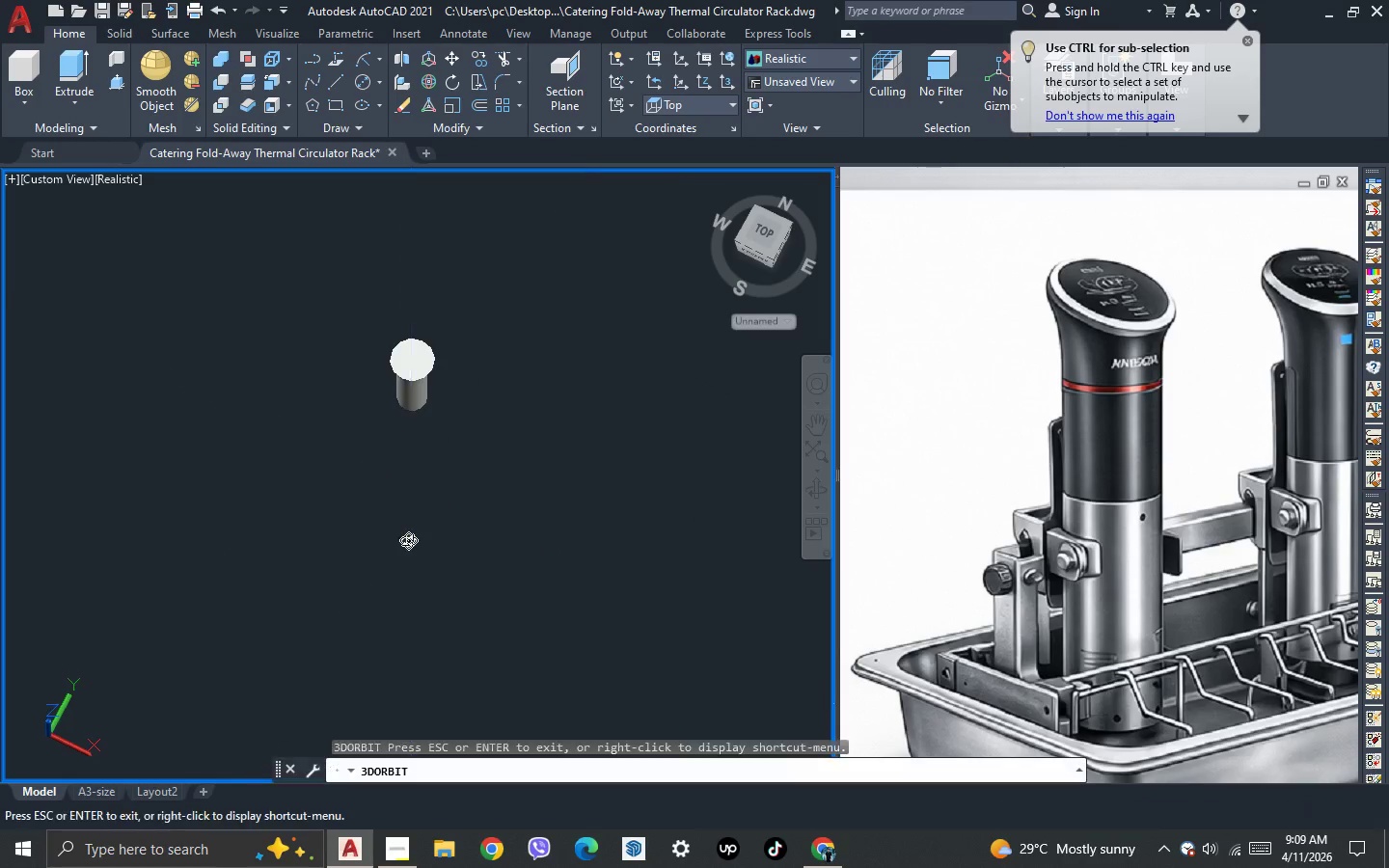 
left_click_drag(start_coordinate=[408, 540], to_coordinate=[649, 383])
 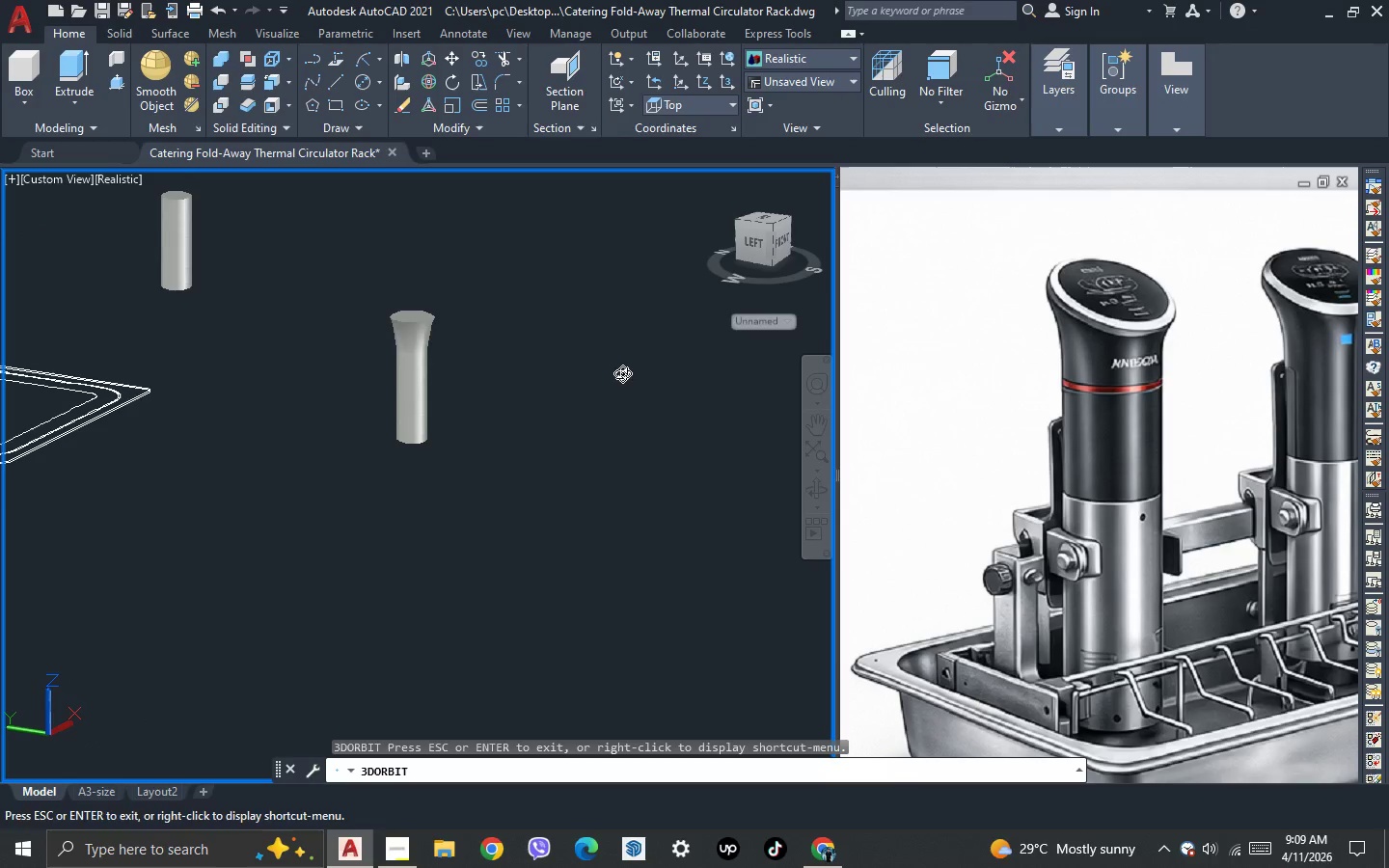 
key(Escape)
 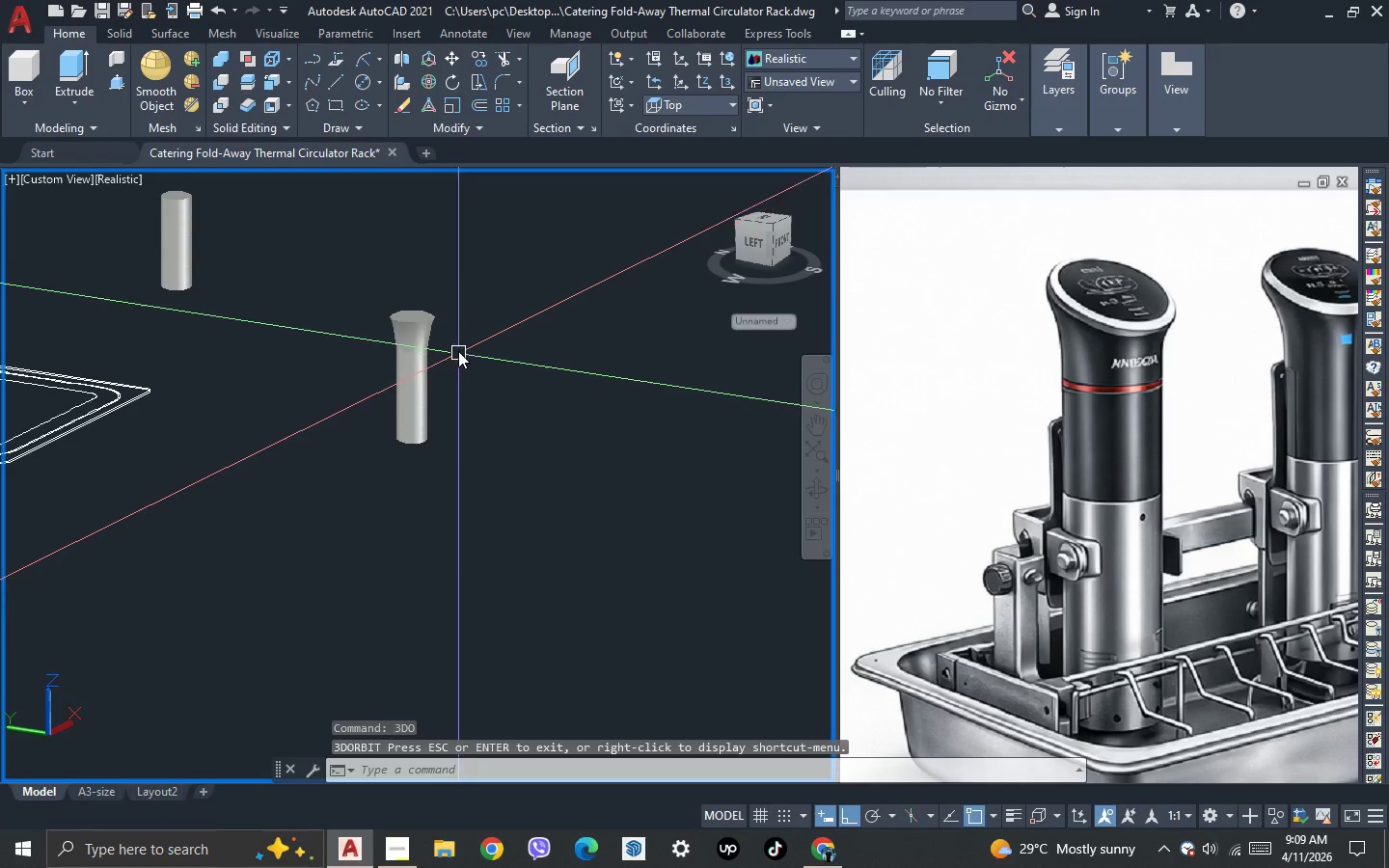 
scroll: coordinate [458, 345], scroll_direction: up, amount: 2.0
 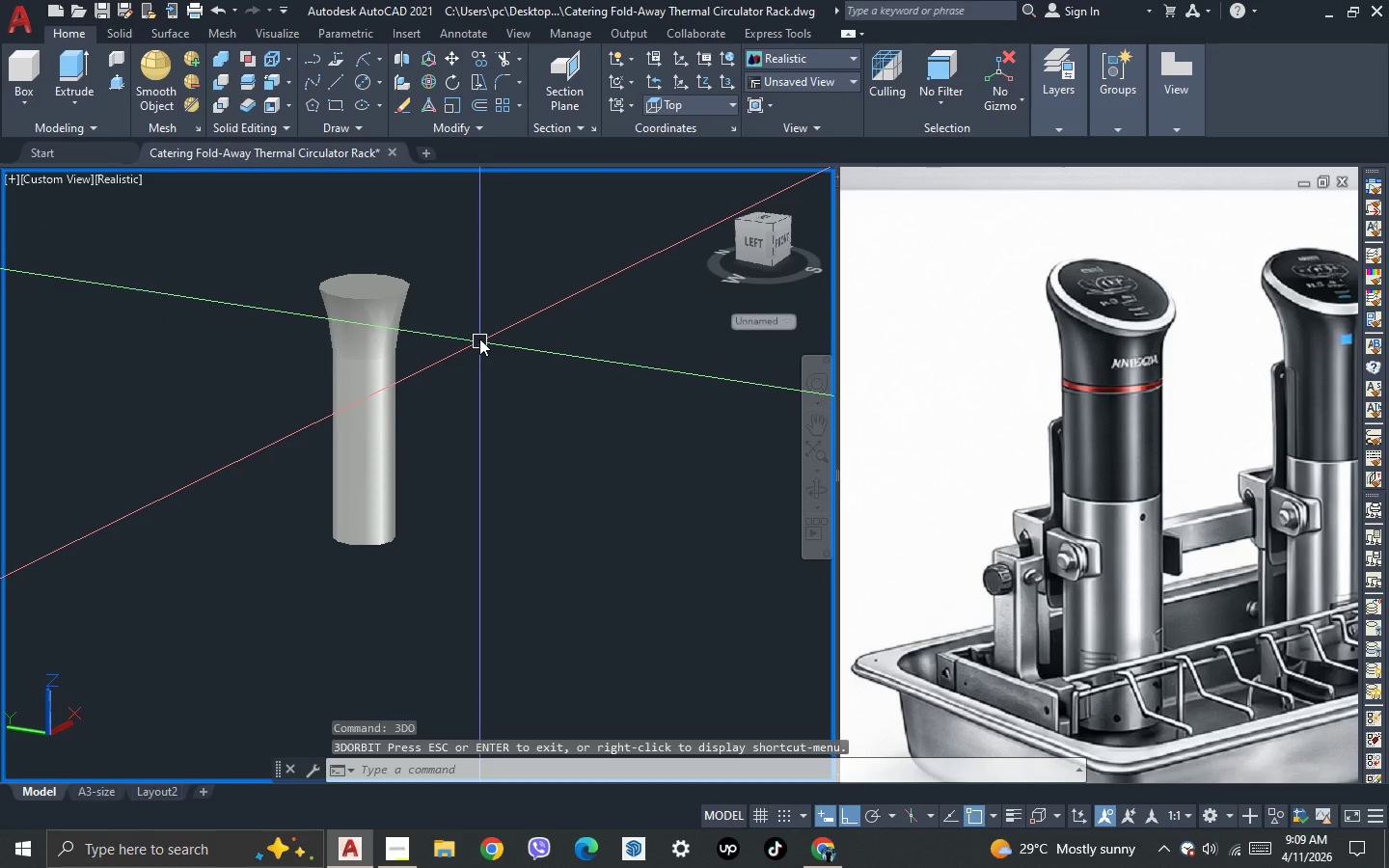 
key(L)
 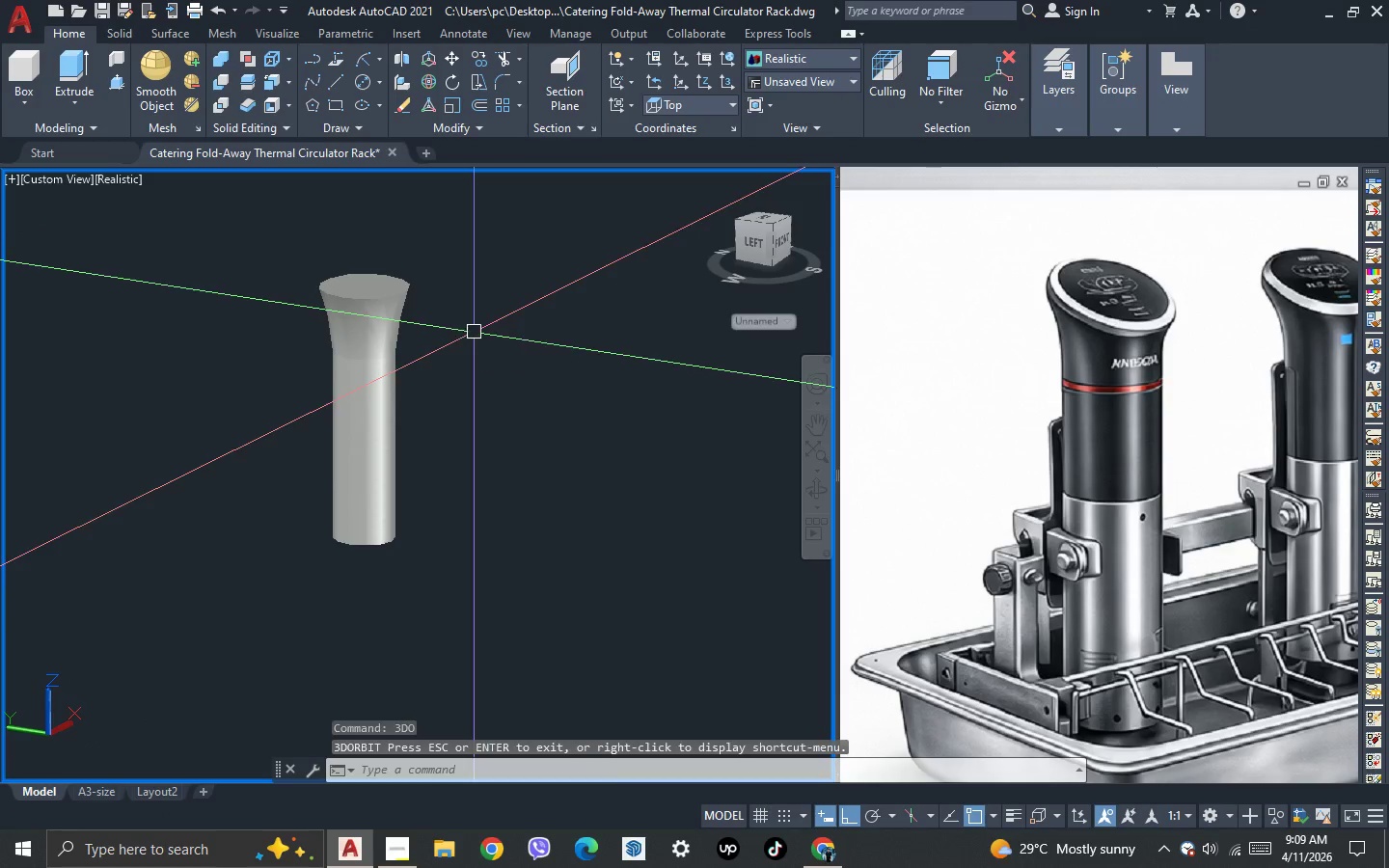 
key(Space)
 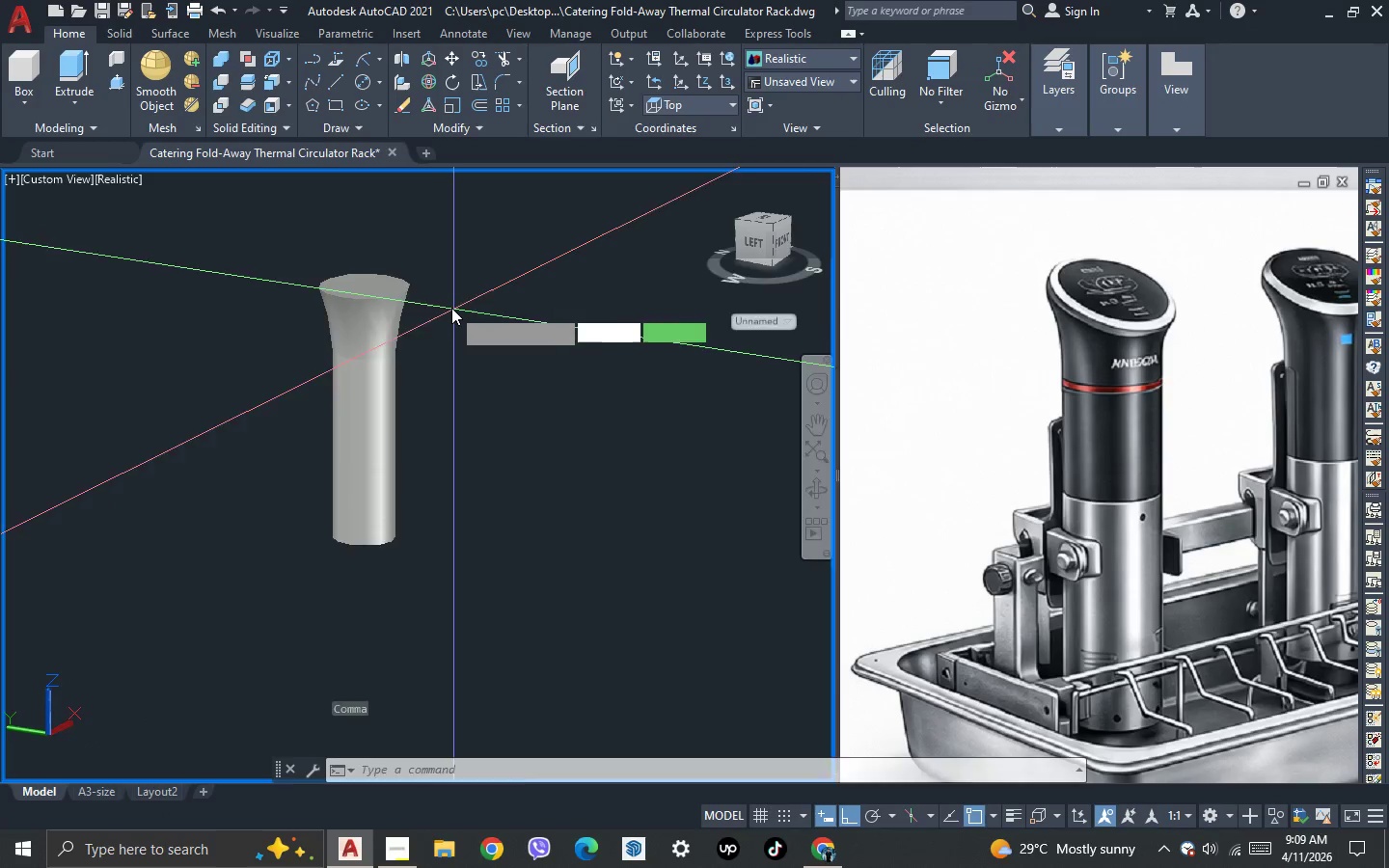 
scroll: coordinate [350, 280], scroll_direction: up, amount: 4.0
 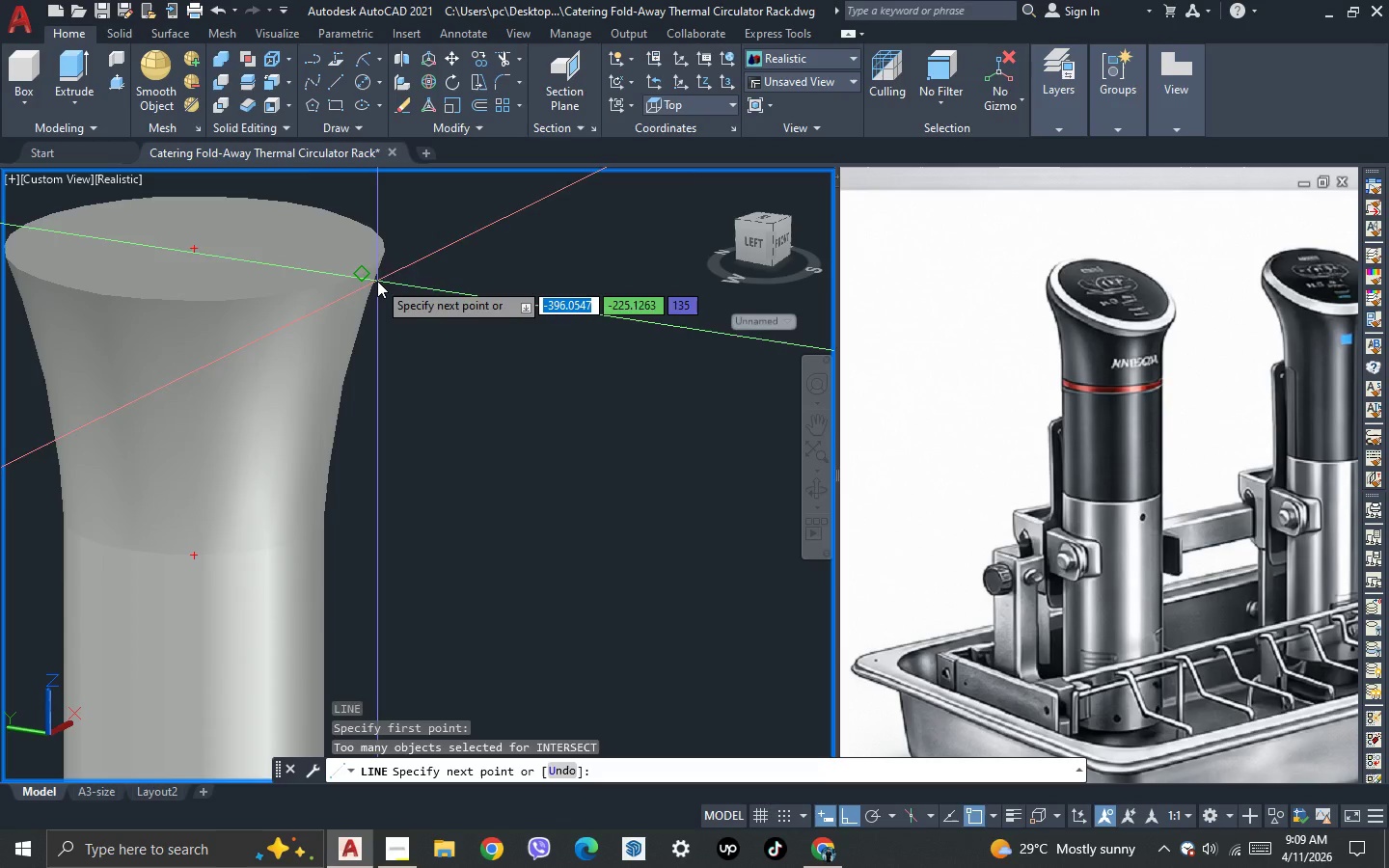 
left_click([377, 281])
 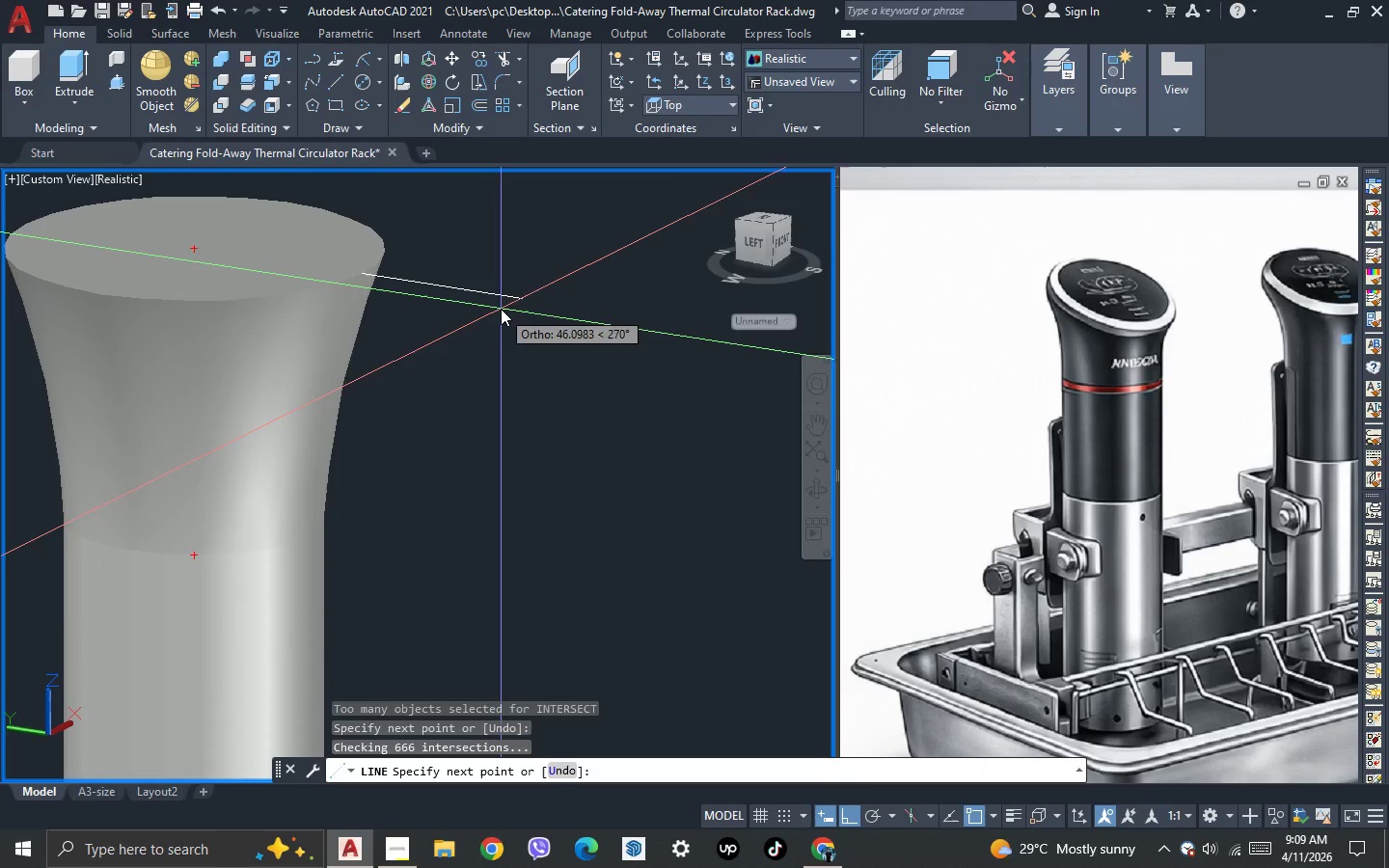 
left_click([511, 312])
 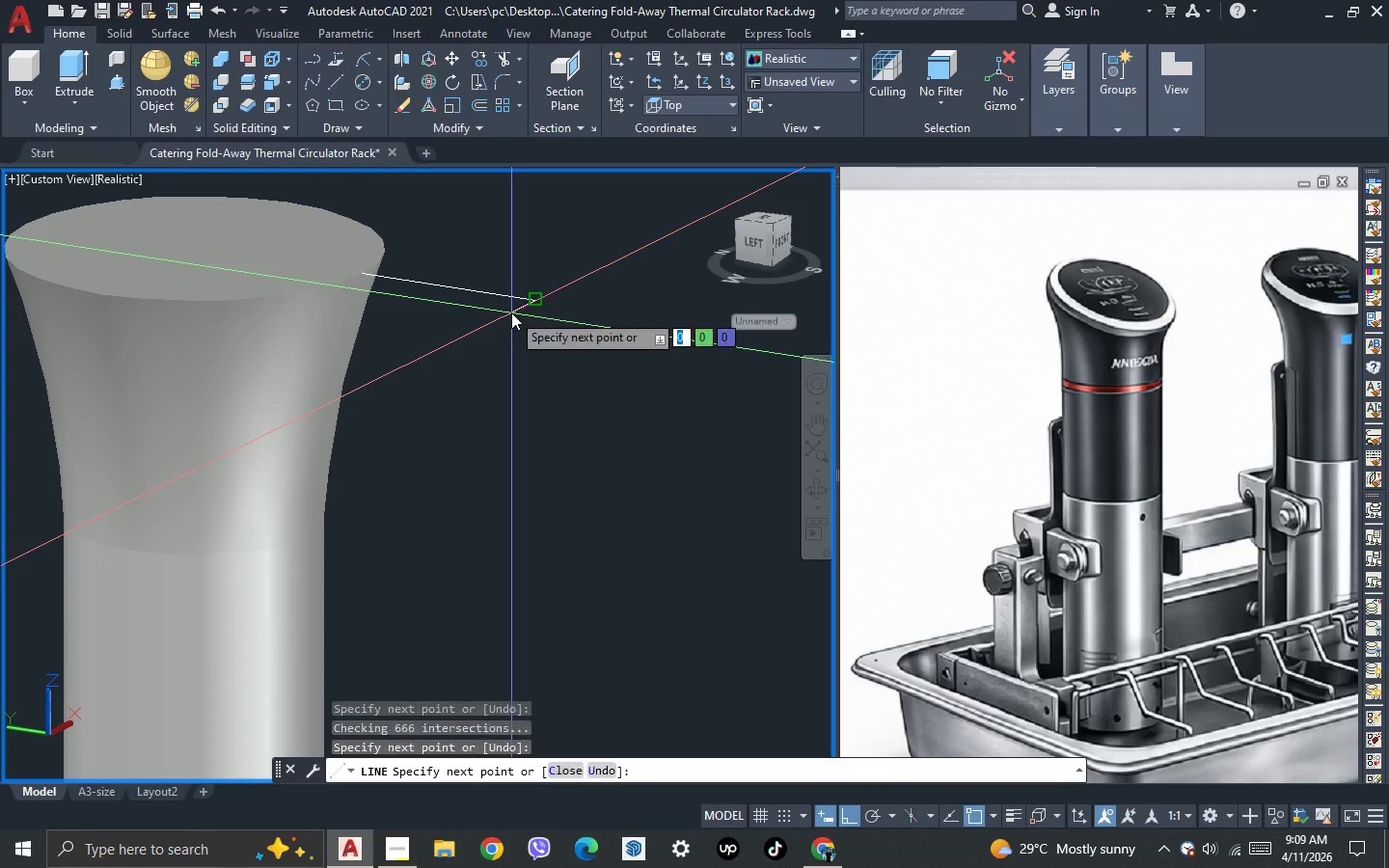 
key(Escape)
 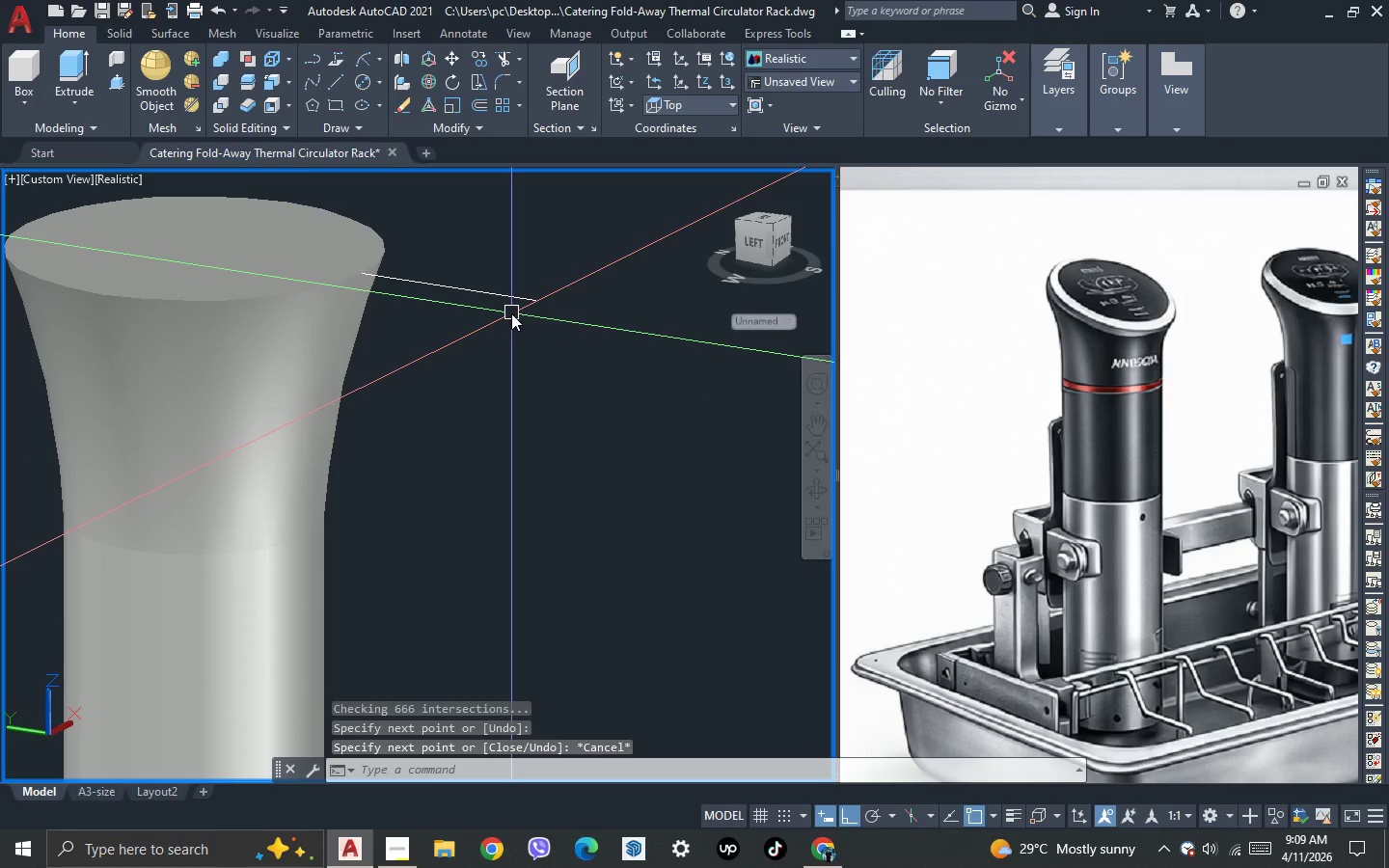 
key(Escape)
 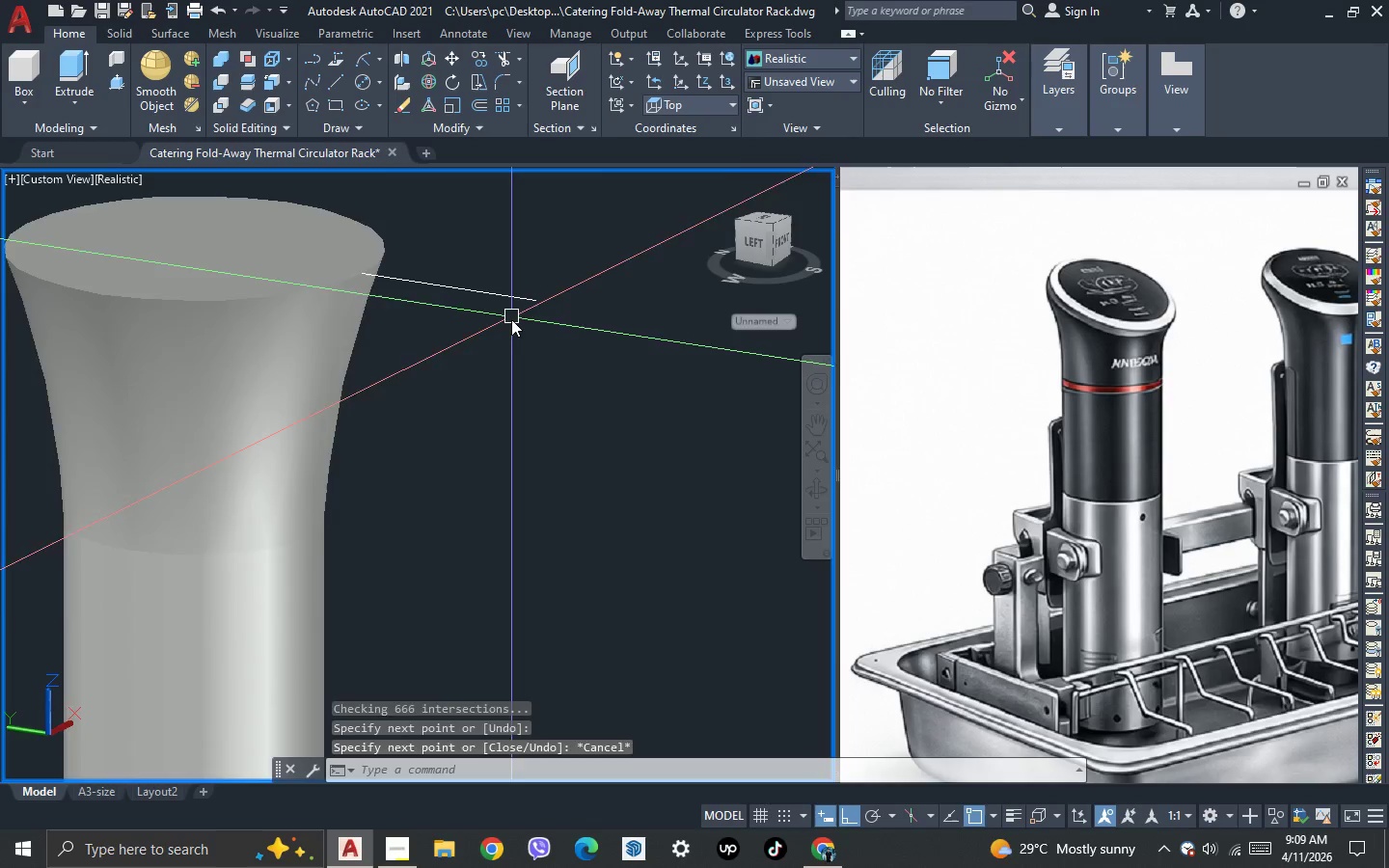 
scroll: coordinate [511, 331], scroll_direction: down, amount: 2.0
 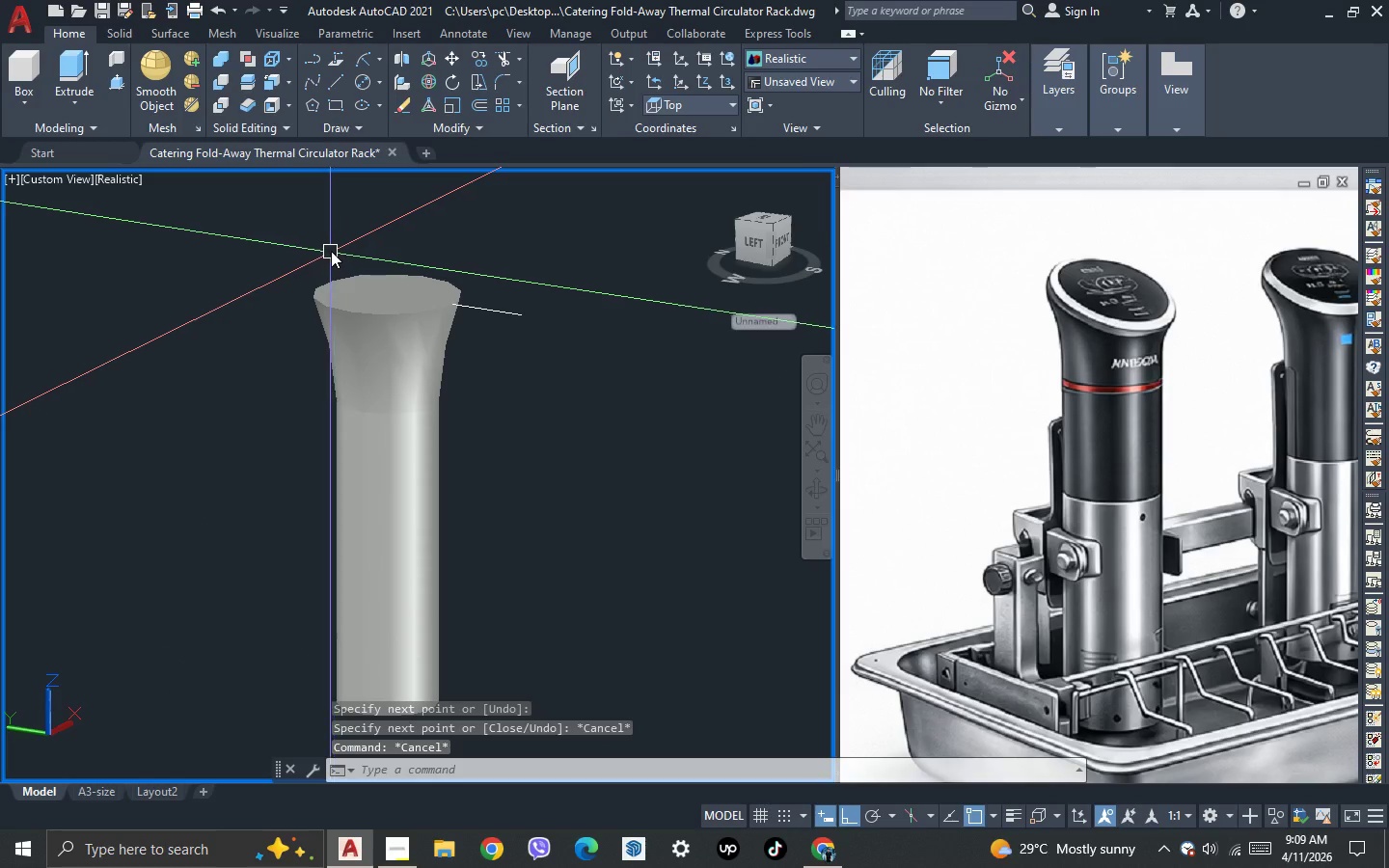 
scroll: coordinate [319, 259], scroll_direction: up, amount: 1.0
 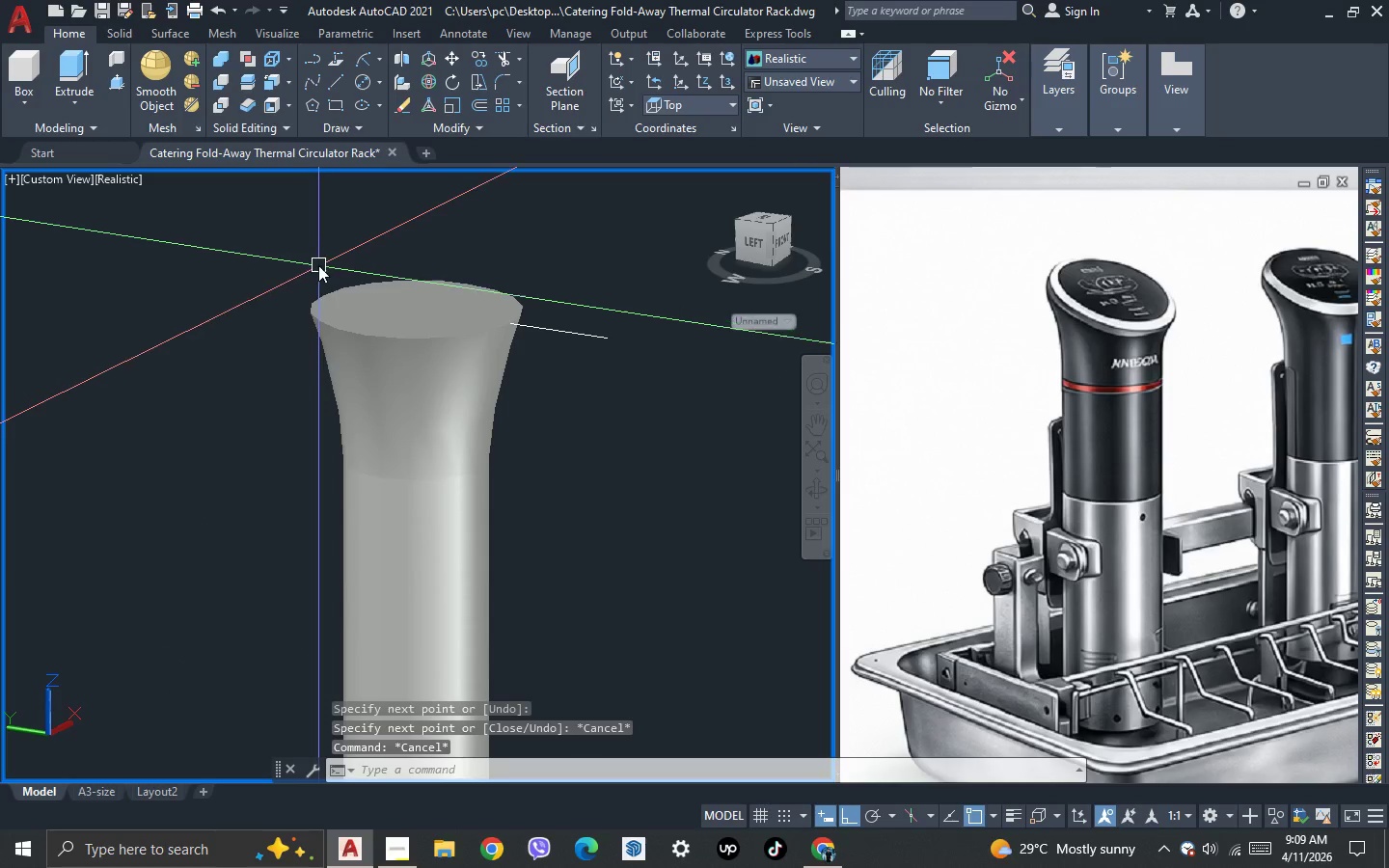 
key(L)
 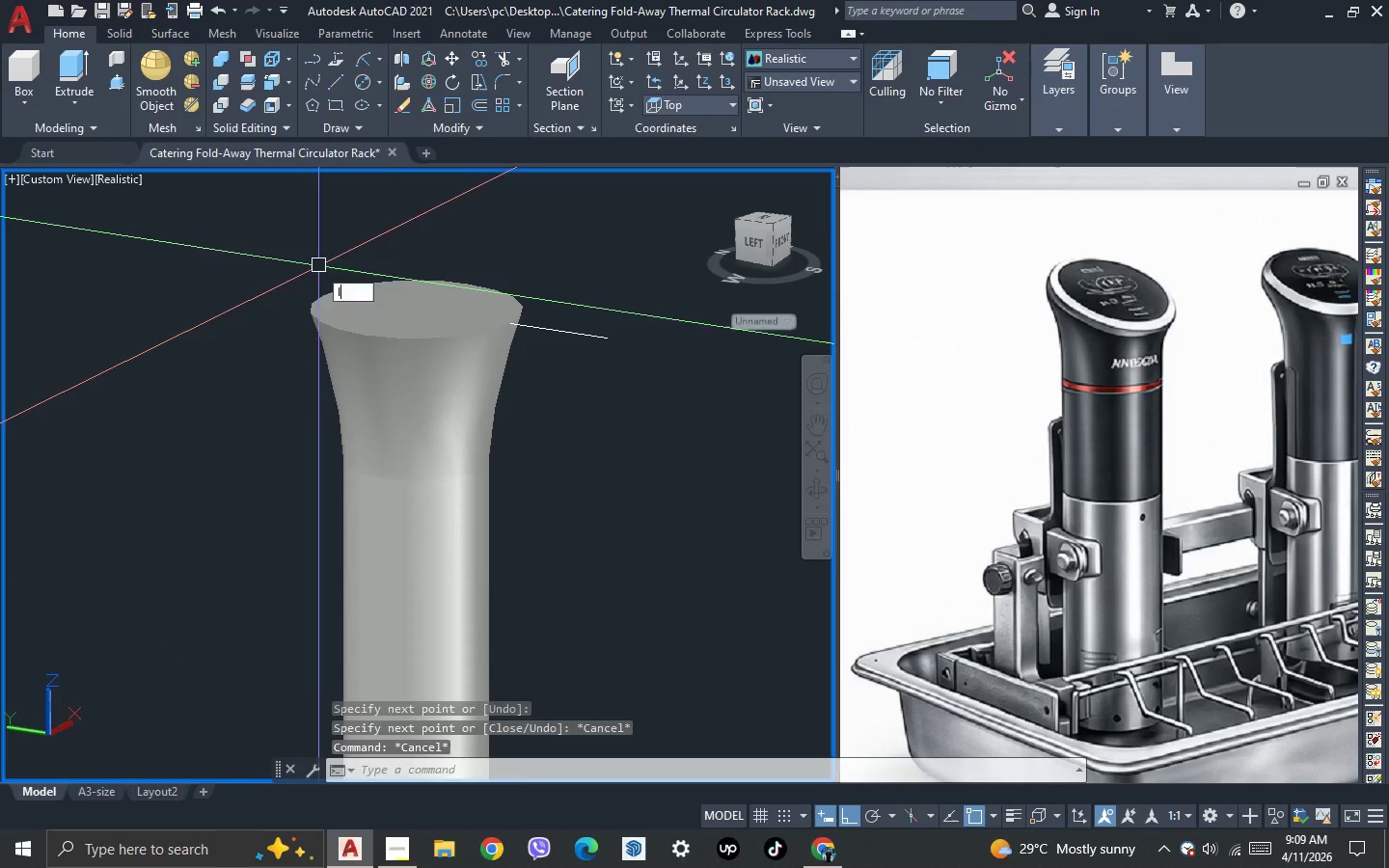 
key(Space)
 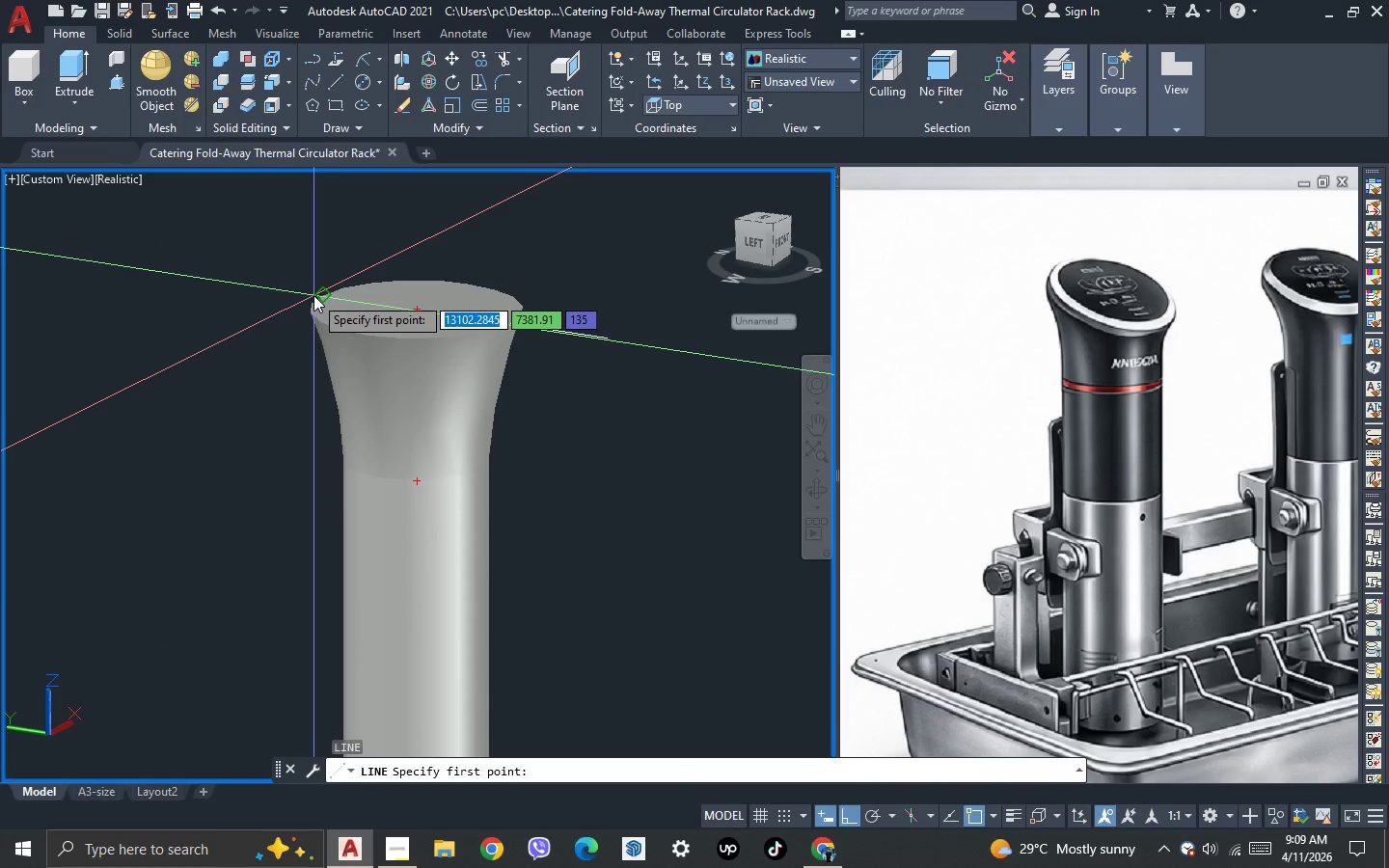 
left_click([313, 295])
 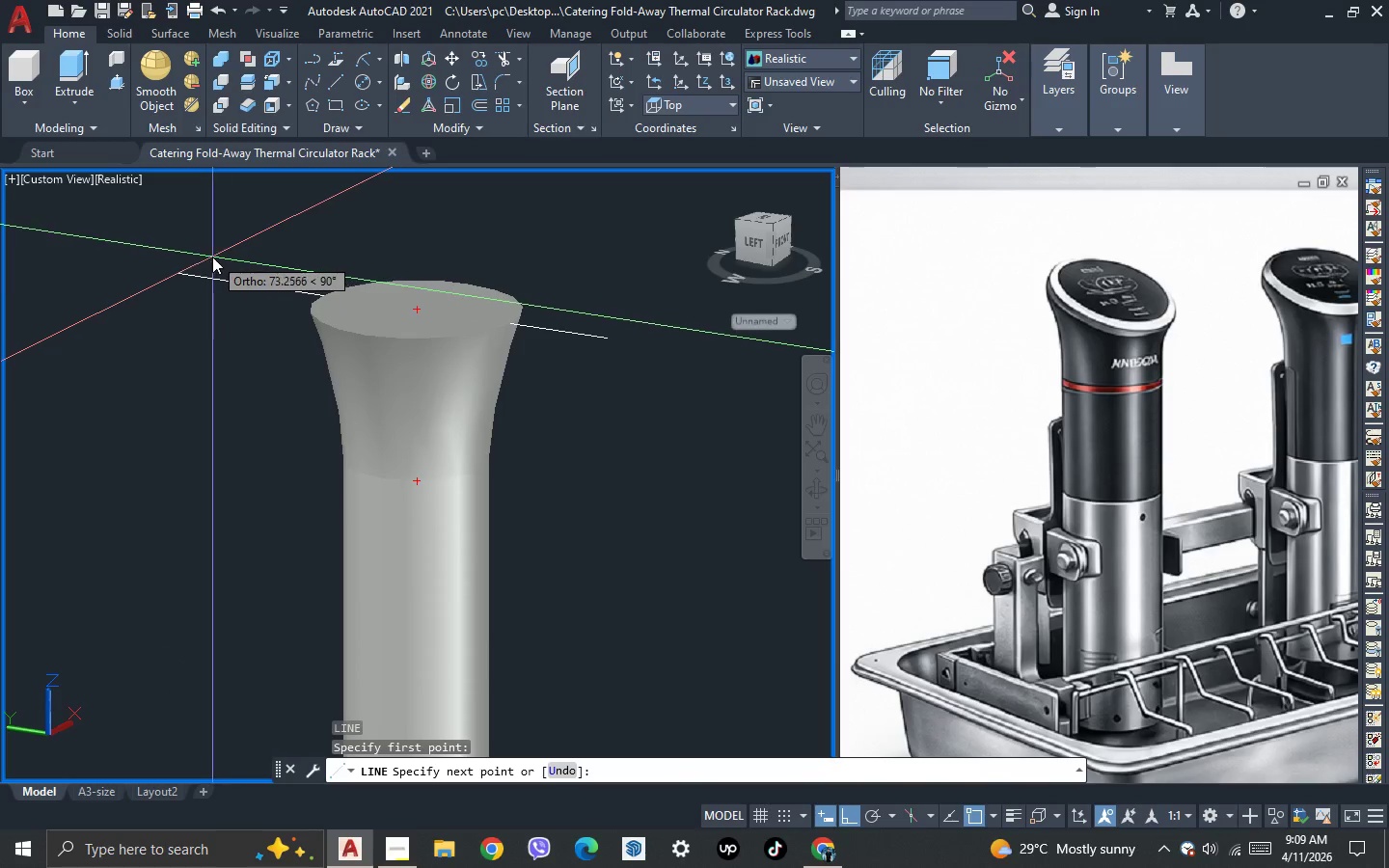 
left_click([211, 256])
 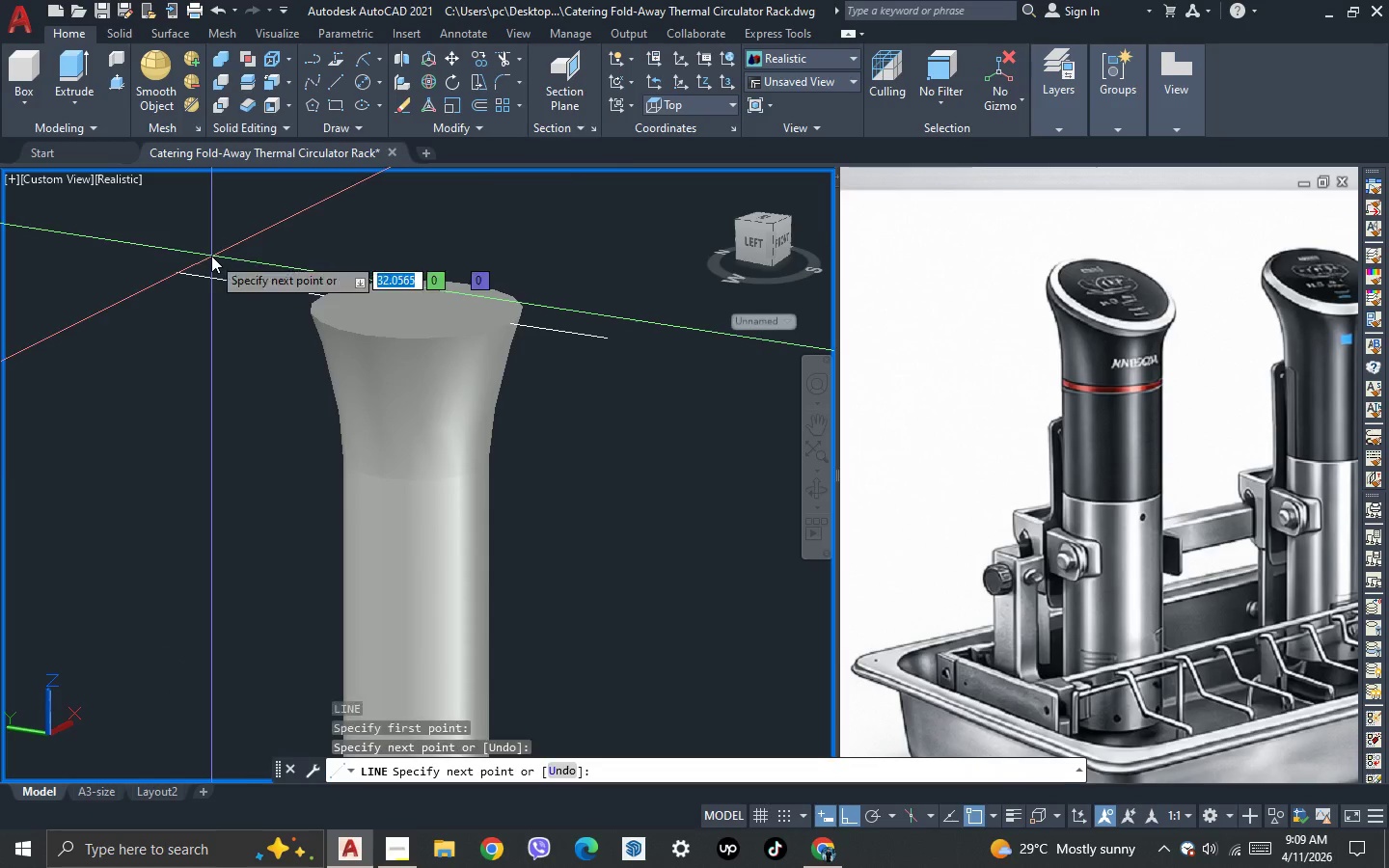 
key(Space)
 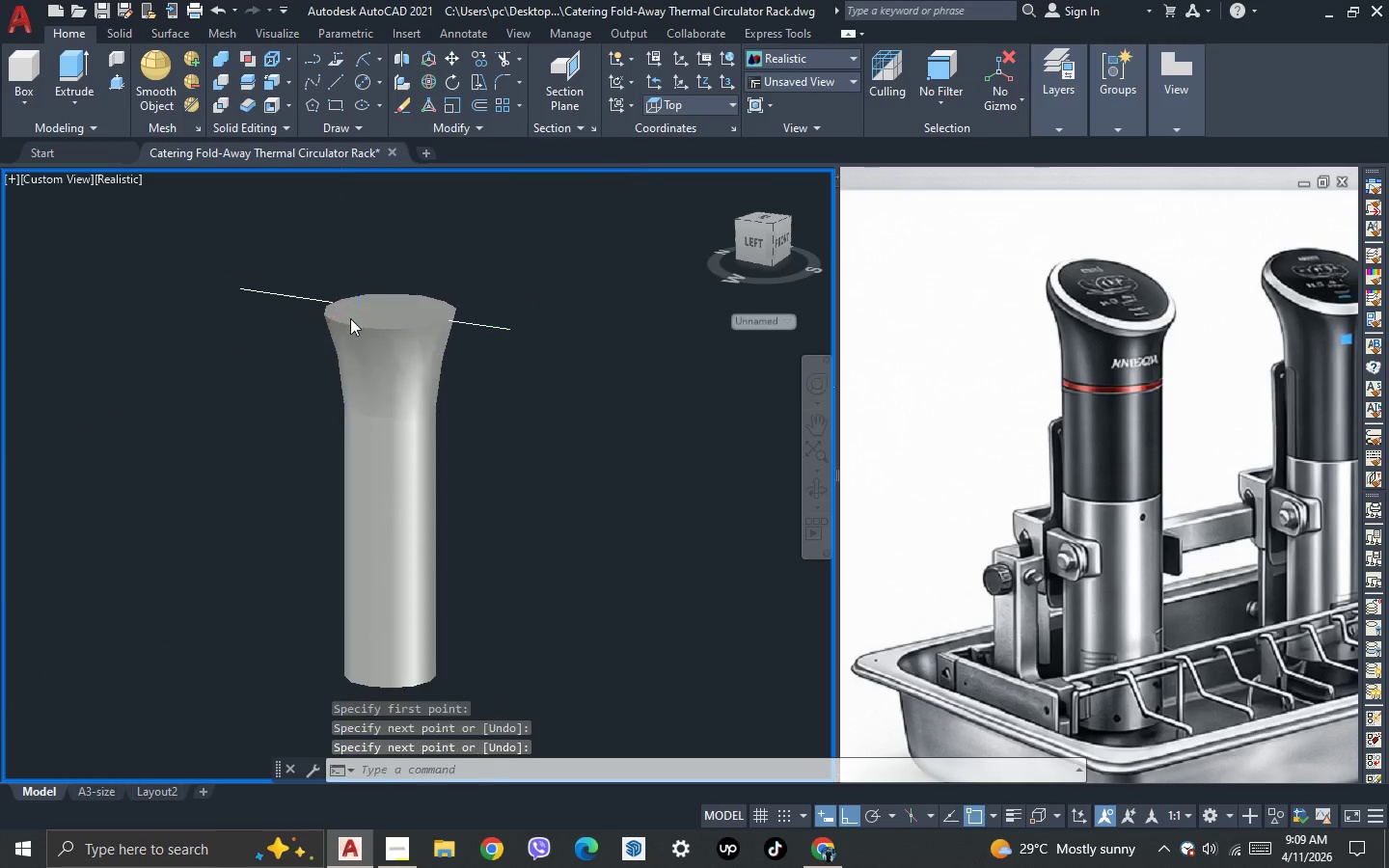 
scroll: coordinate [347, 315], scroll_direction: down, amount: 1.0
 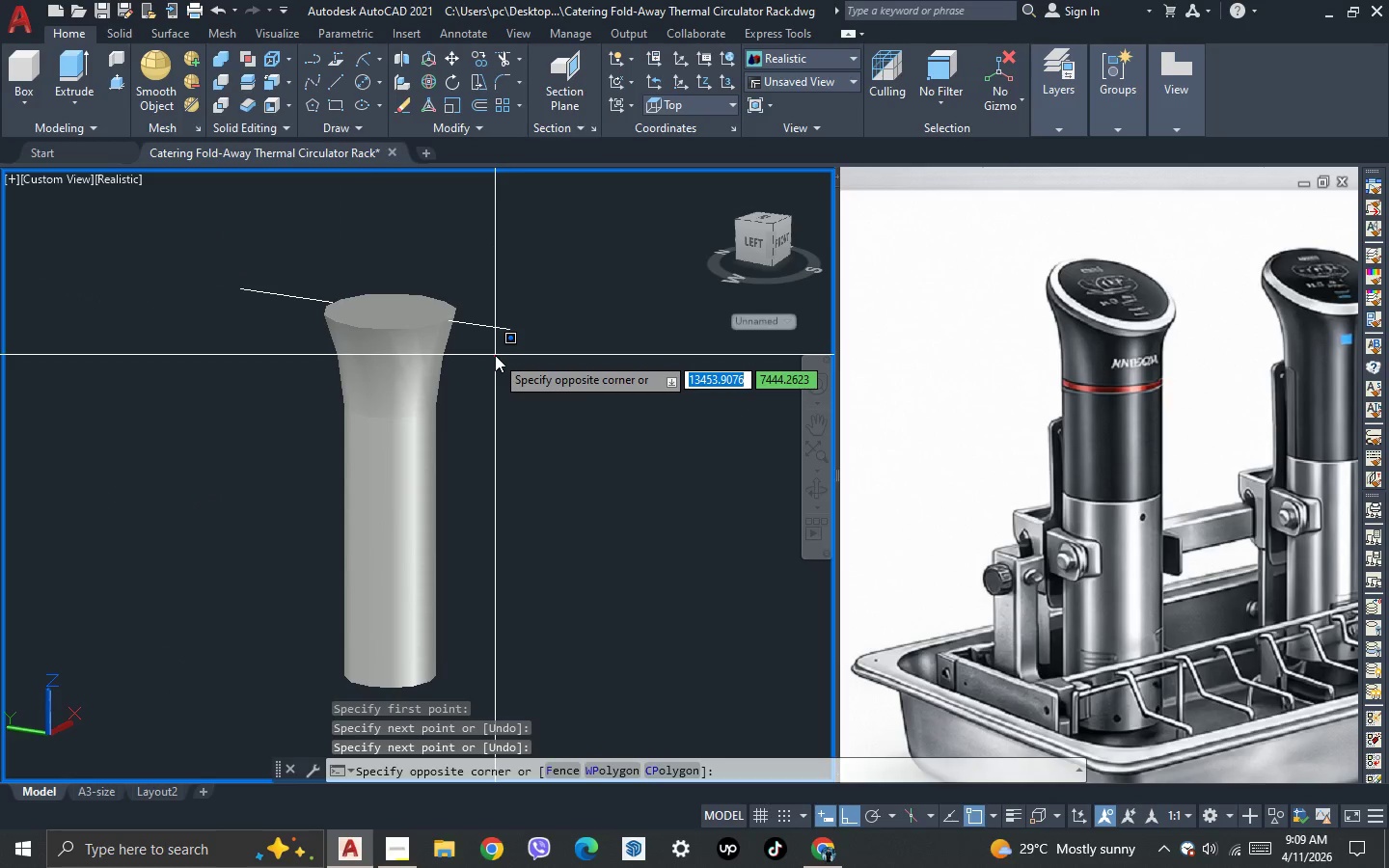 
key(Escape)
 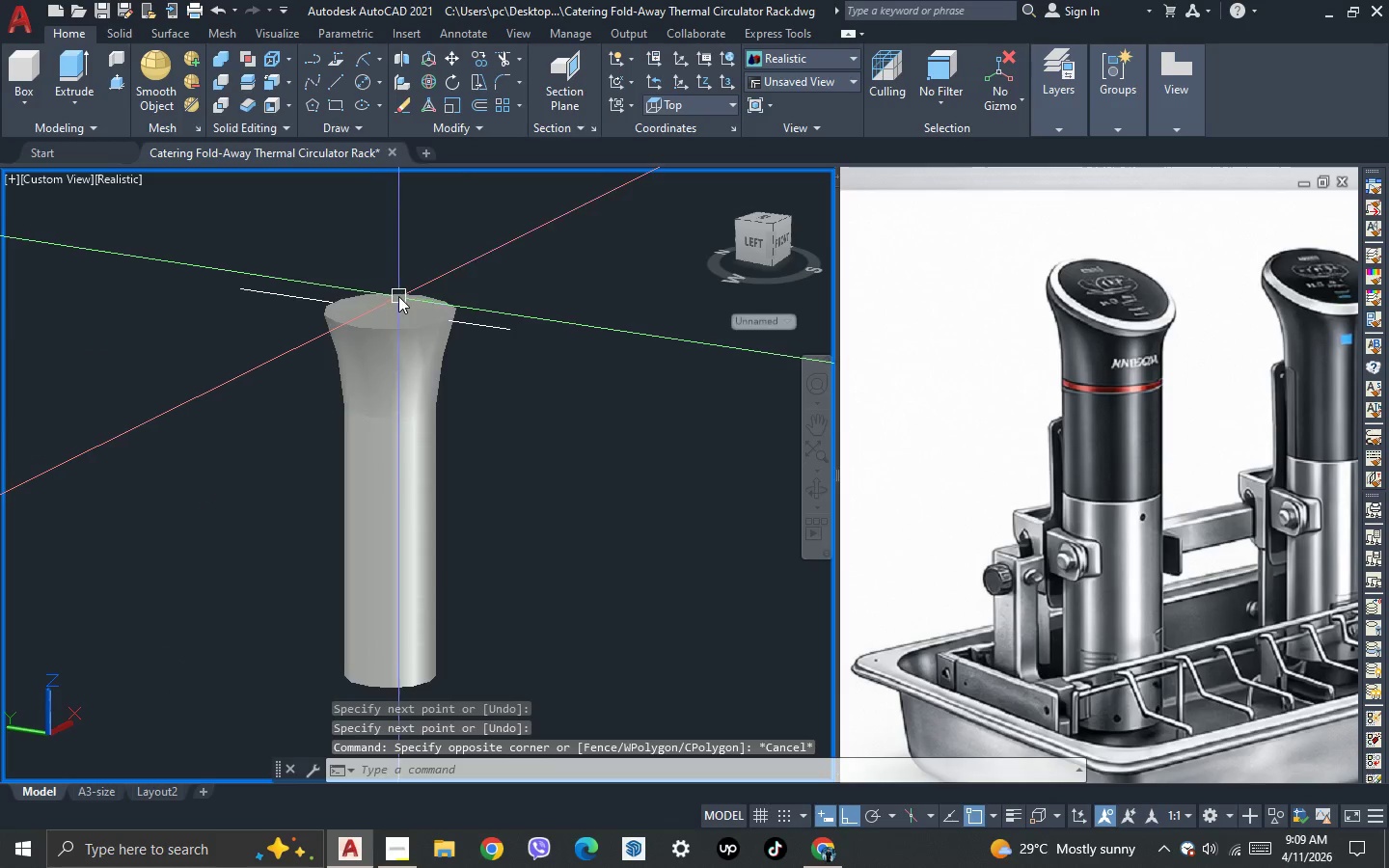 
left_click_drag(start_coordinate=[501, 517], to_coordinate=[476, 469])
 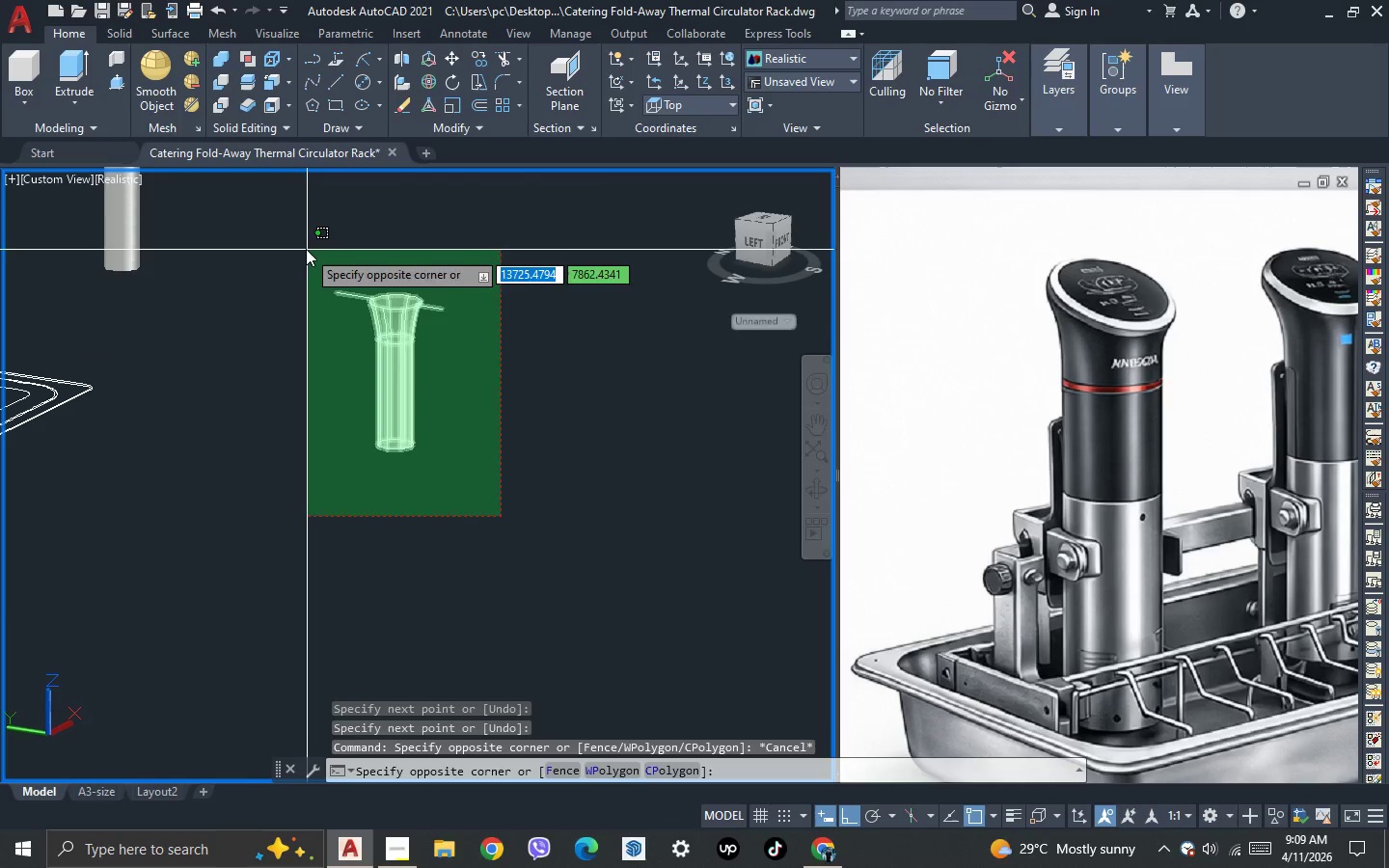 
scroll: coordinate [398, 296], scroll_direction: down, amount: 2.0
 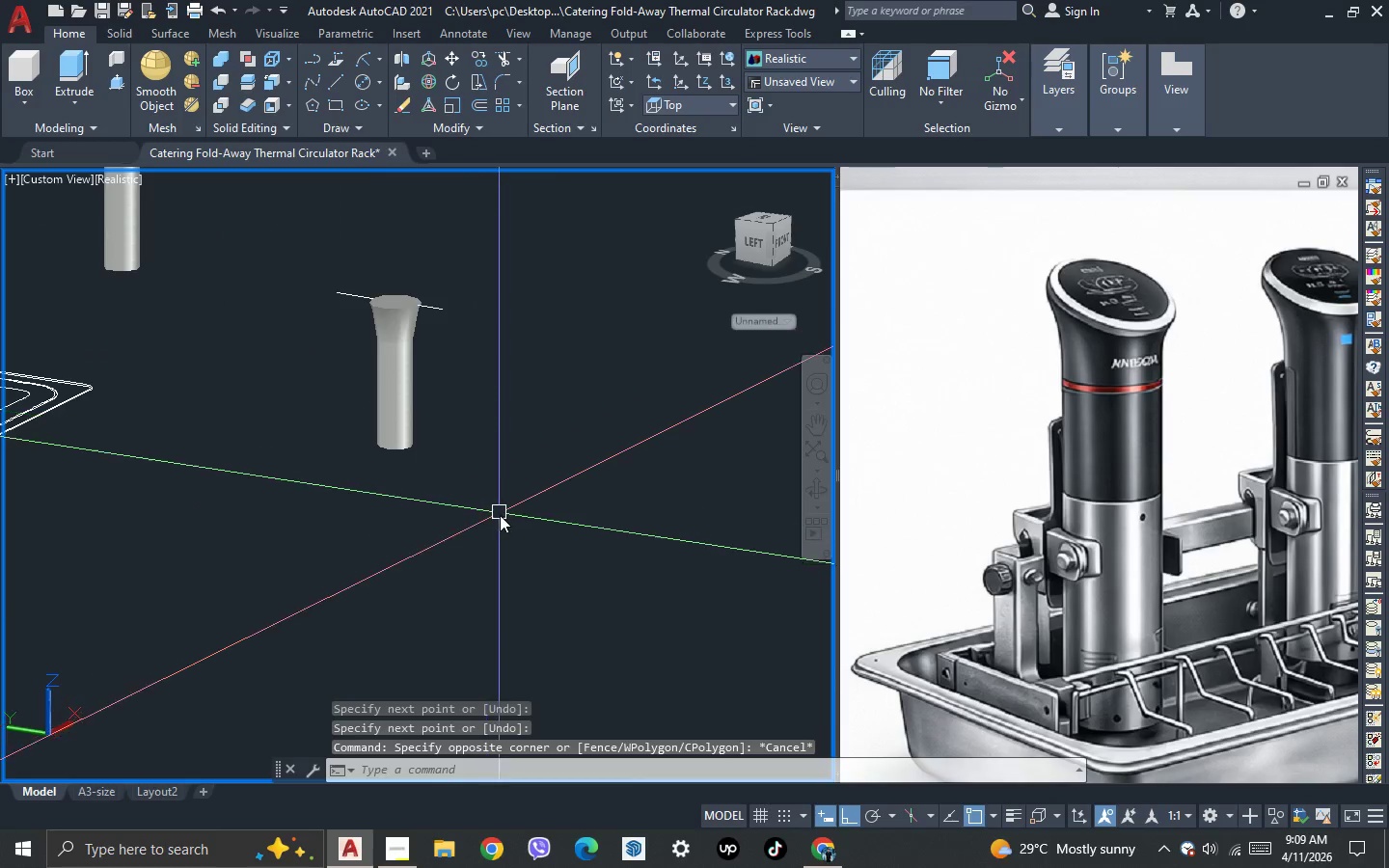 
double_click([305, 245])
 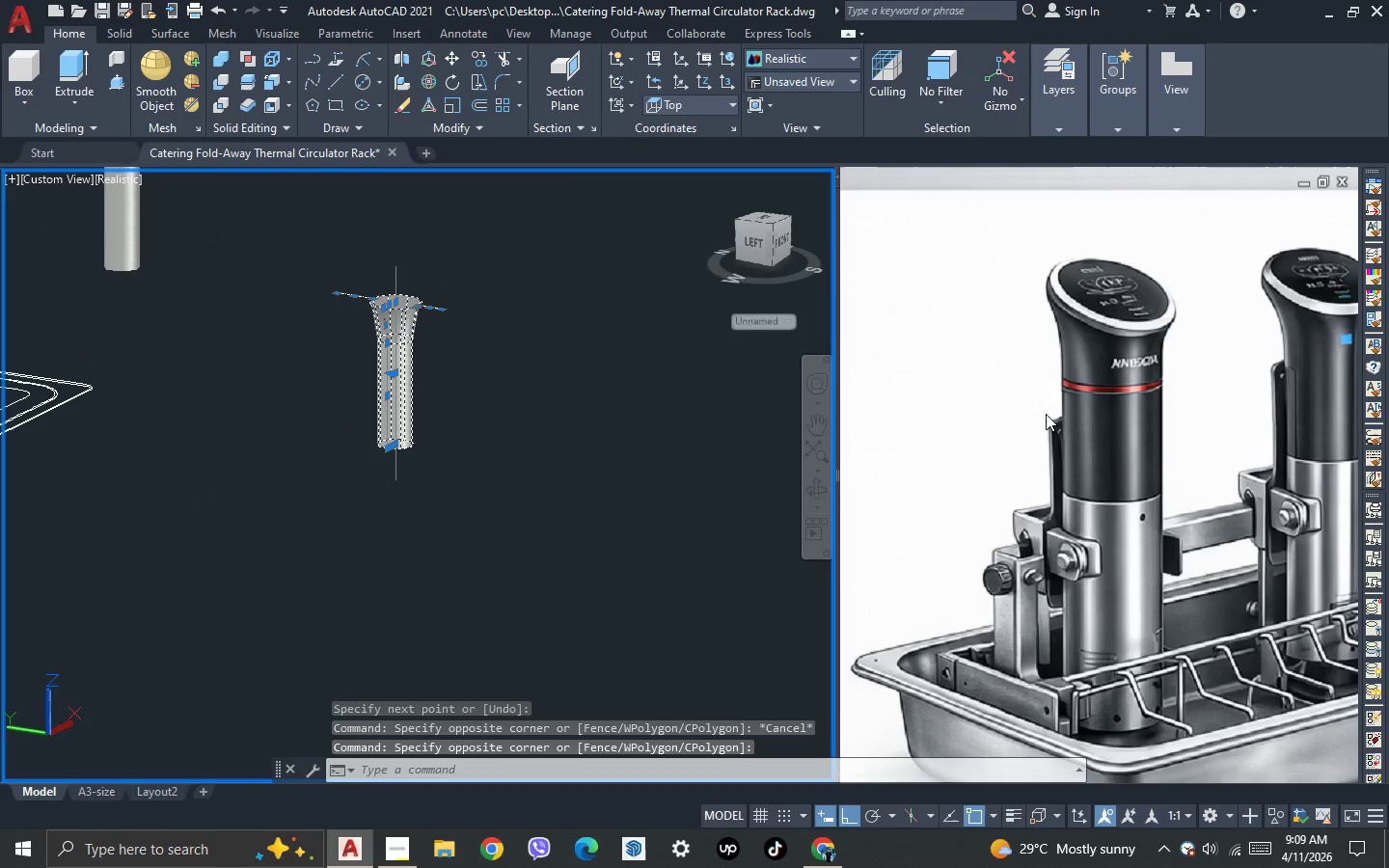 
left_click([1055, 410])
 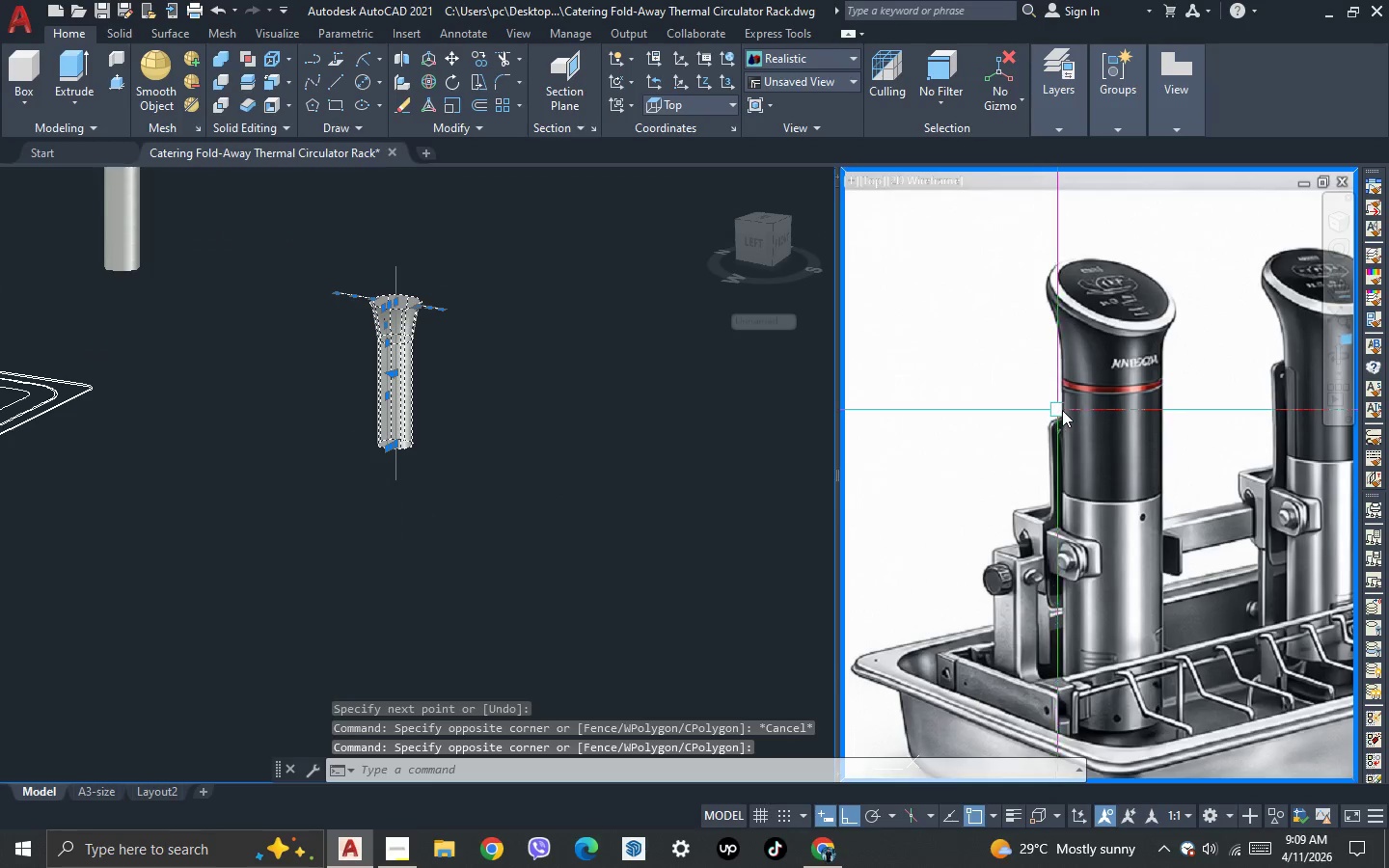 
scroll: coordinate [1062, 409], scroll_direction: down, amount: 4.0
 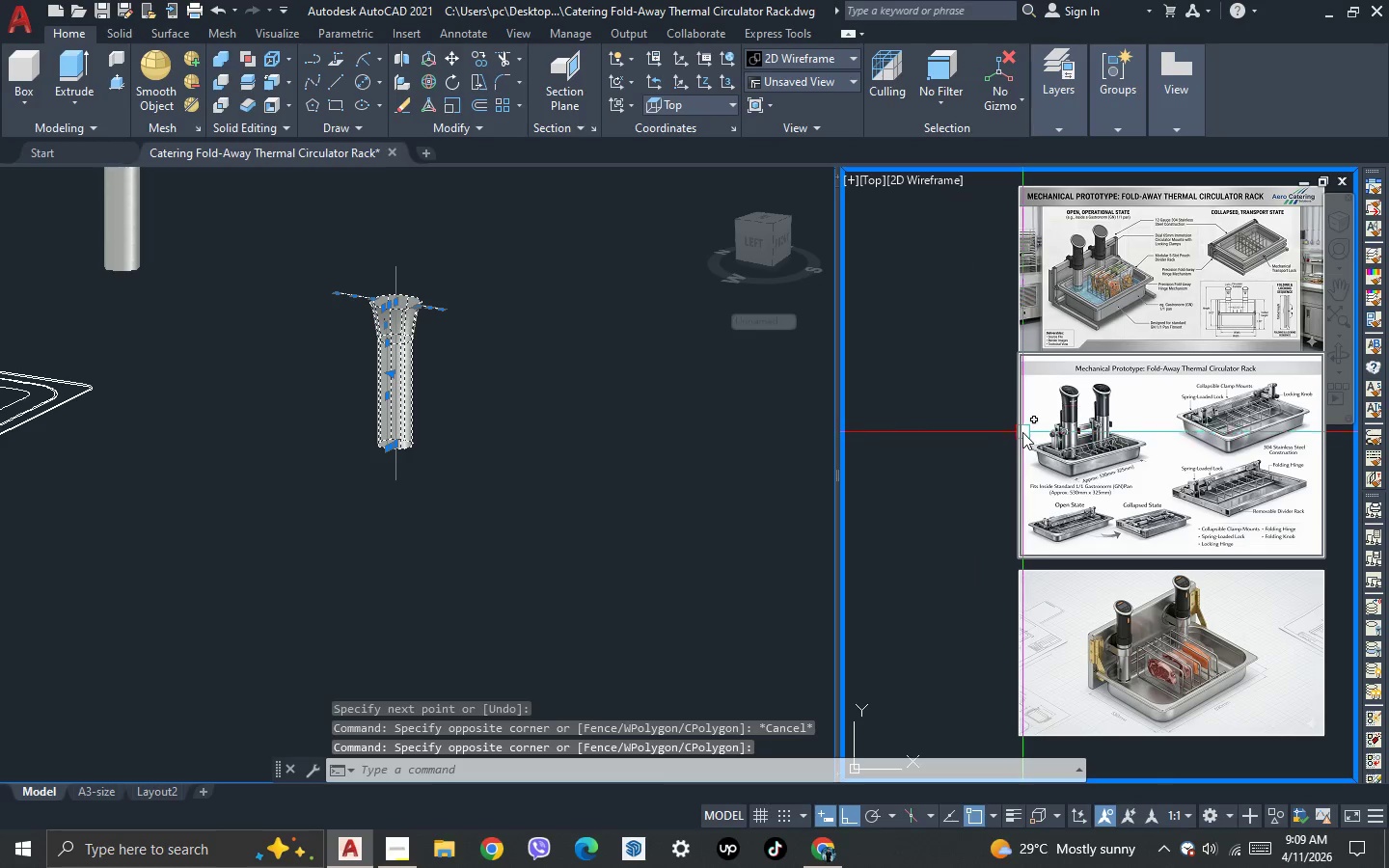 
scroll: coordinate [1092, 223], scroll_direction: up, amount: 3.0
 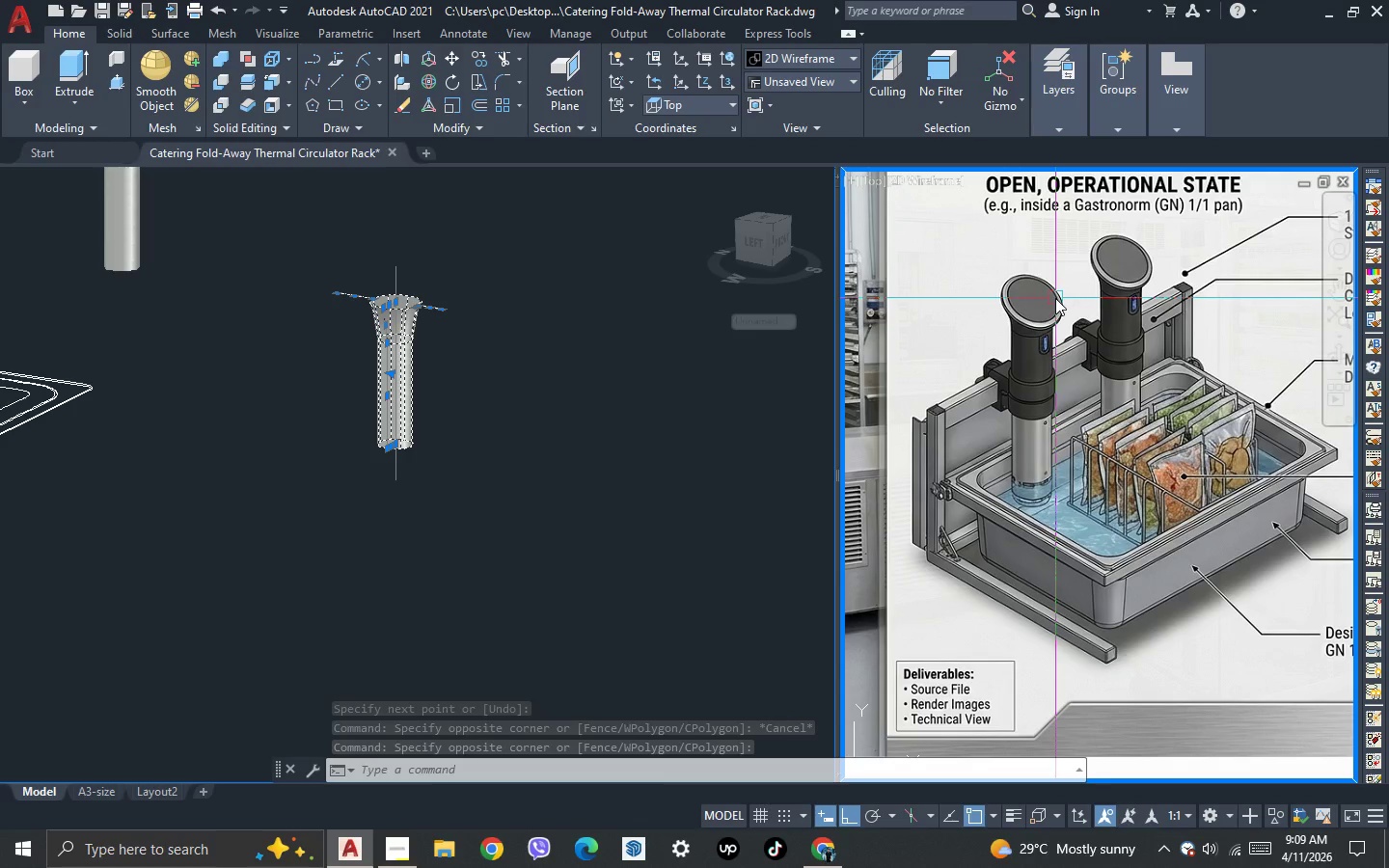 
scroll: coordinate [1055, 298], scroll_direction: down, amount: 3.0
 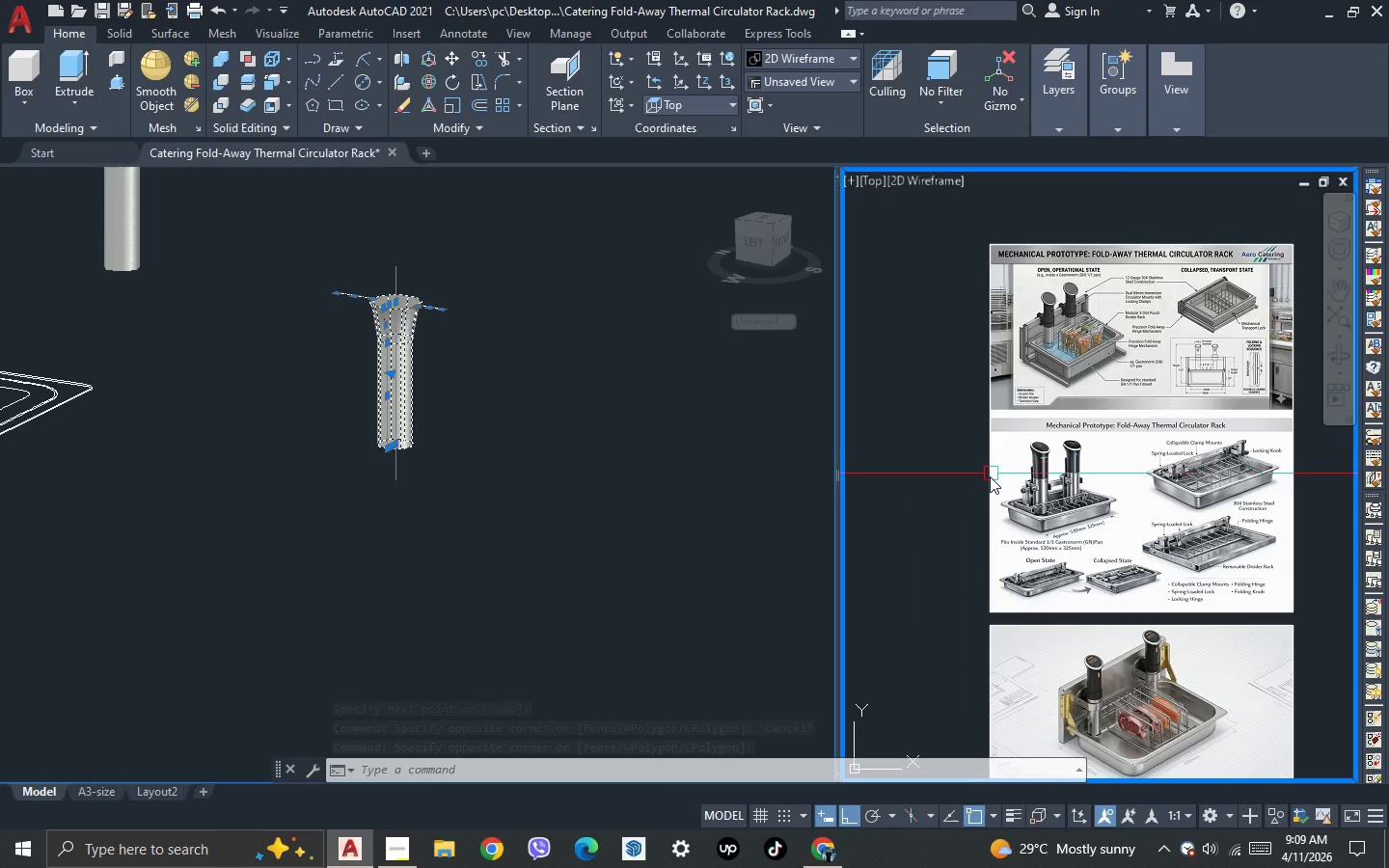 
scroll: coordinate [990, 476], scroll_direction: up, amount: 2.0
 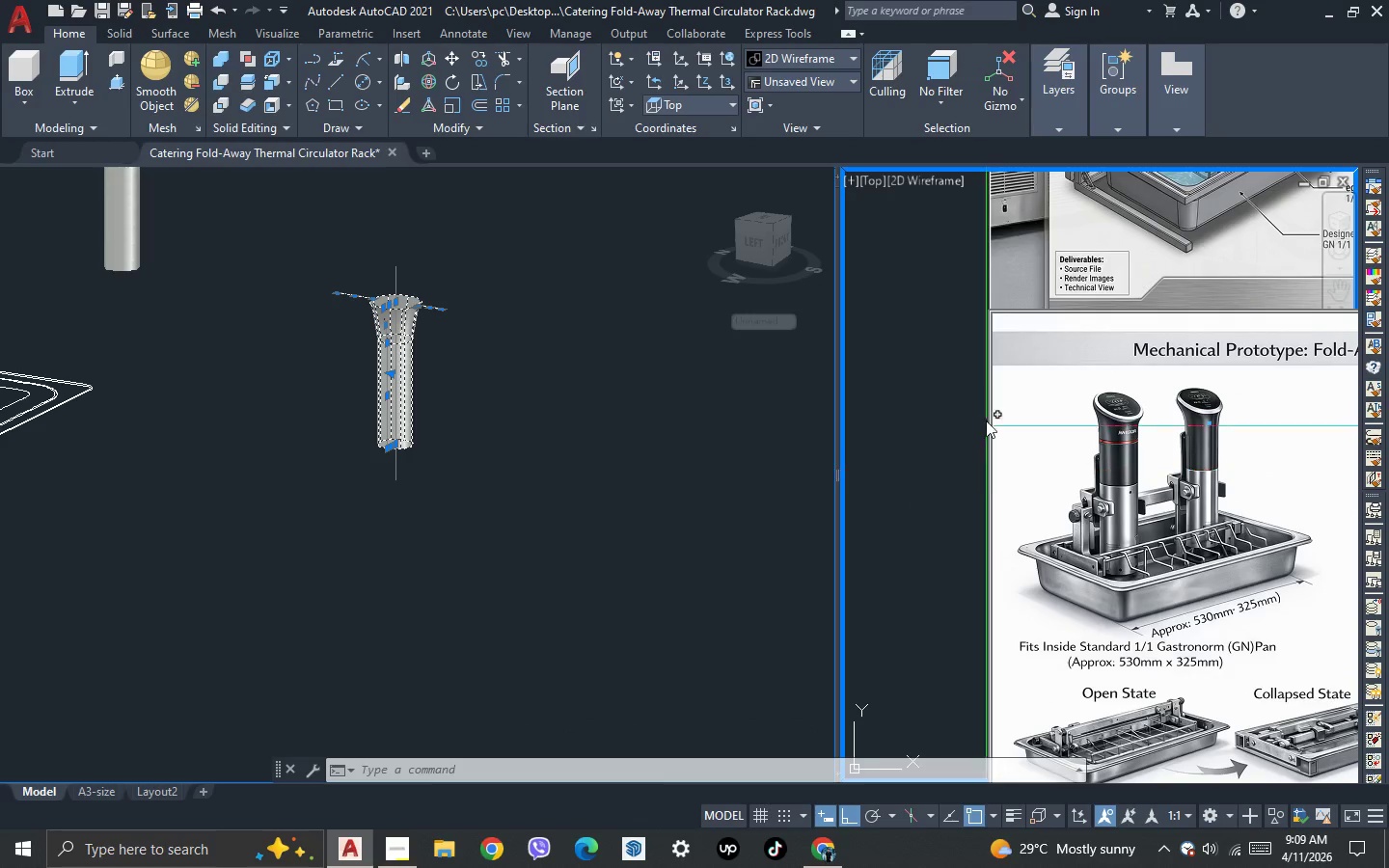 
scroll: coordinate [985, 412], scroll_direction: down, amount: 2.0
 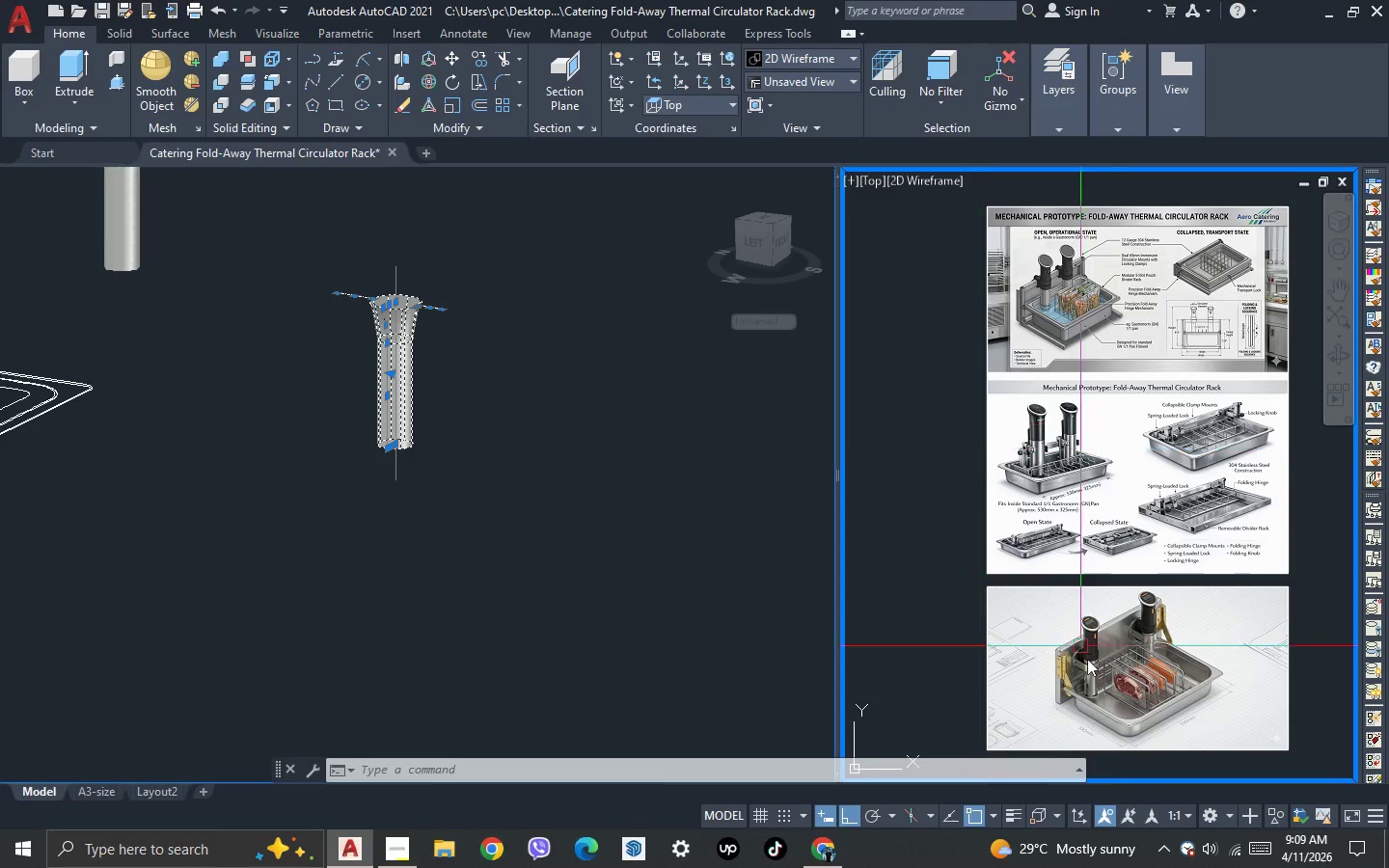 
scroll: coordinate [1117, 682], scroll_direction: up, amount: 3.0
 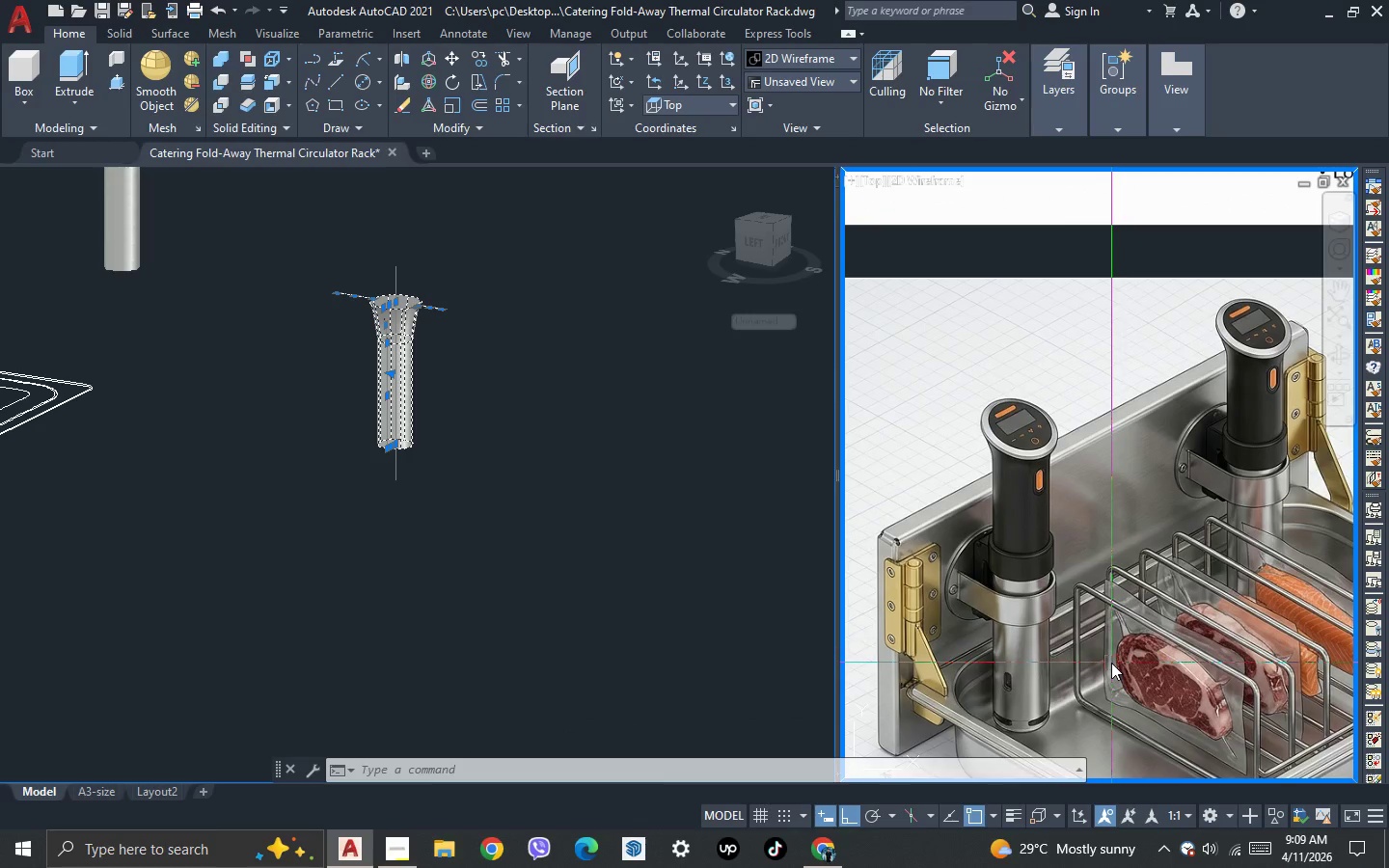 
scroll: coordinate [1111, 662], scroll_direction: down, amount: 3.0
 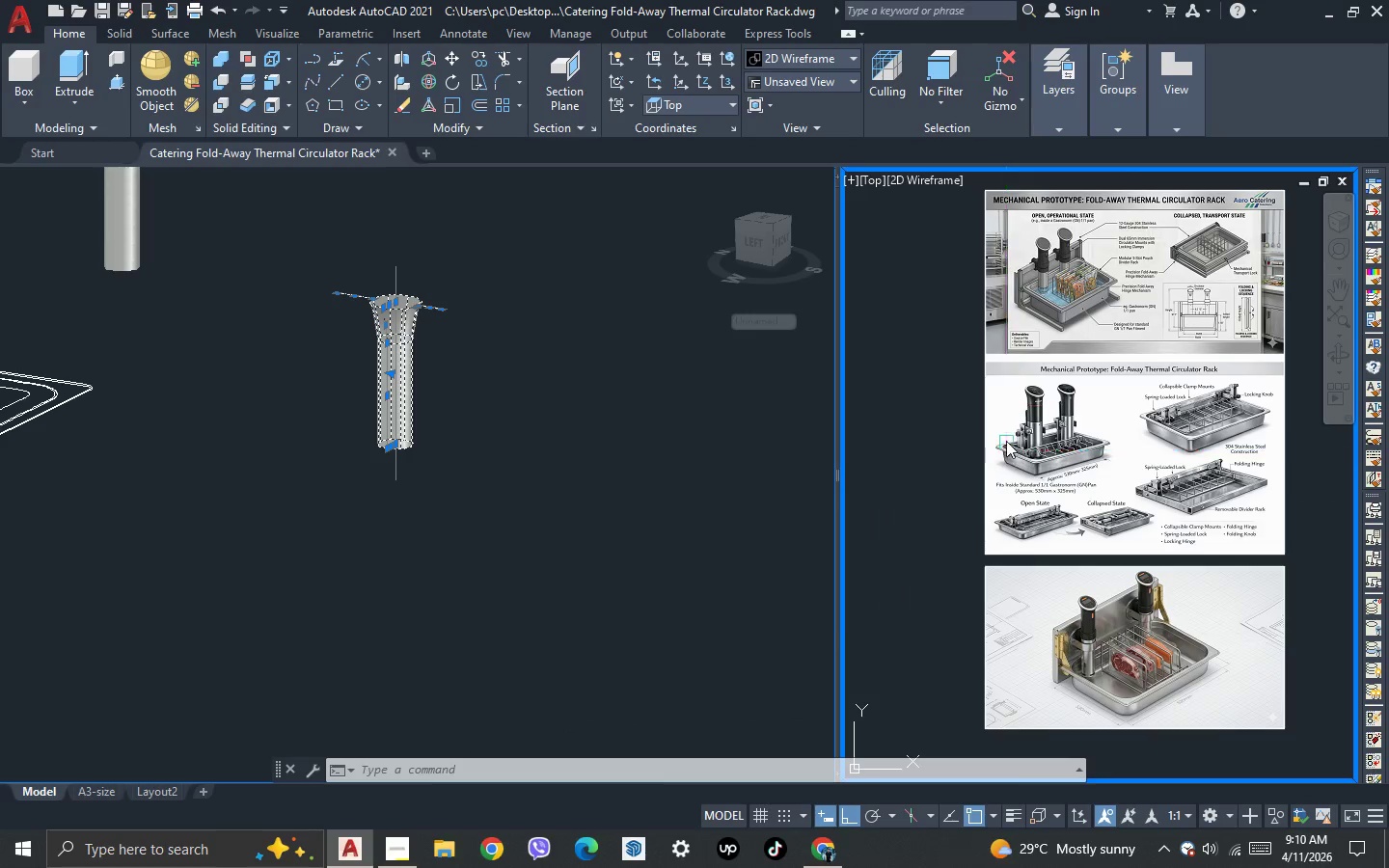 
scroll: coordinate [1003, 423], scroll_direction: up, amount: 1.0
 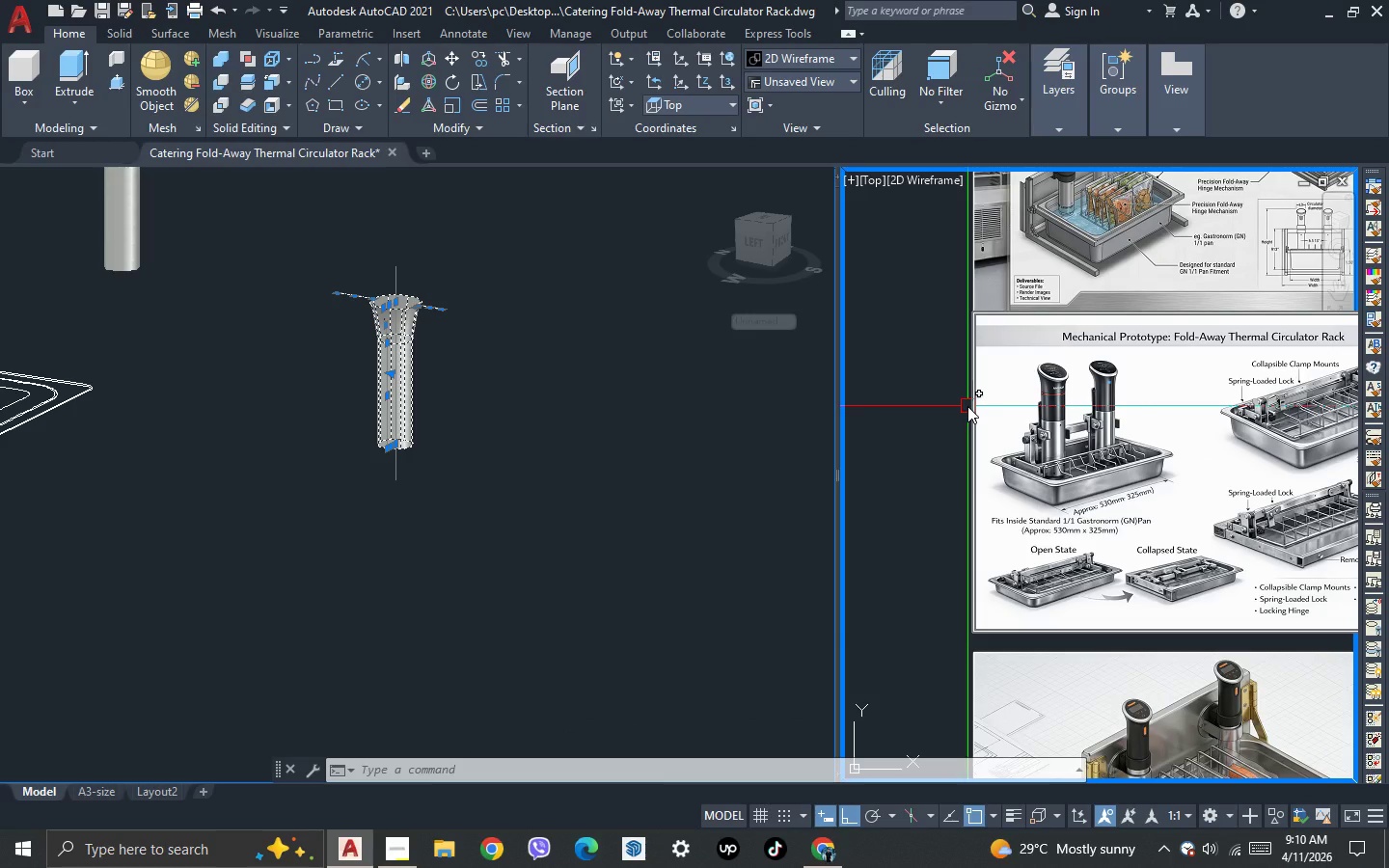 
scroll: coordinate [967, 406], scroll_direction: down, amount: 2.0
 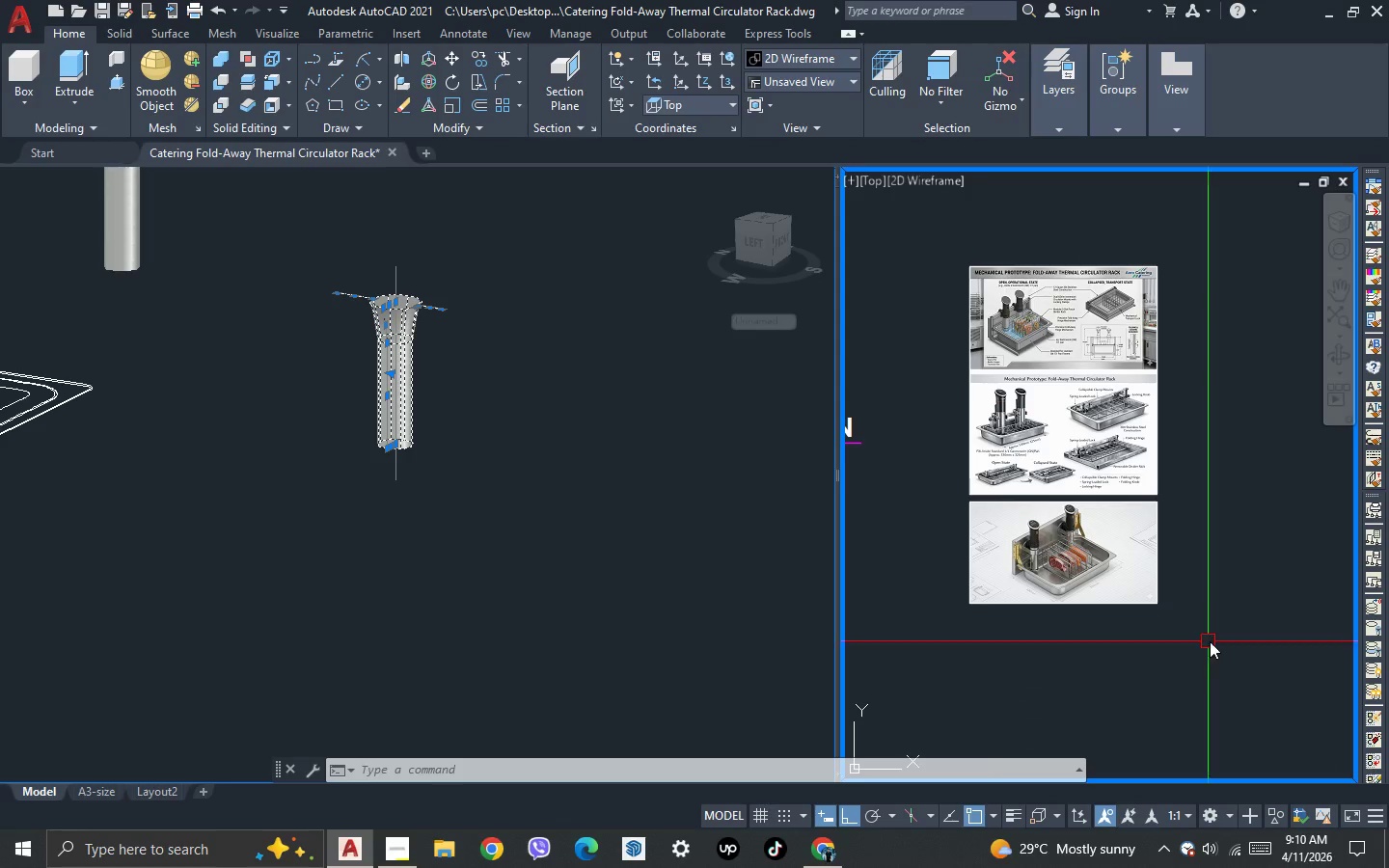 
left_click_drag(start_coordinate=[1228, 651], to_coordinate=[1200, 609])
 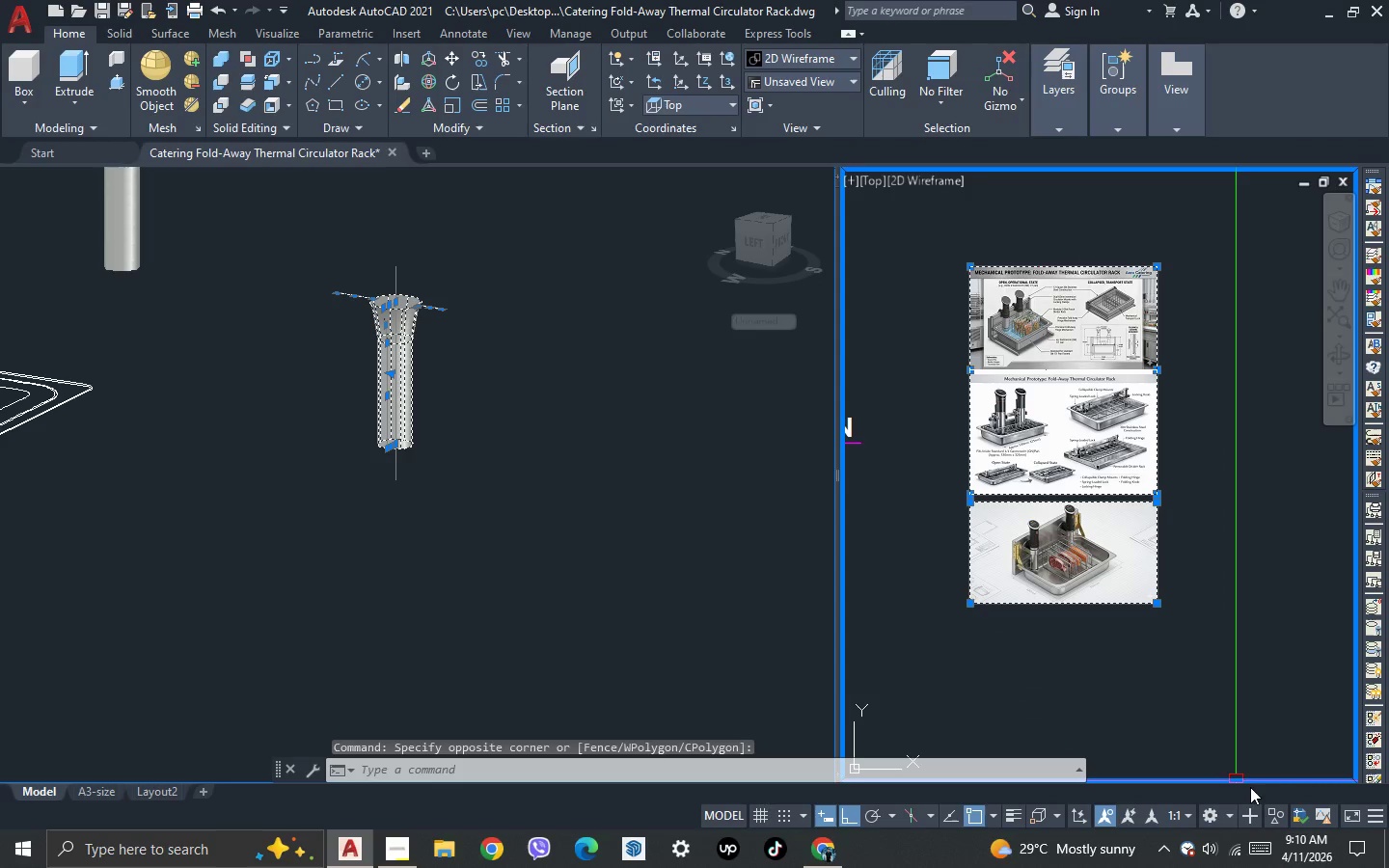 
left_click([1278, 812])
 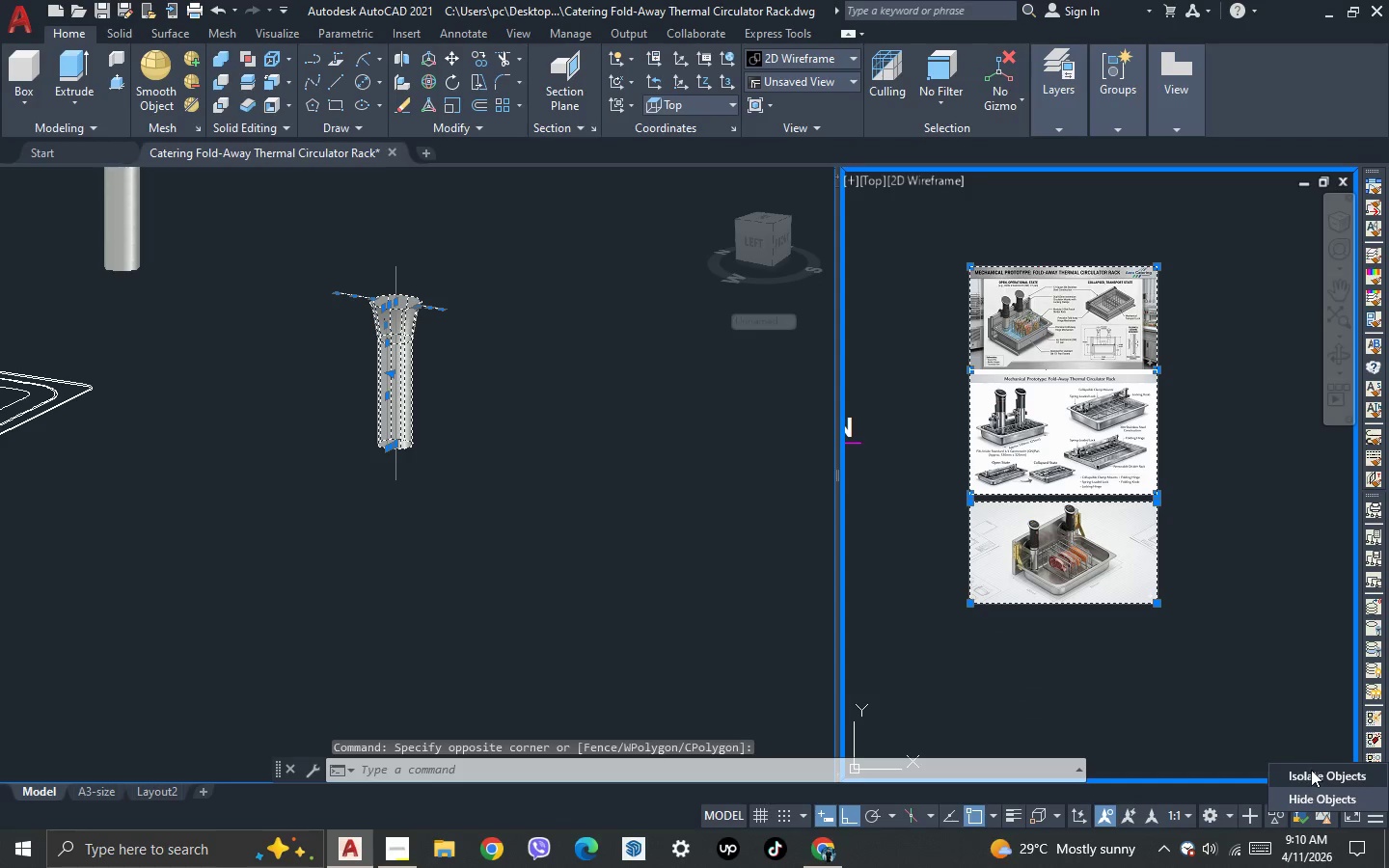 
left_click([1311, 770])
 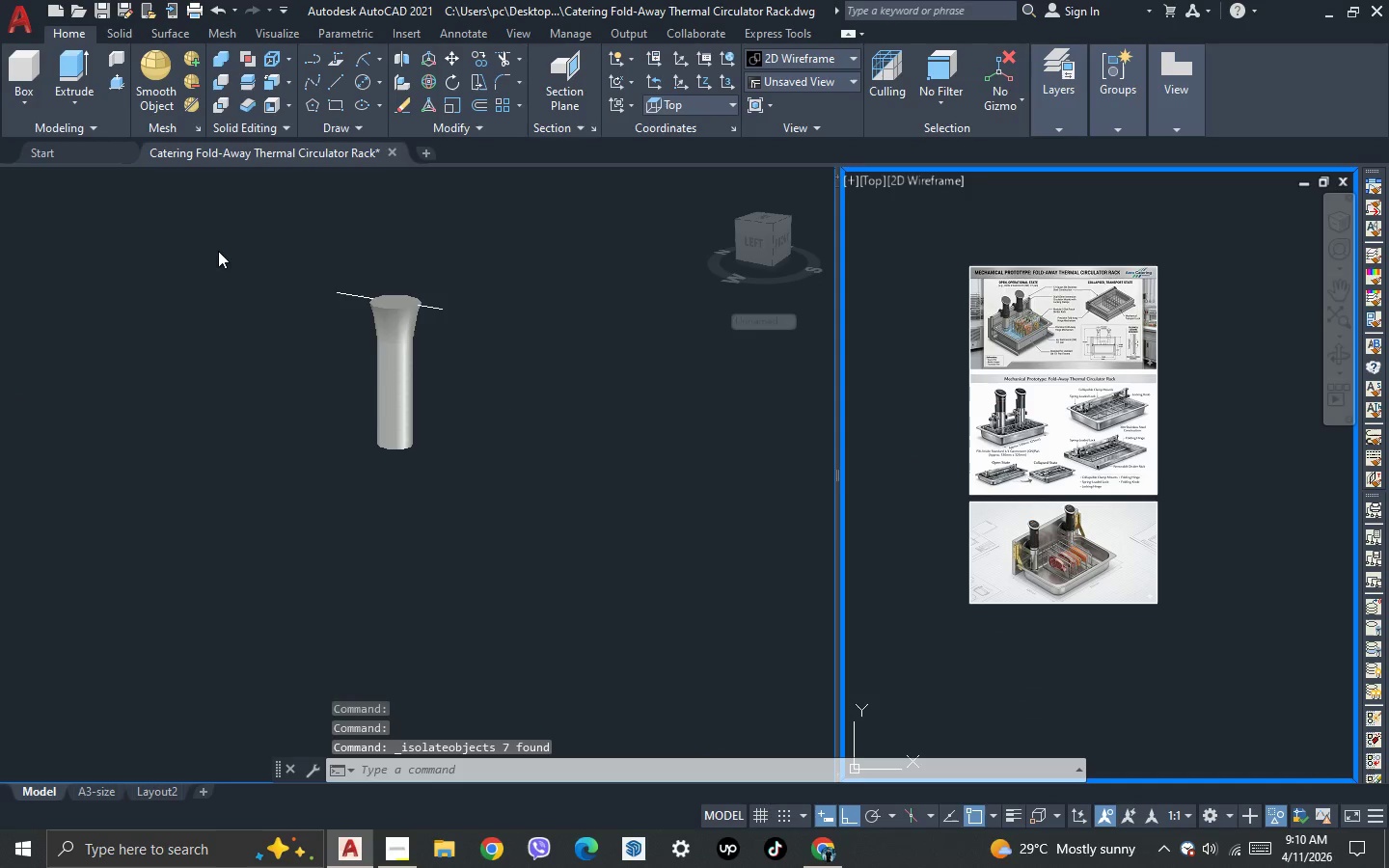 
left_click([226, 254])
 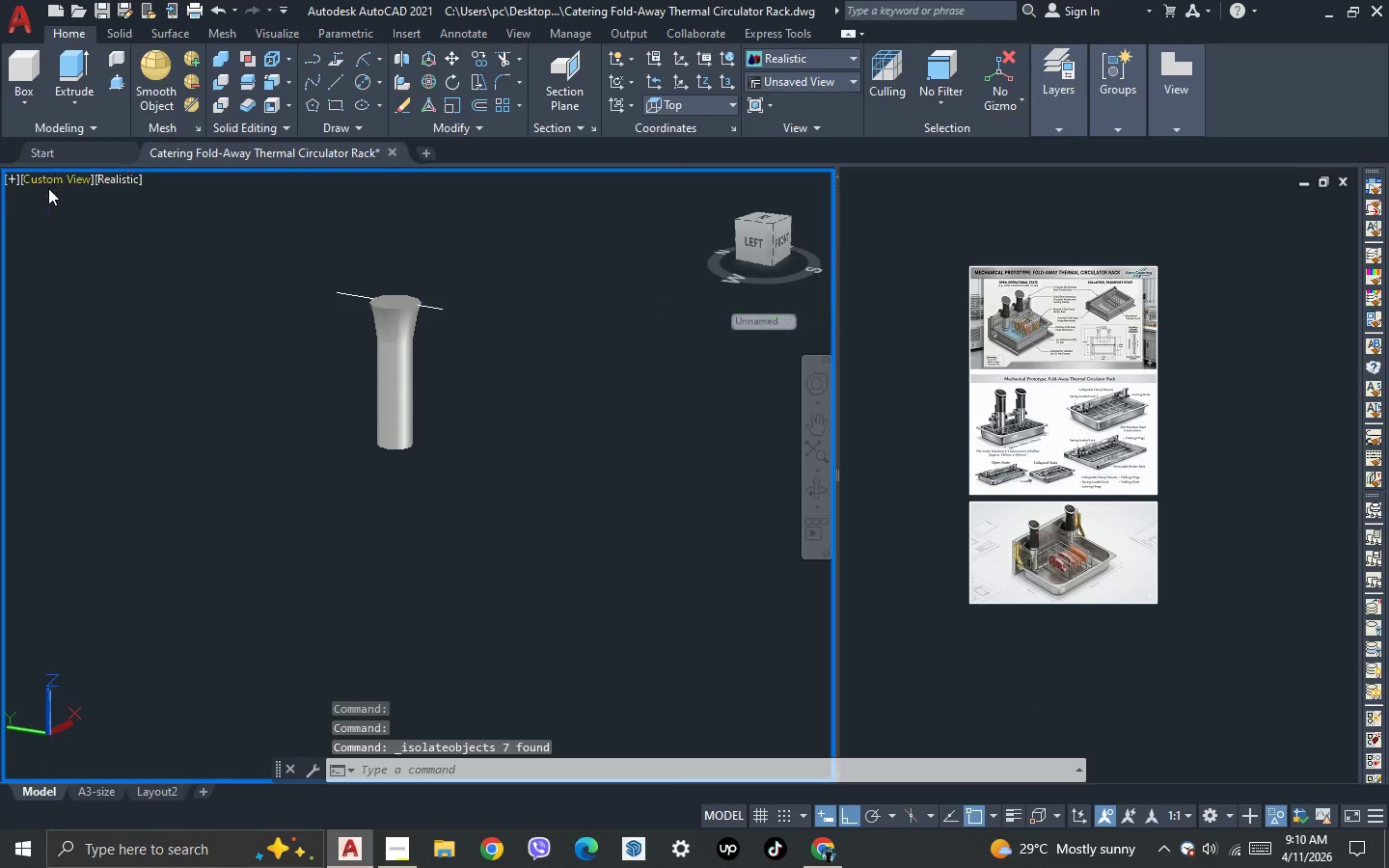 
left_click([48, 185])
 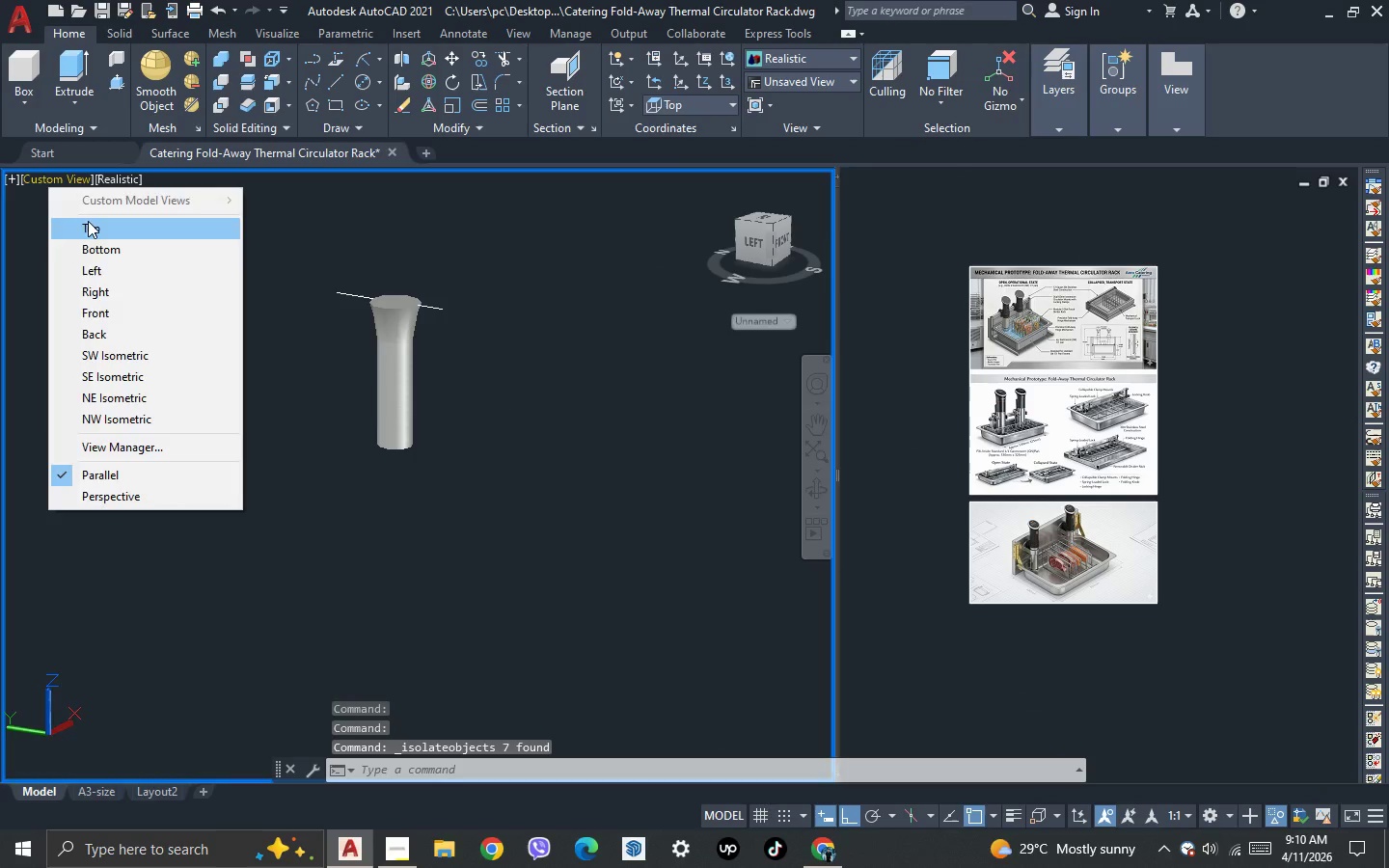 
left_click([90, 222])
 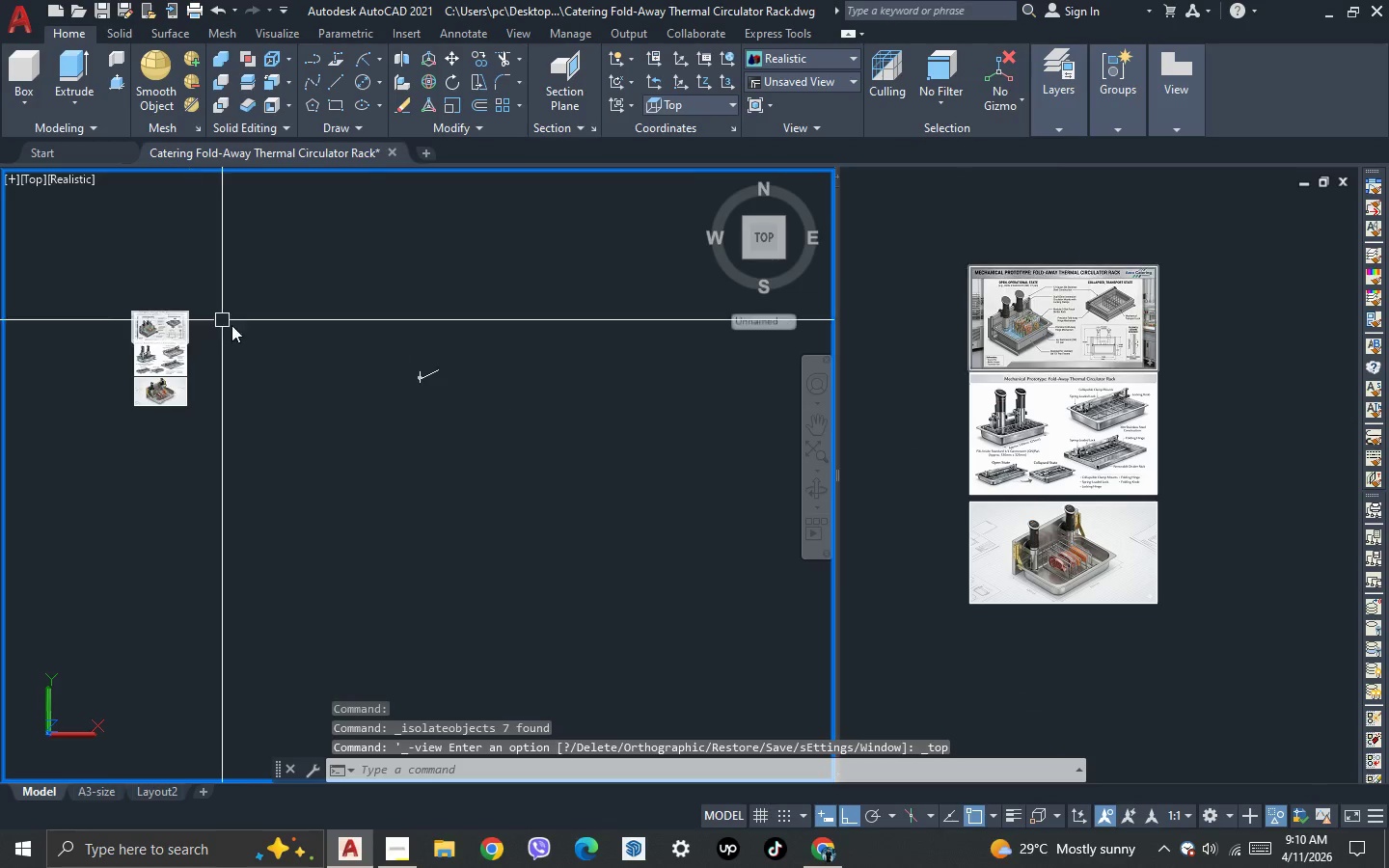 
scroll: coordinate [427, 385], scroll_direction: up, amount: 6.0
 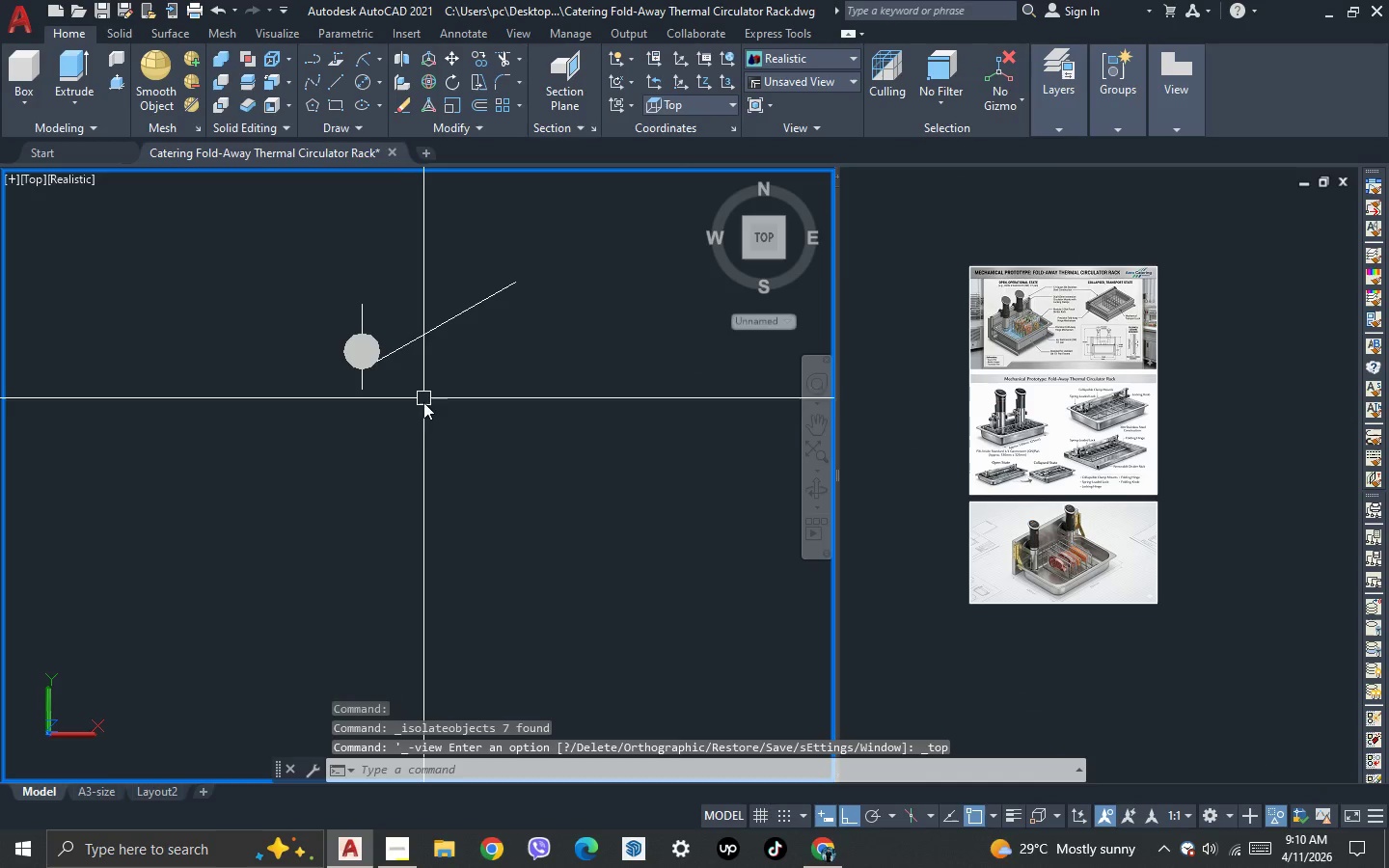 
key(3)
 